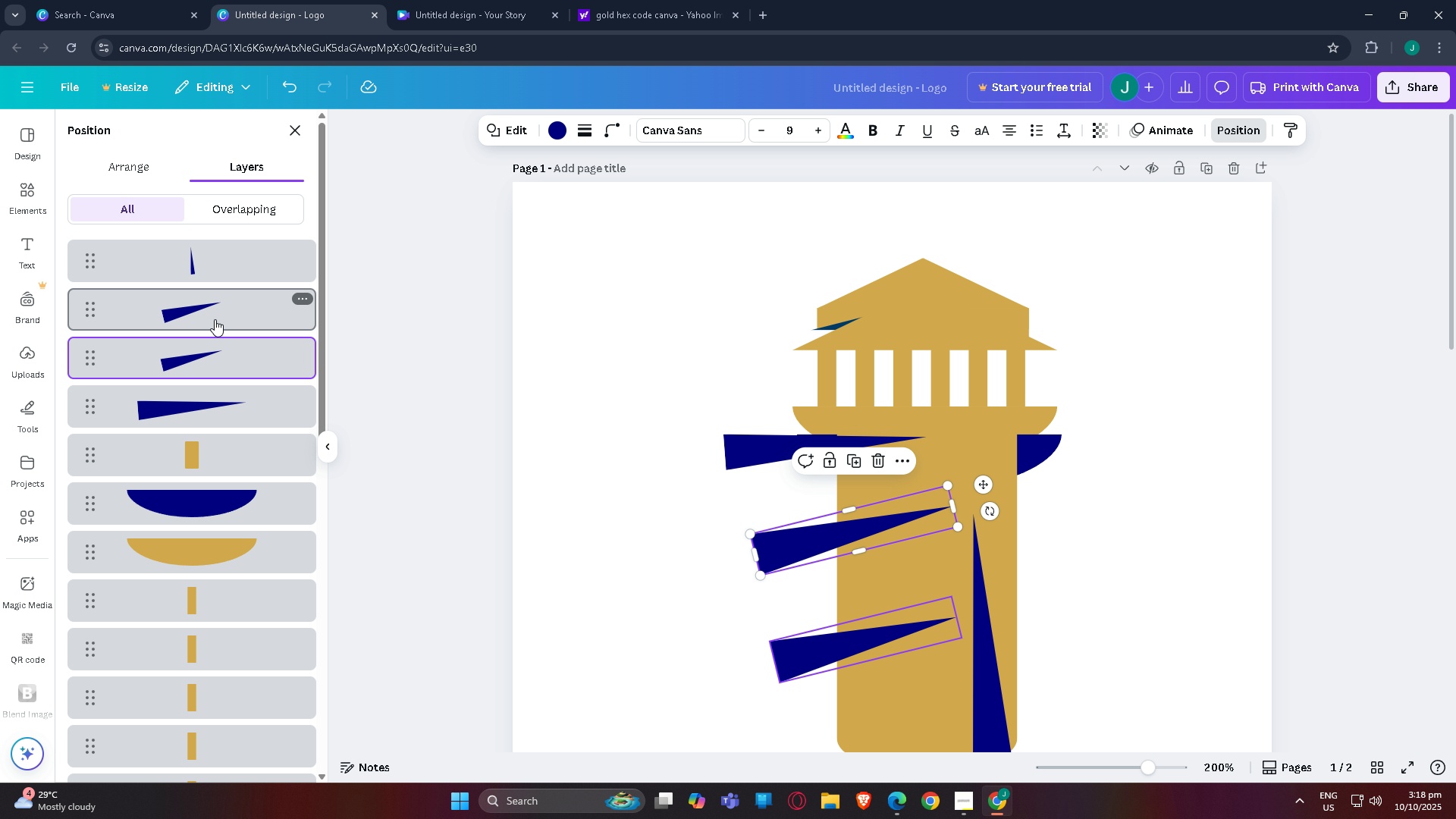 
triple_click([215, 319])
 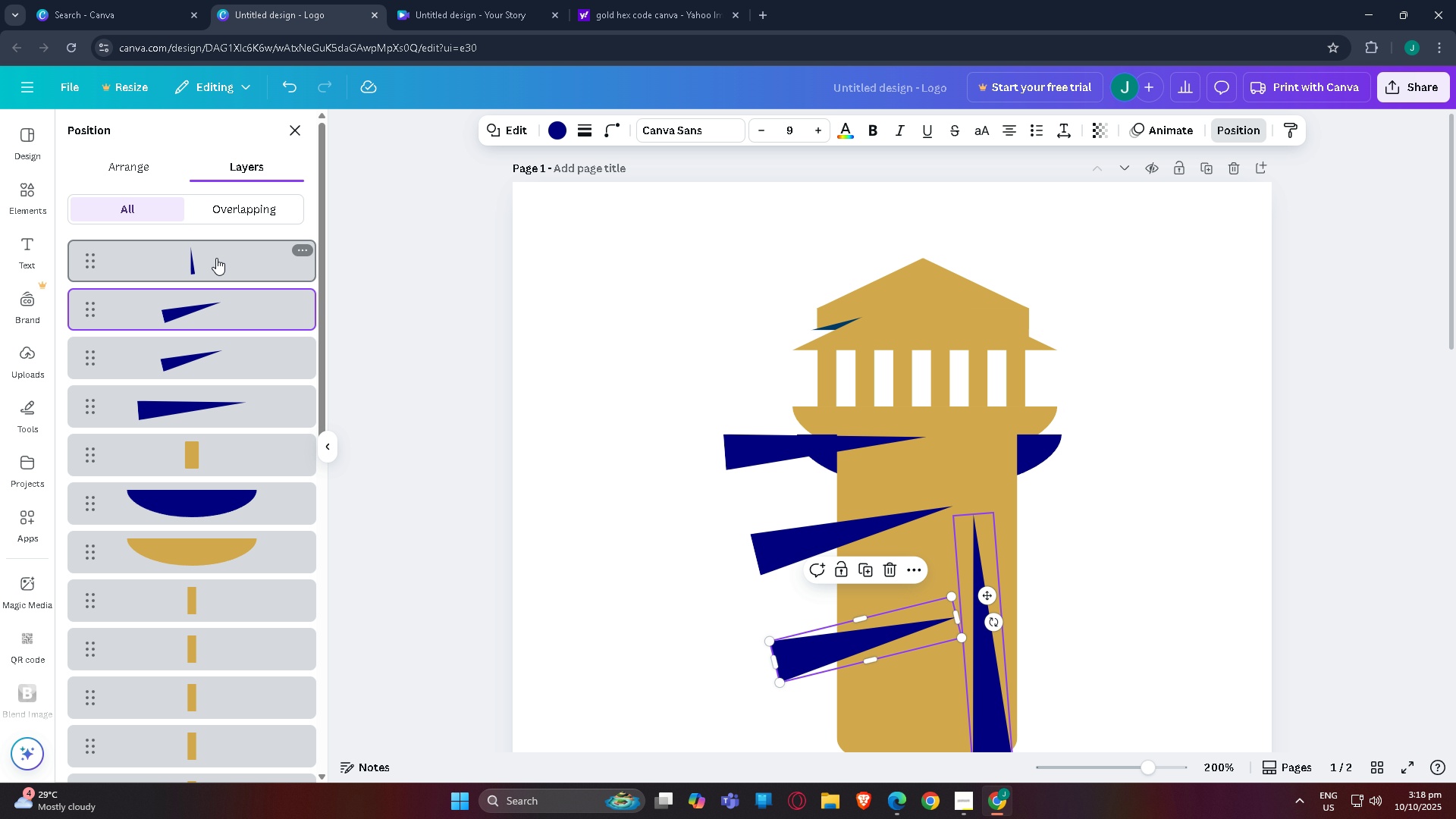 
left_click([216, 258])
 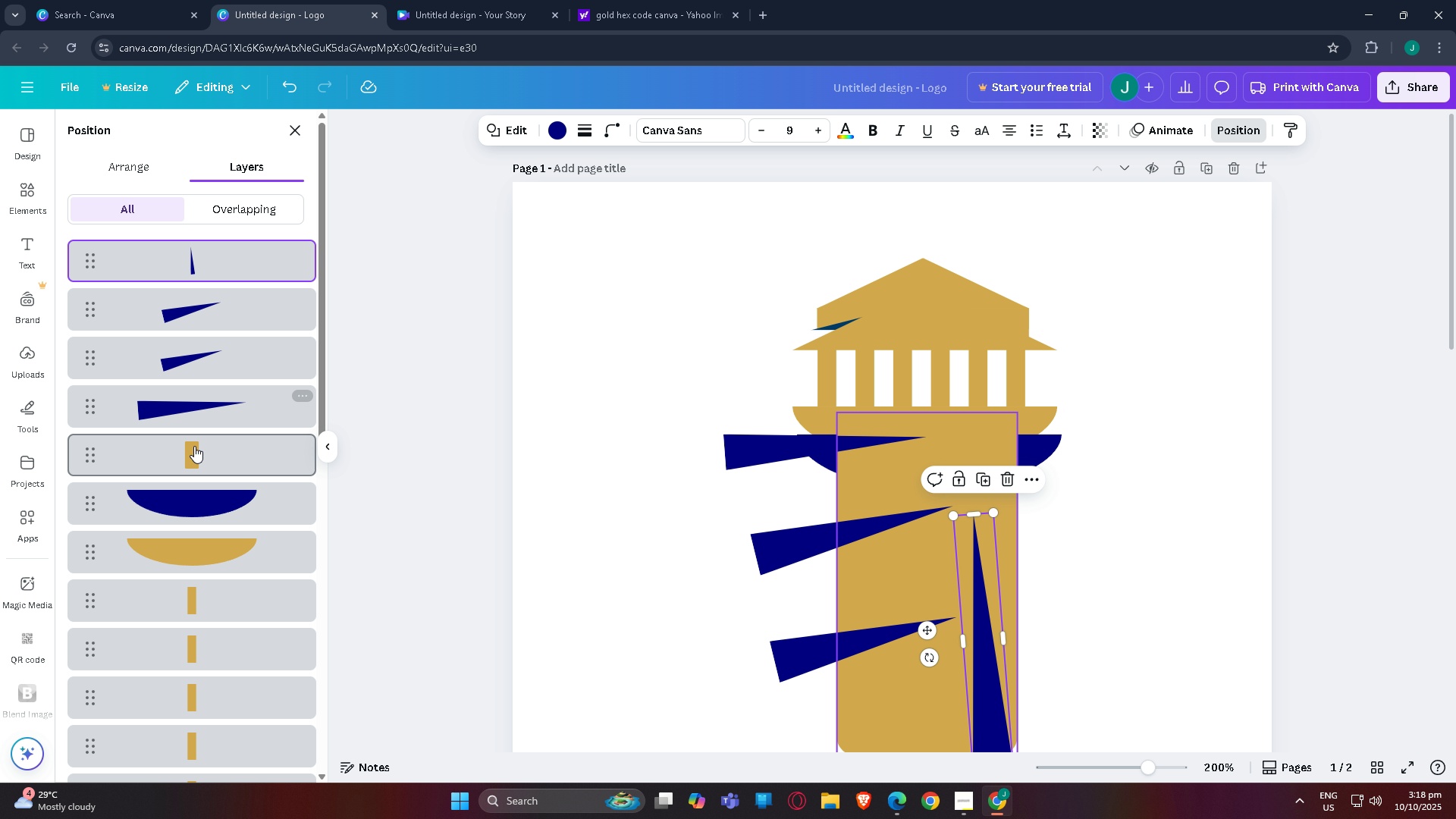 
scroll: coordinate [204, 539], scroll_direction: down, amount: 7.0
 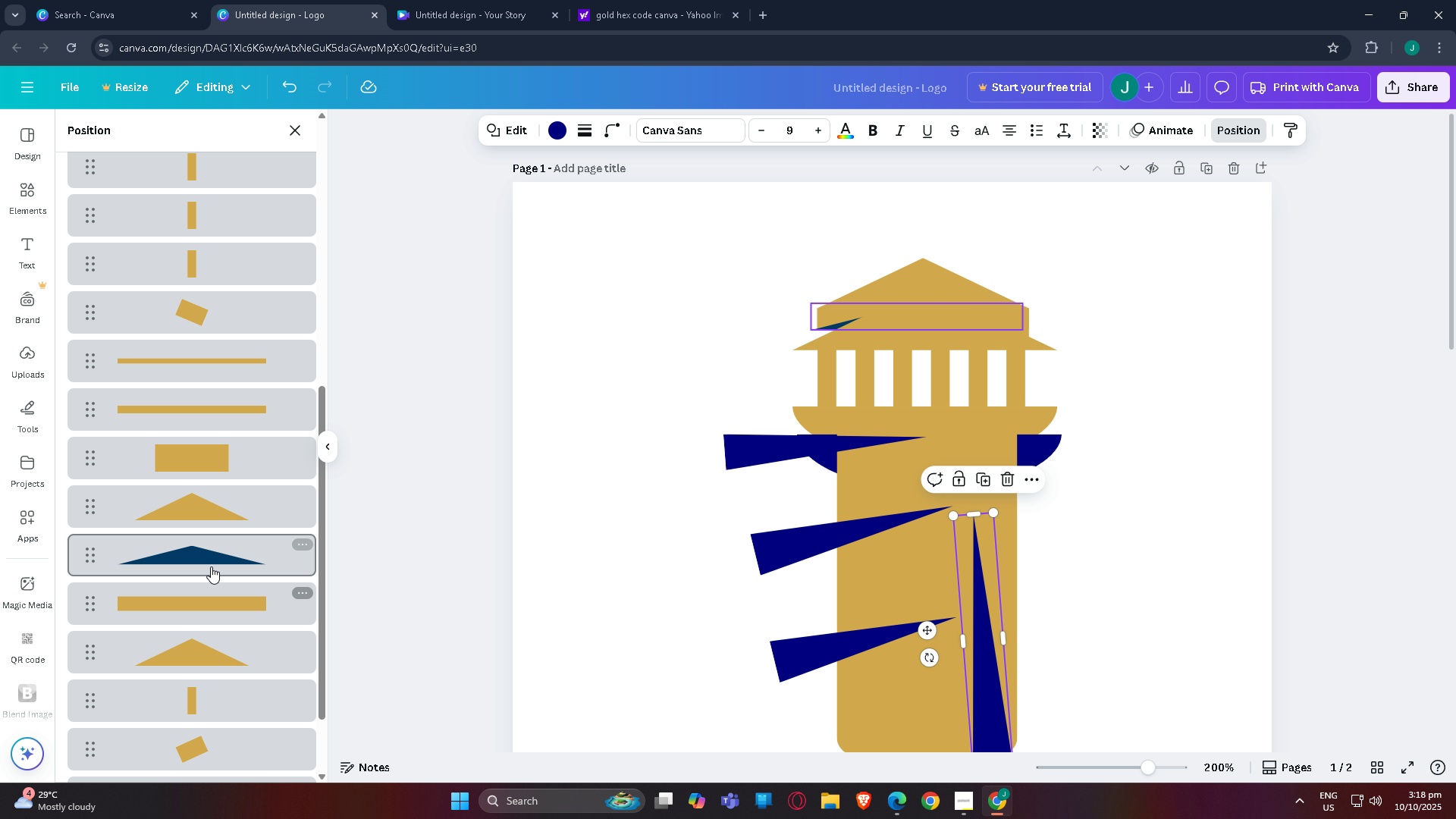 
left_click([211, 566])
 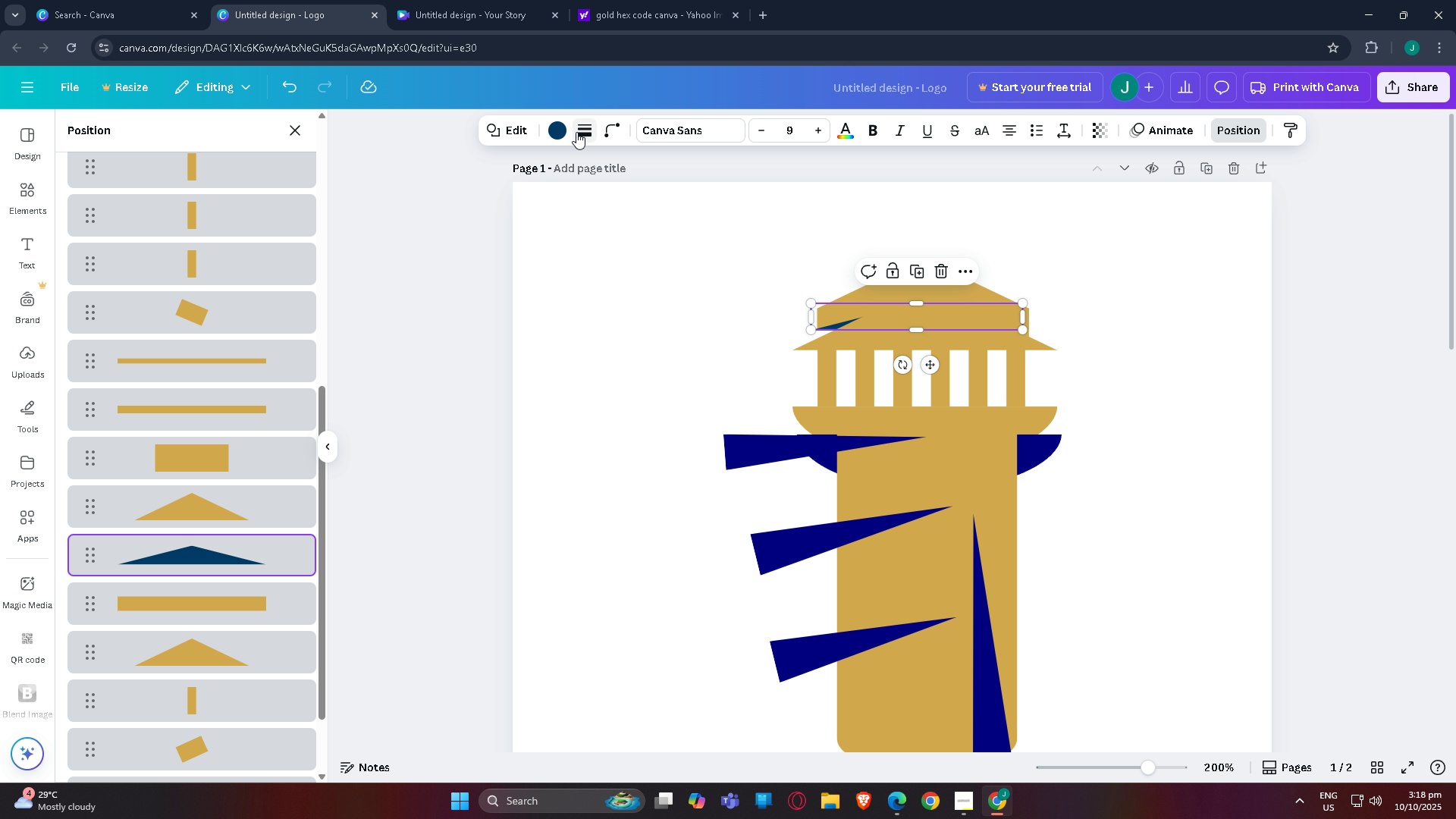 
left_click([554, 124])
 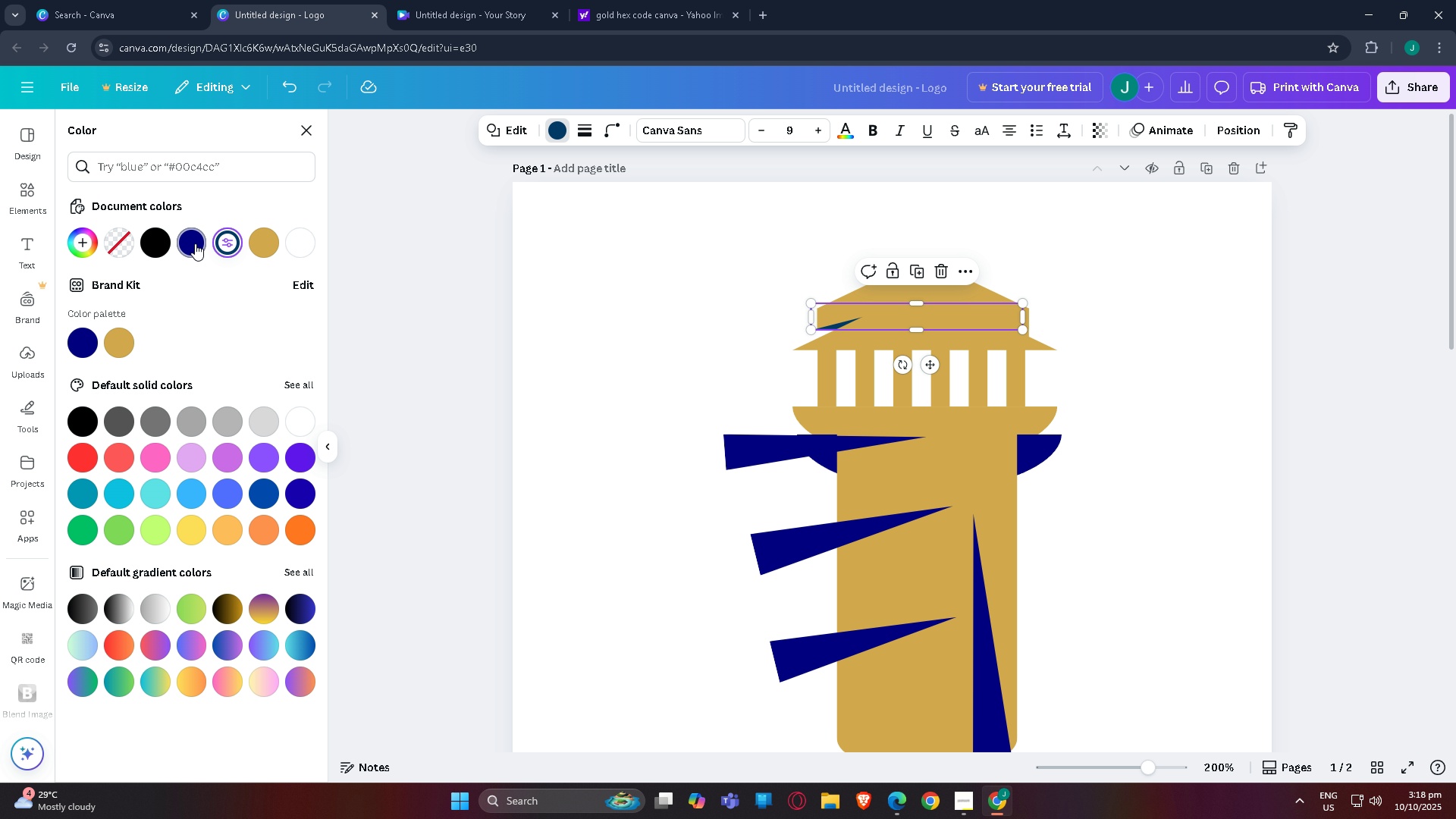 
left_click([198, 243])
 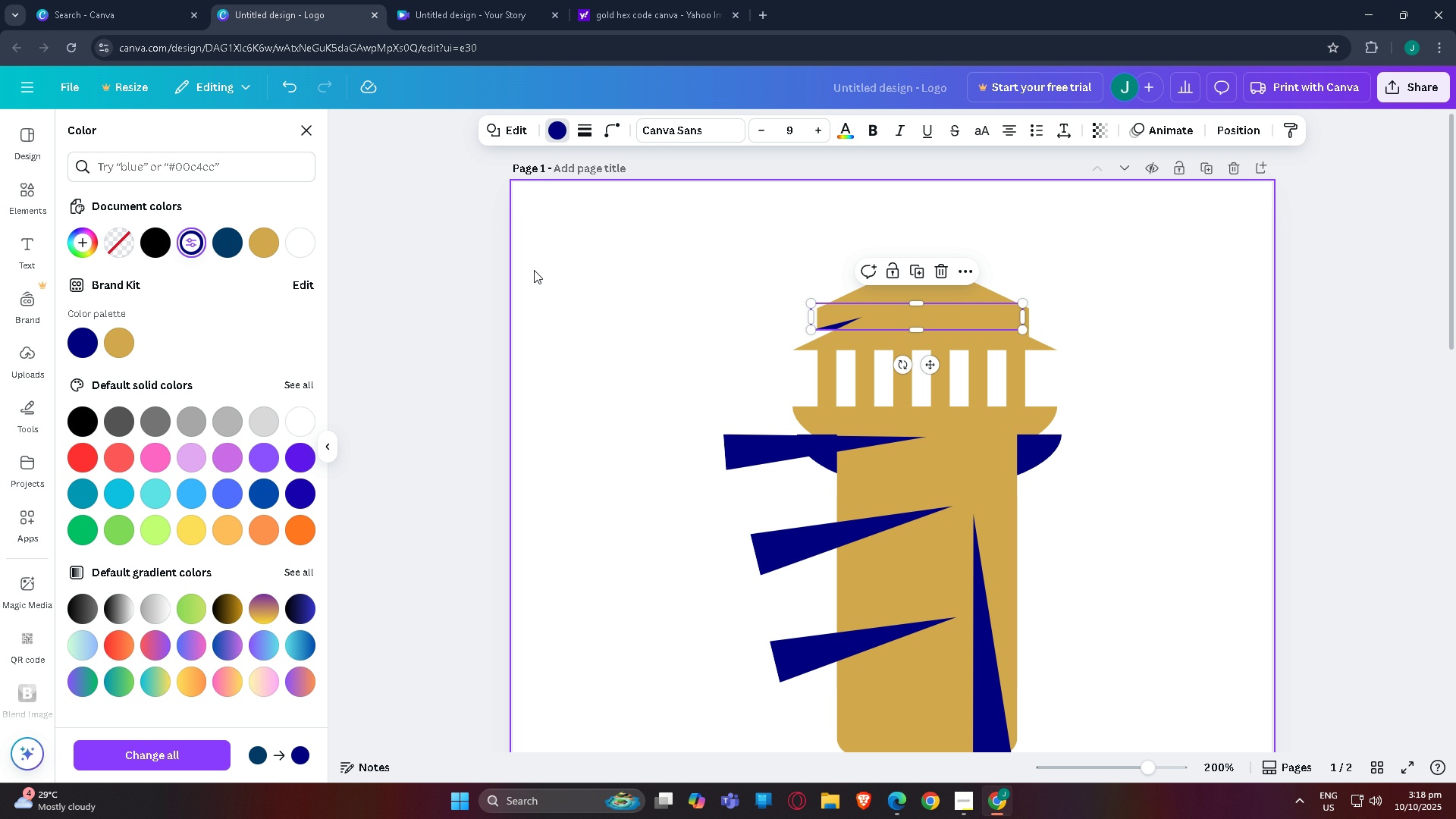 
left_click([534, 270])
 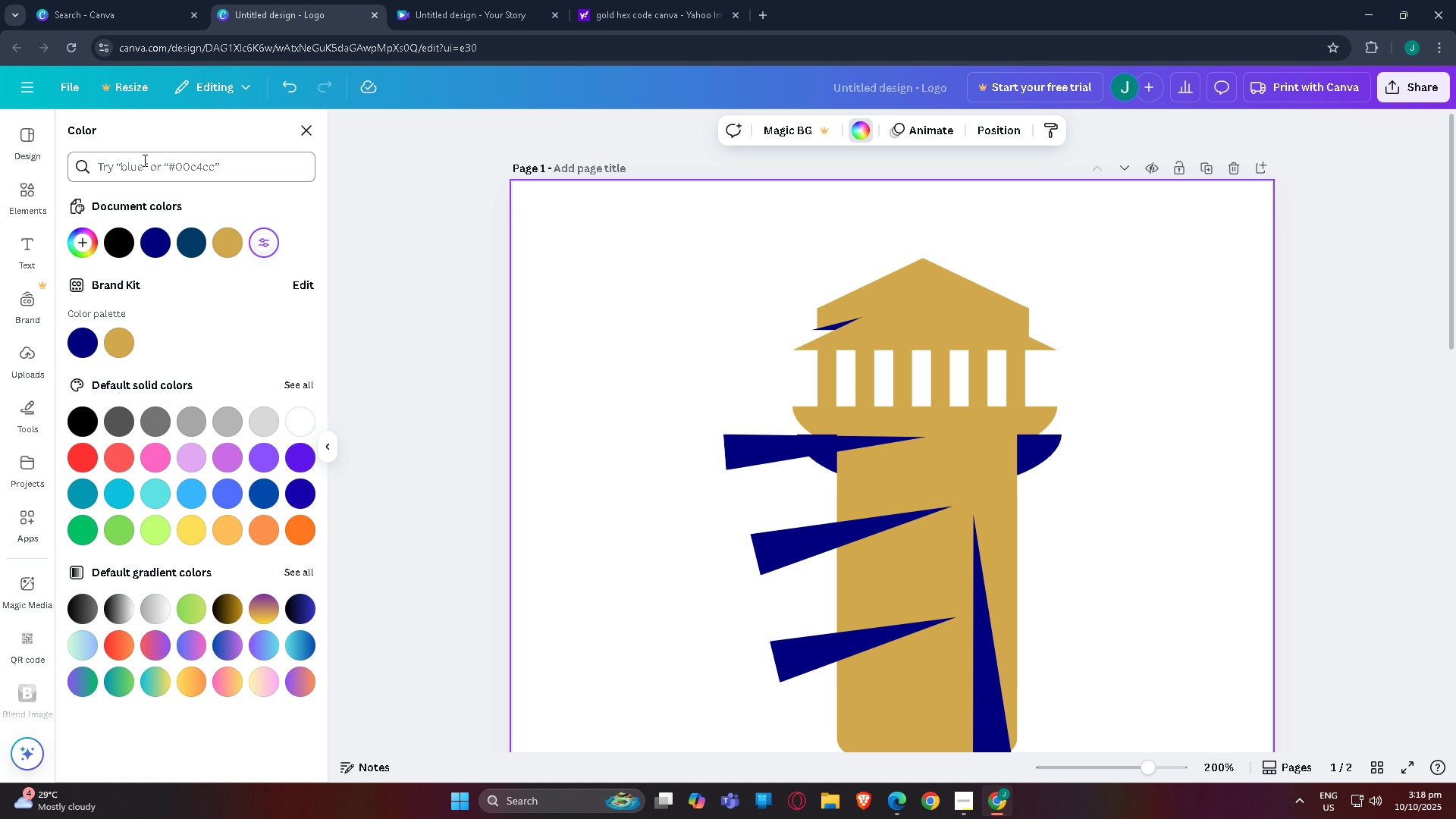 
left_click([143, 160])
 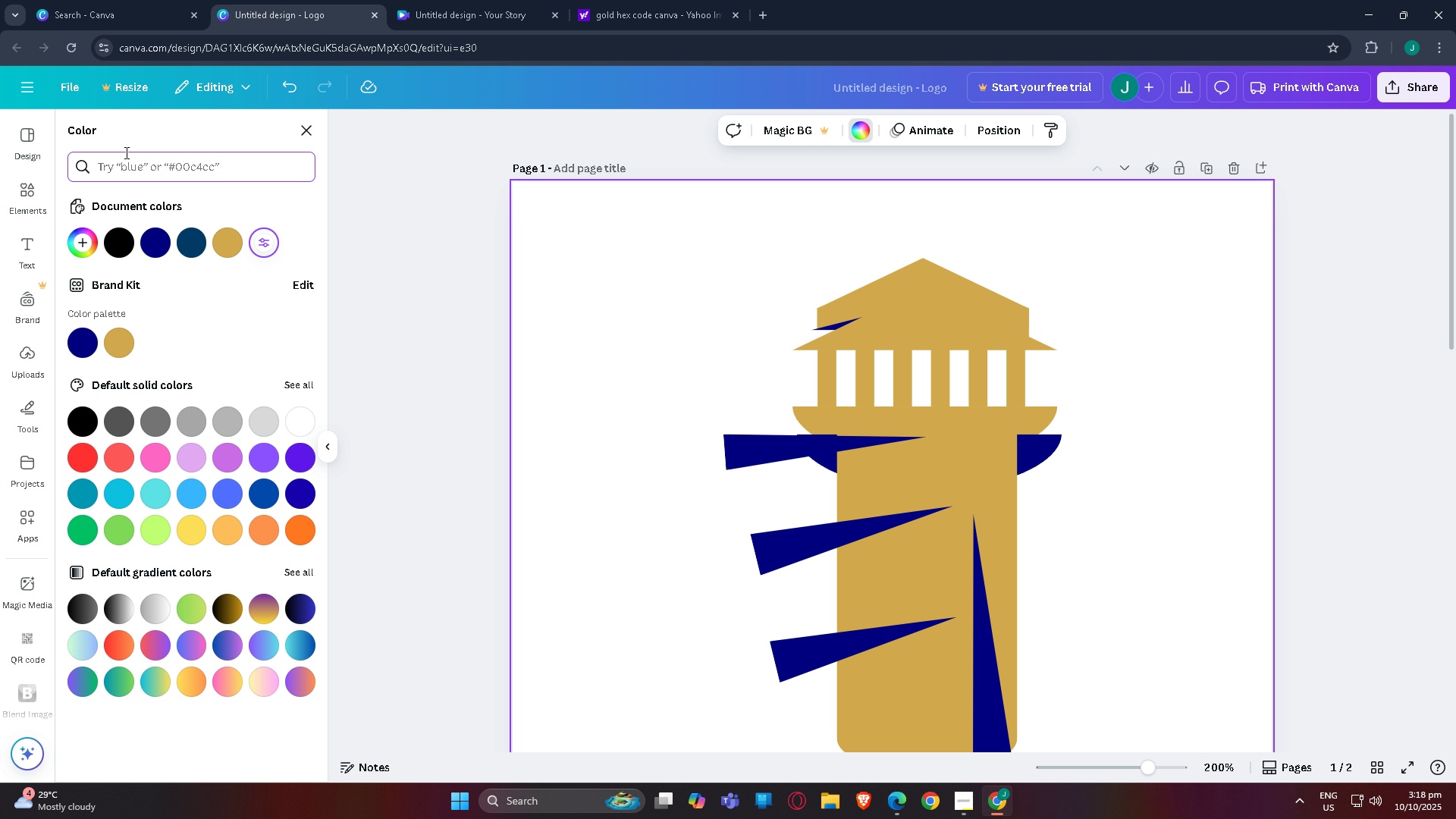 
type(CIRCLE)
 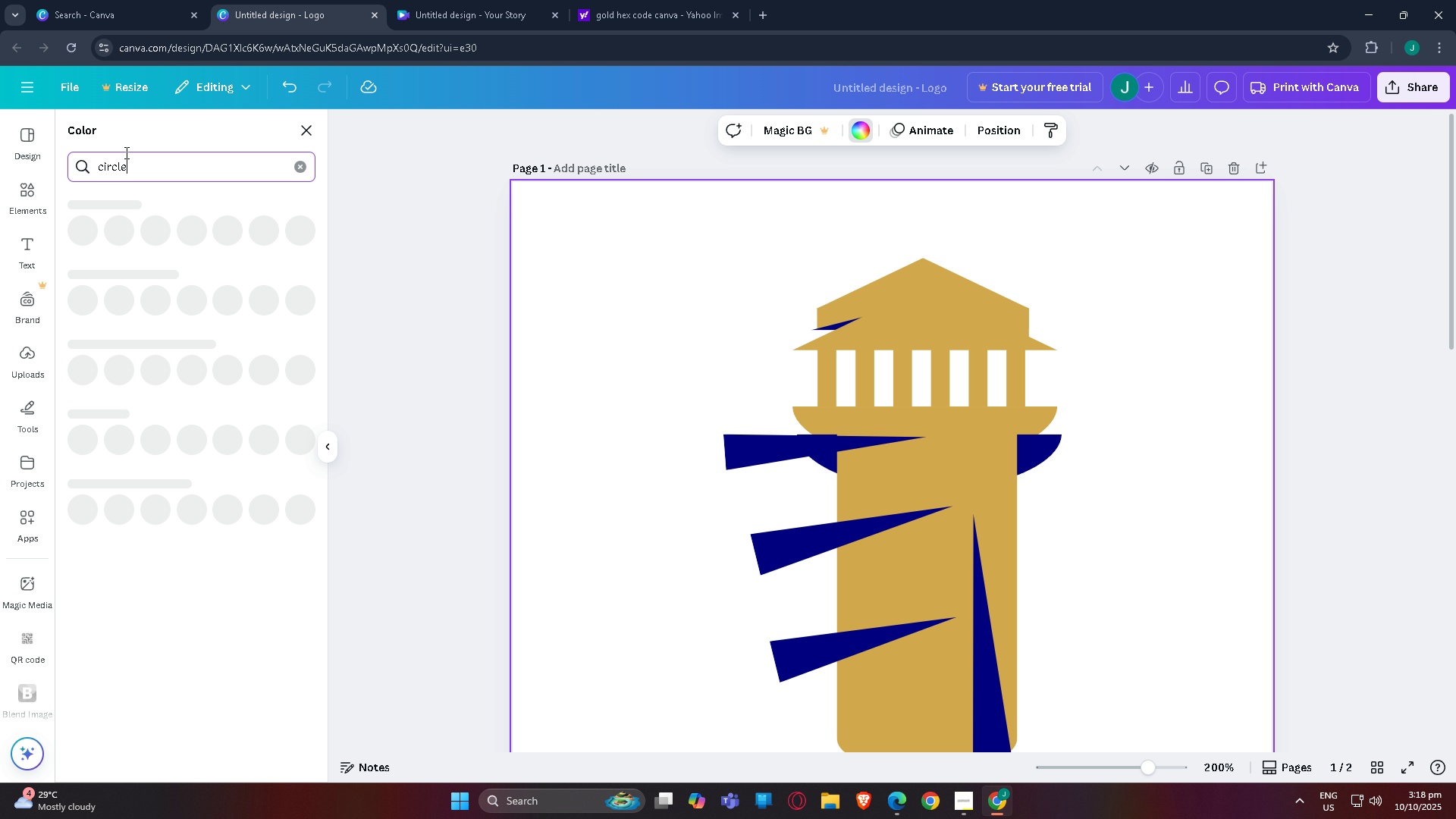 
key(Enter)
 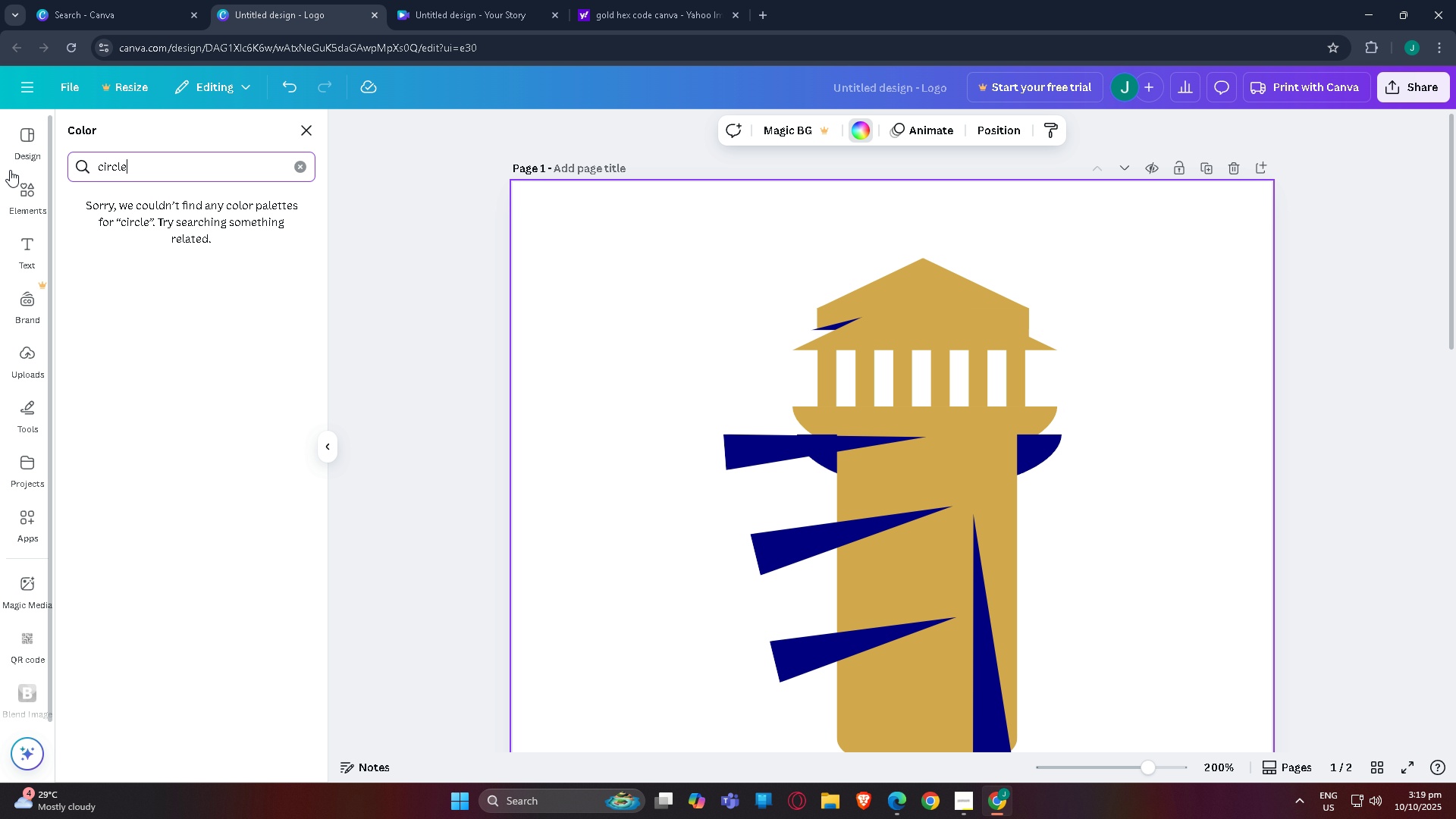 
left_click([19, 173])
 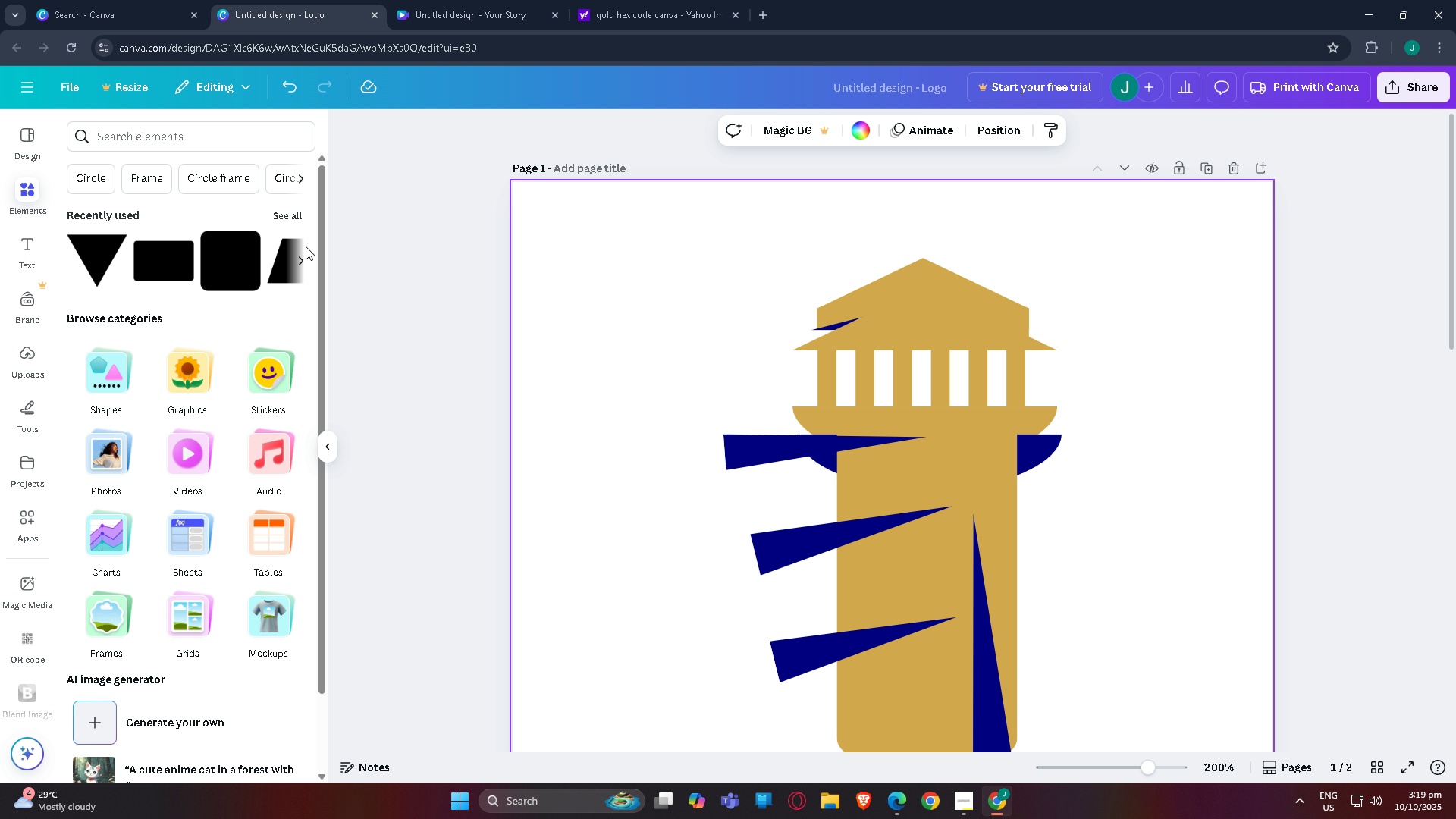 
left_click([290, 215])
 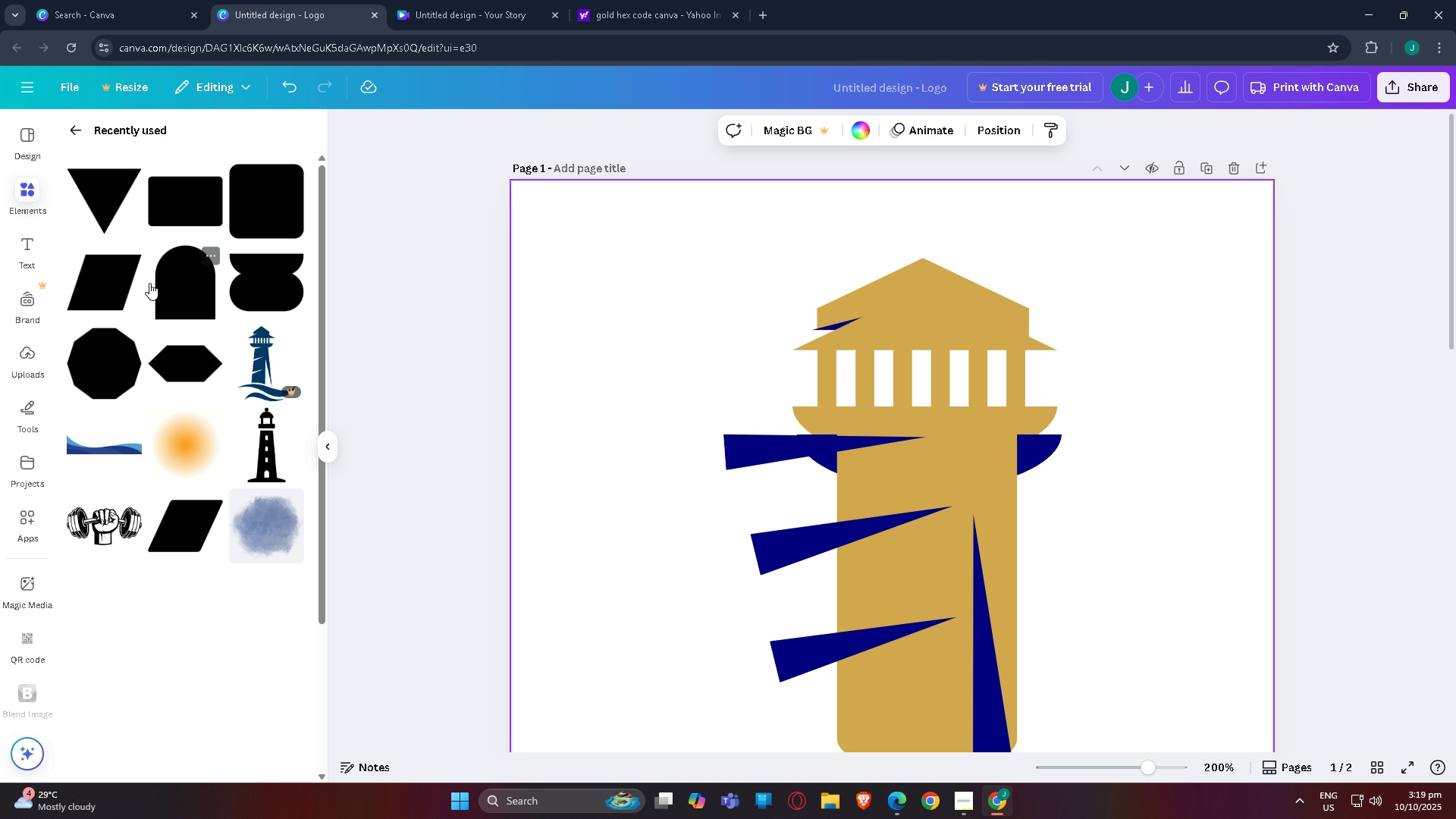 
scroll: coordinate [147, 284], scroll_direction: down, amount: 1.0
 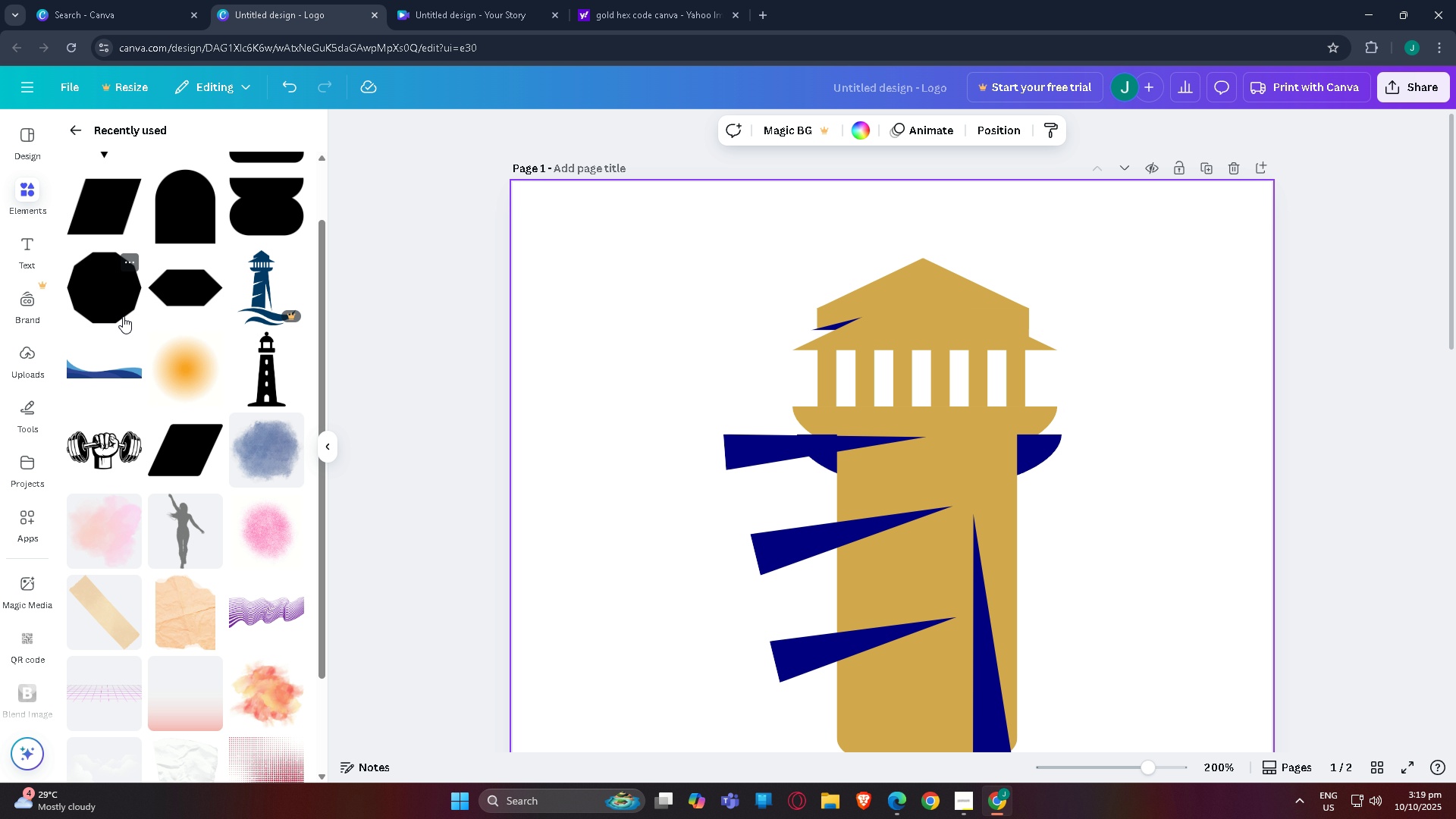 
scroll: coordinate [132, 318], scroll_direction: none, amount: 0.0
 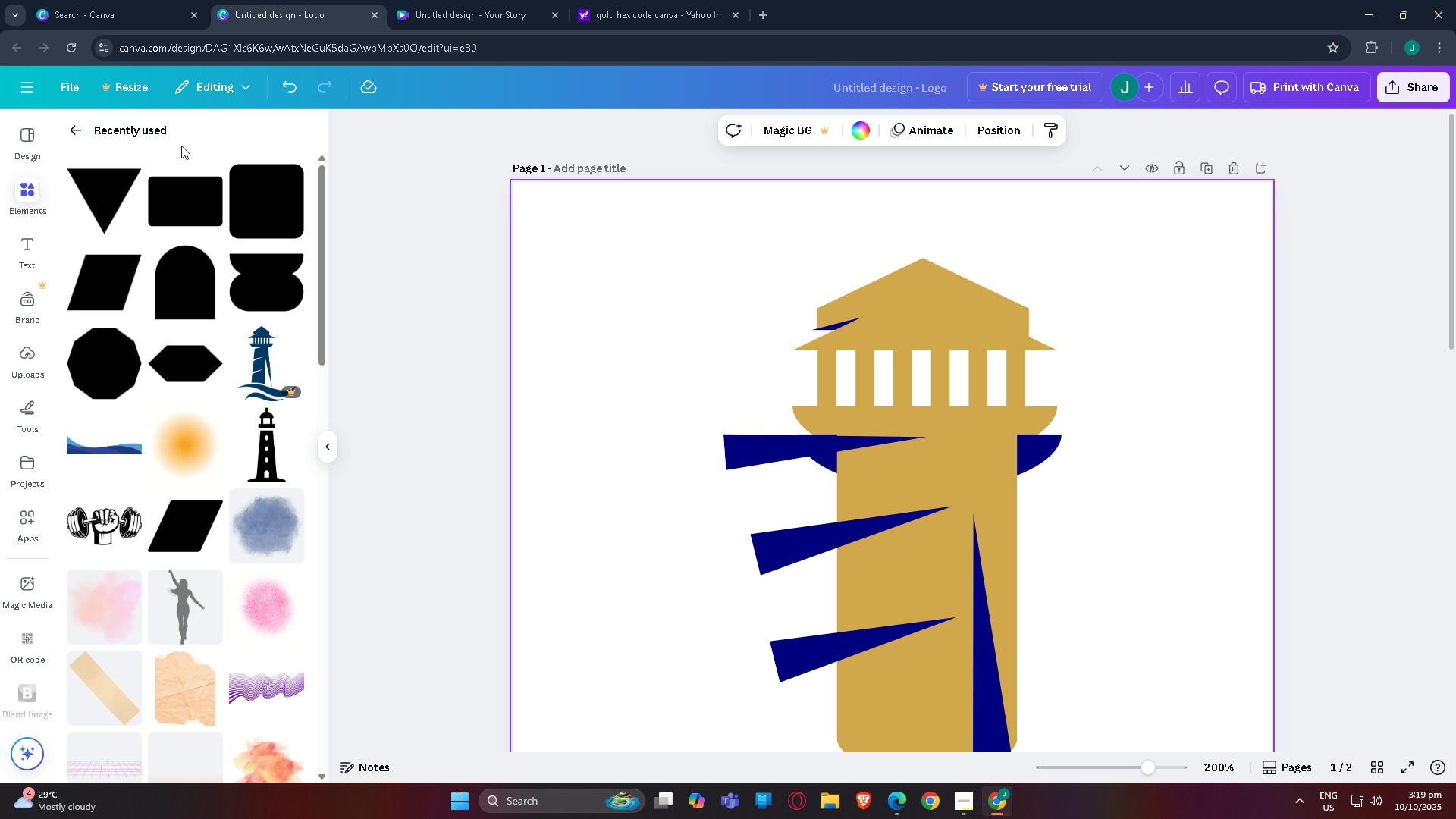 
left_click([181, 146])
 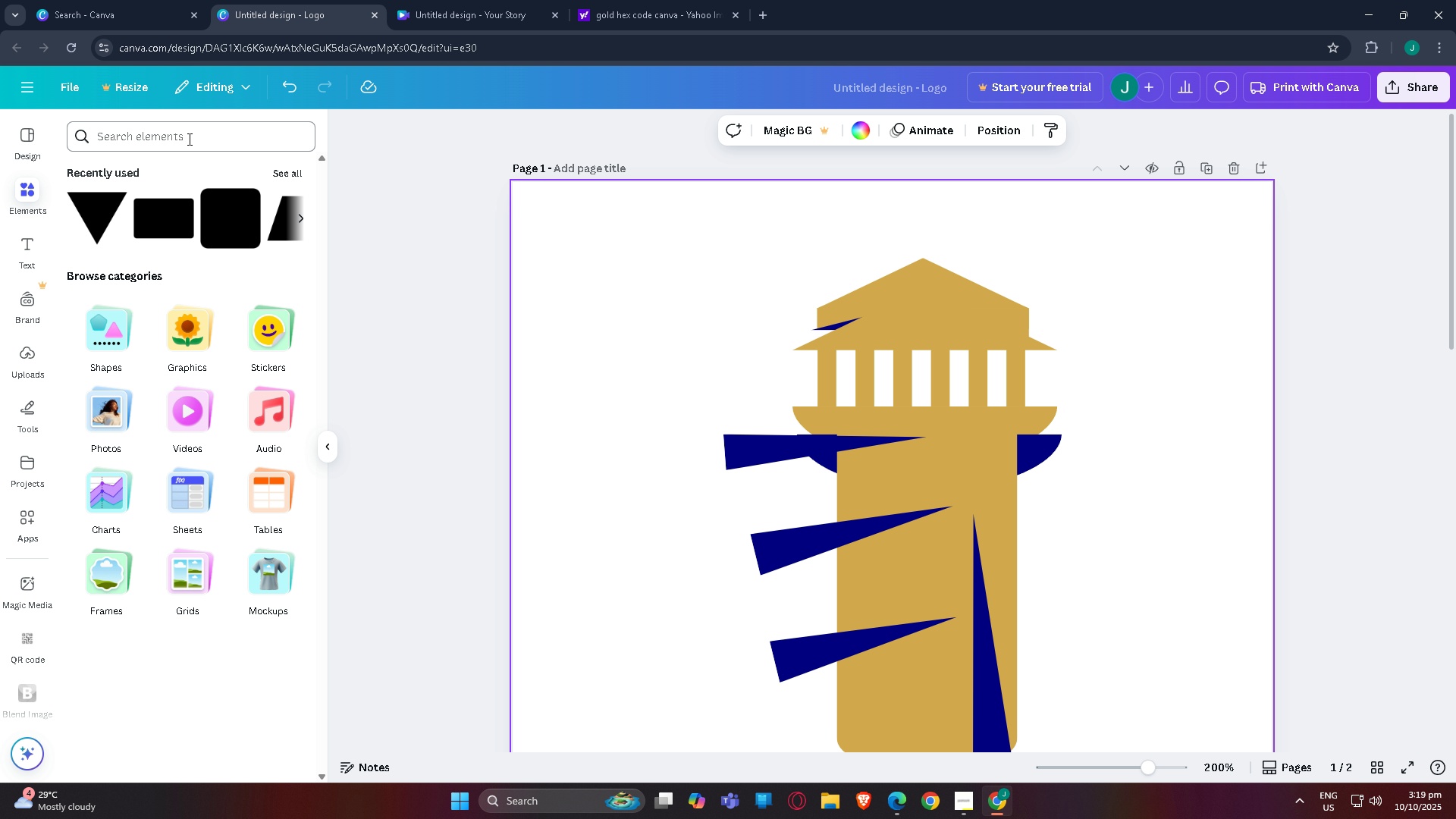 
double_click([190, 138])
 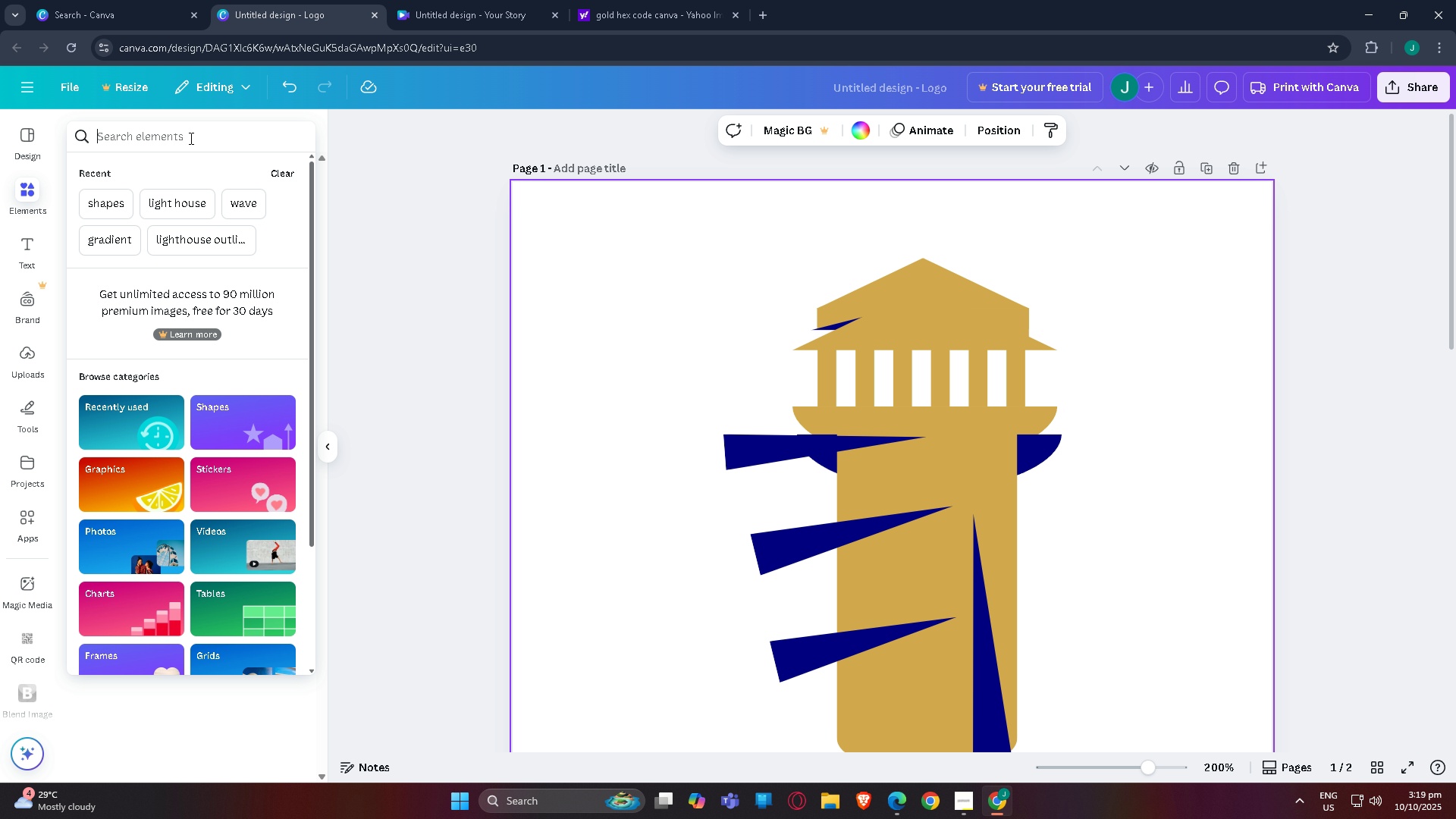 
type(CIRCLE)
 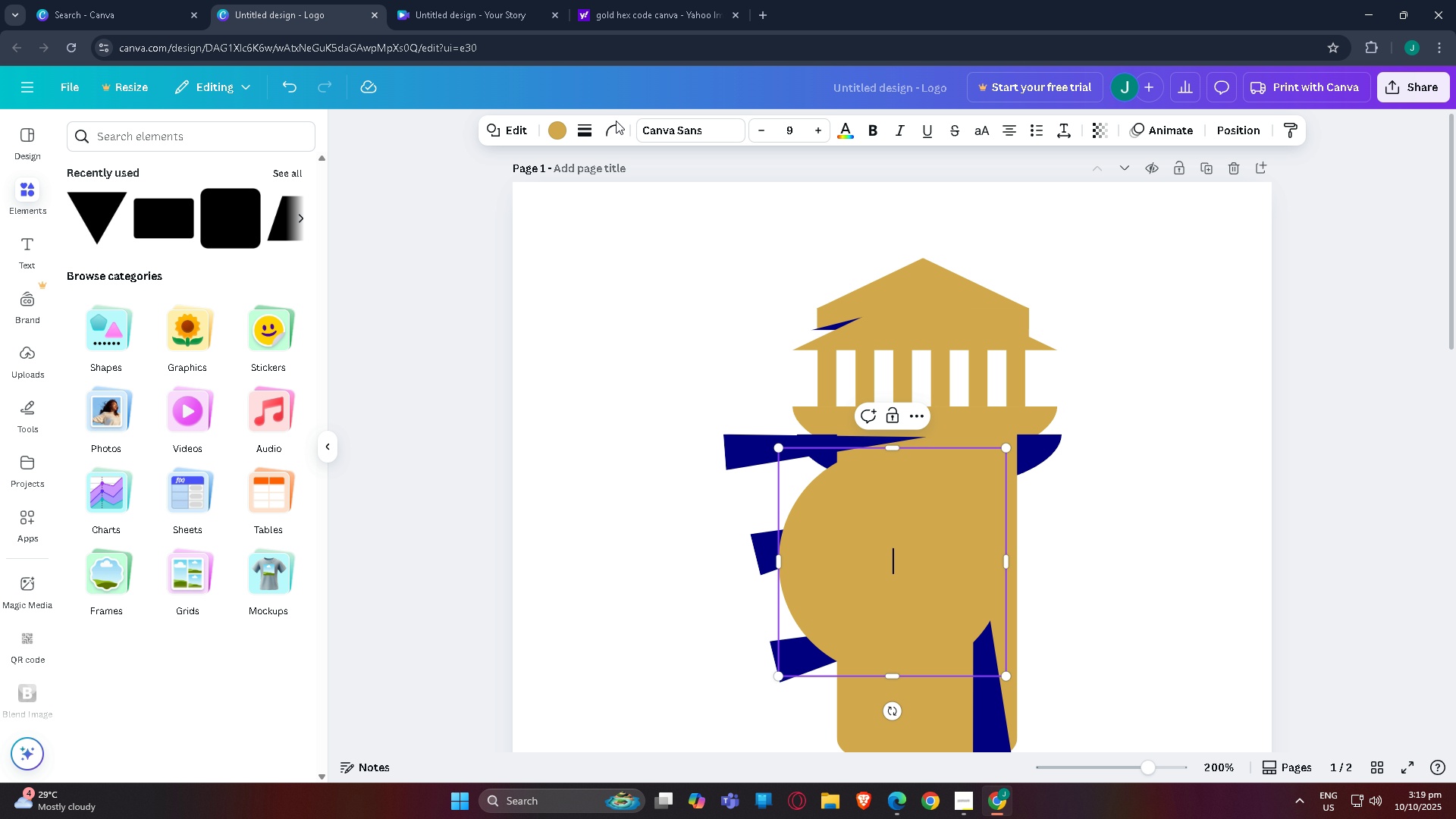 
left_click([550, 128])
 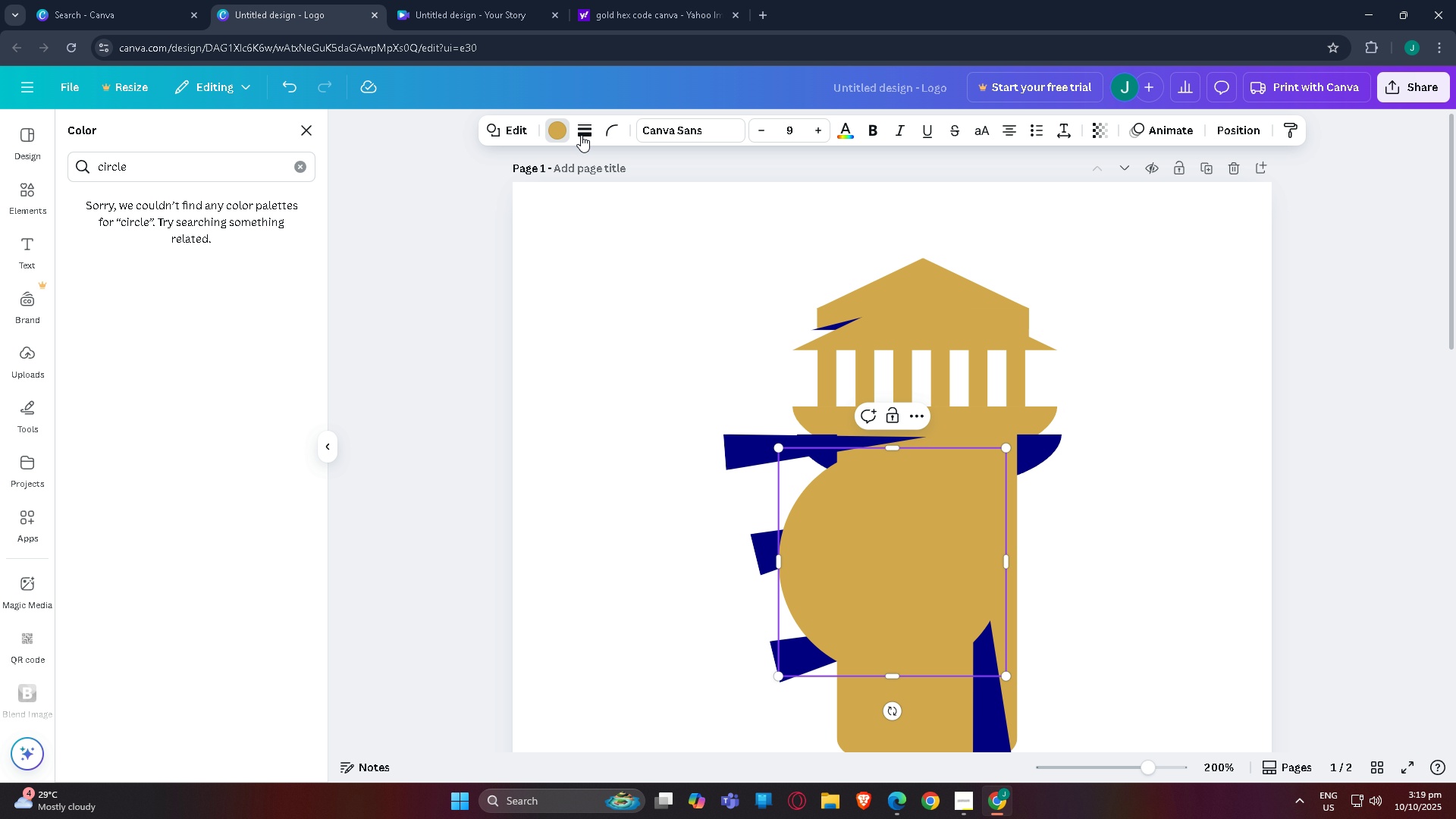 
left_click([554, 126])
 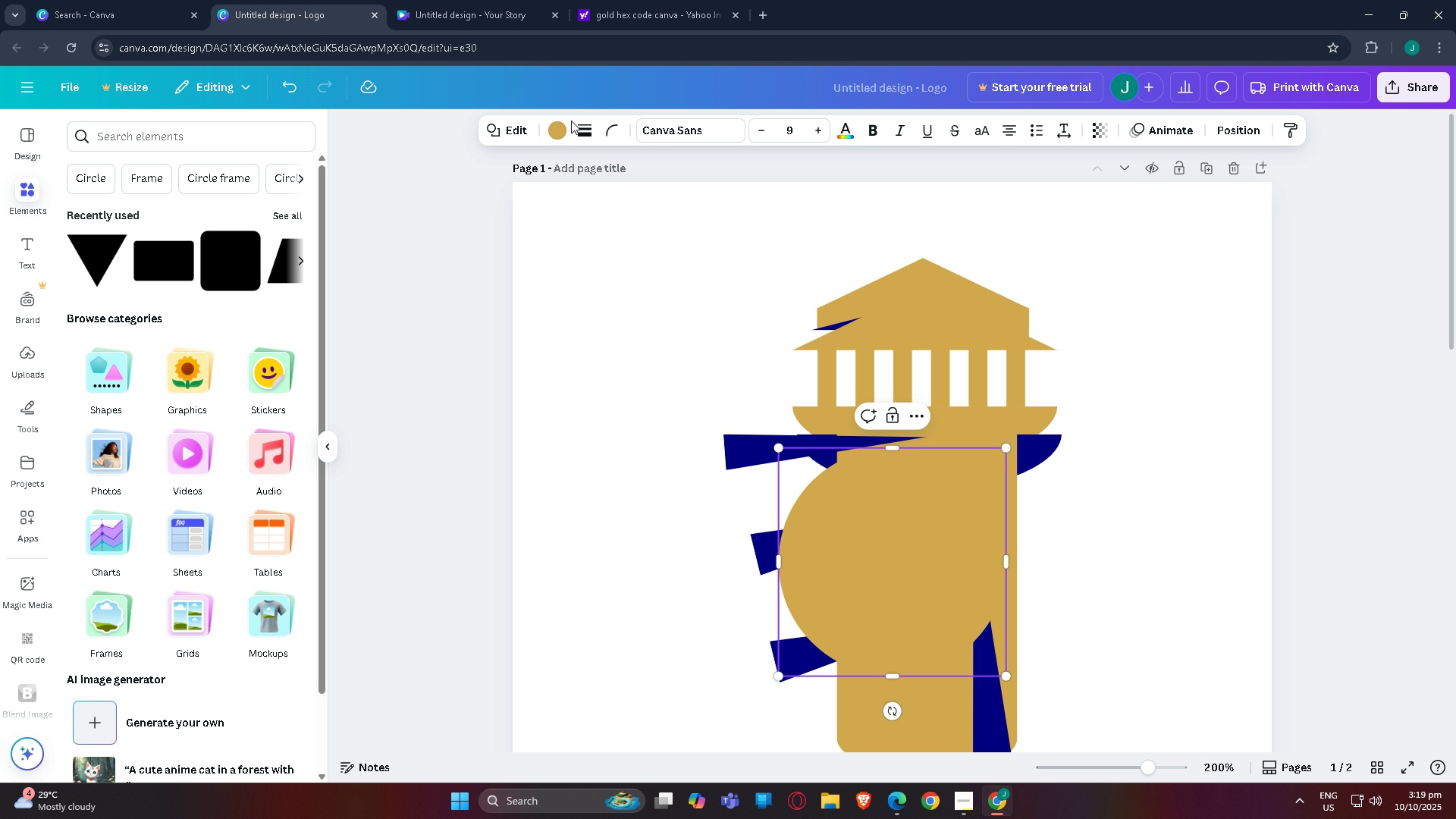 
left_click([559, 127])
 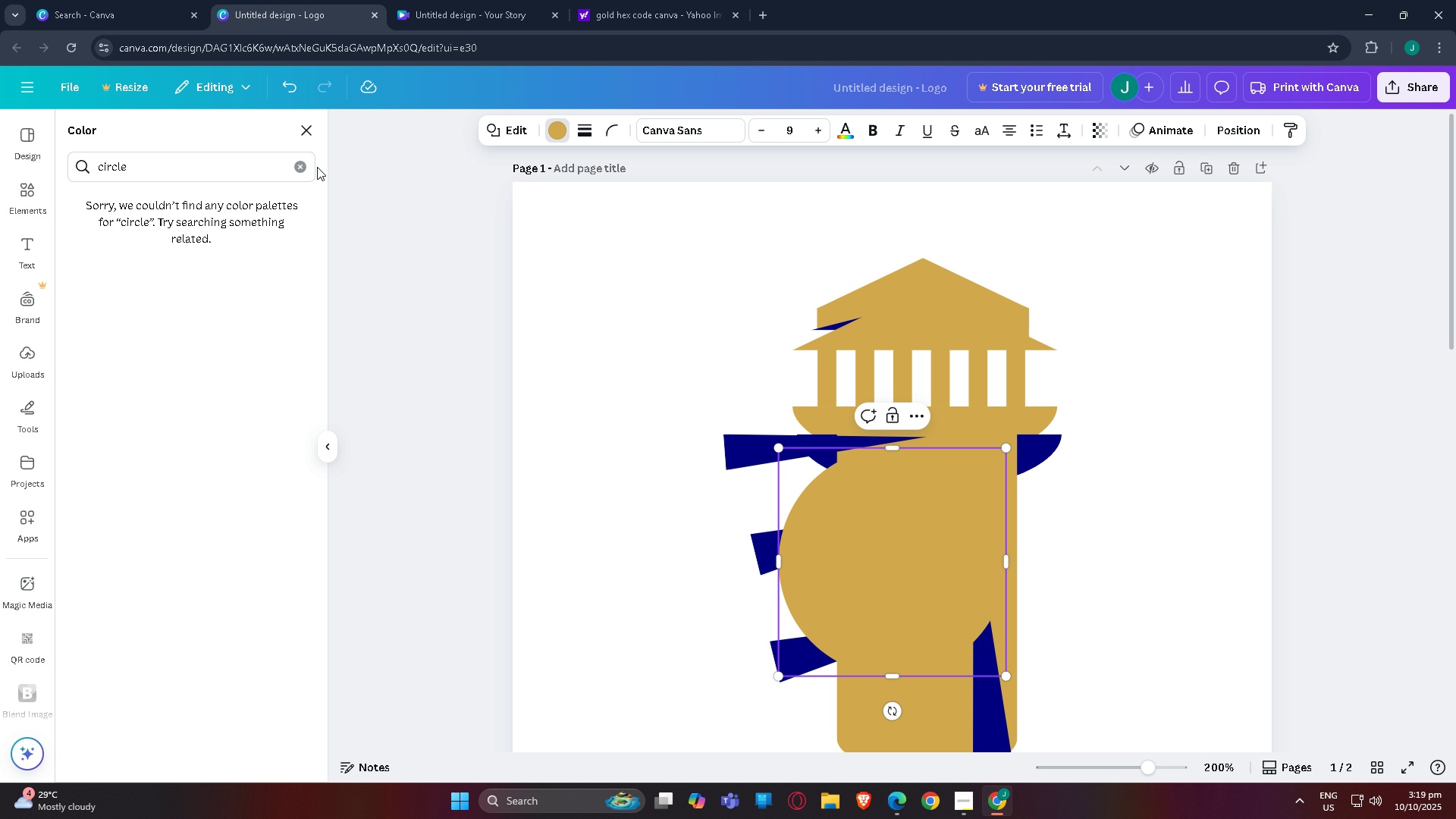 
left_click([300, 166])
 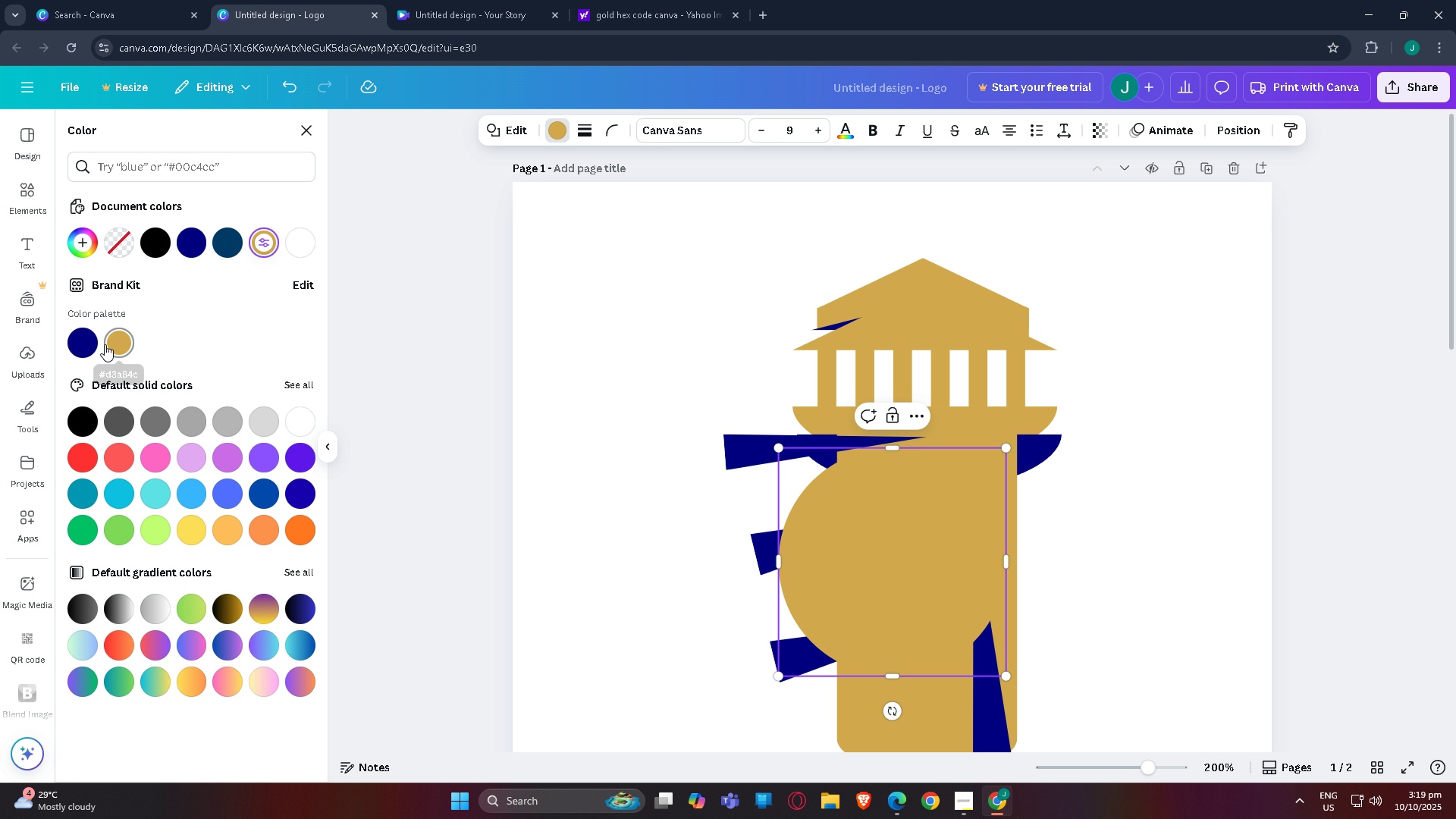 
left_click([88, 344])
 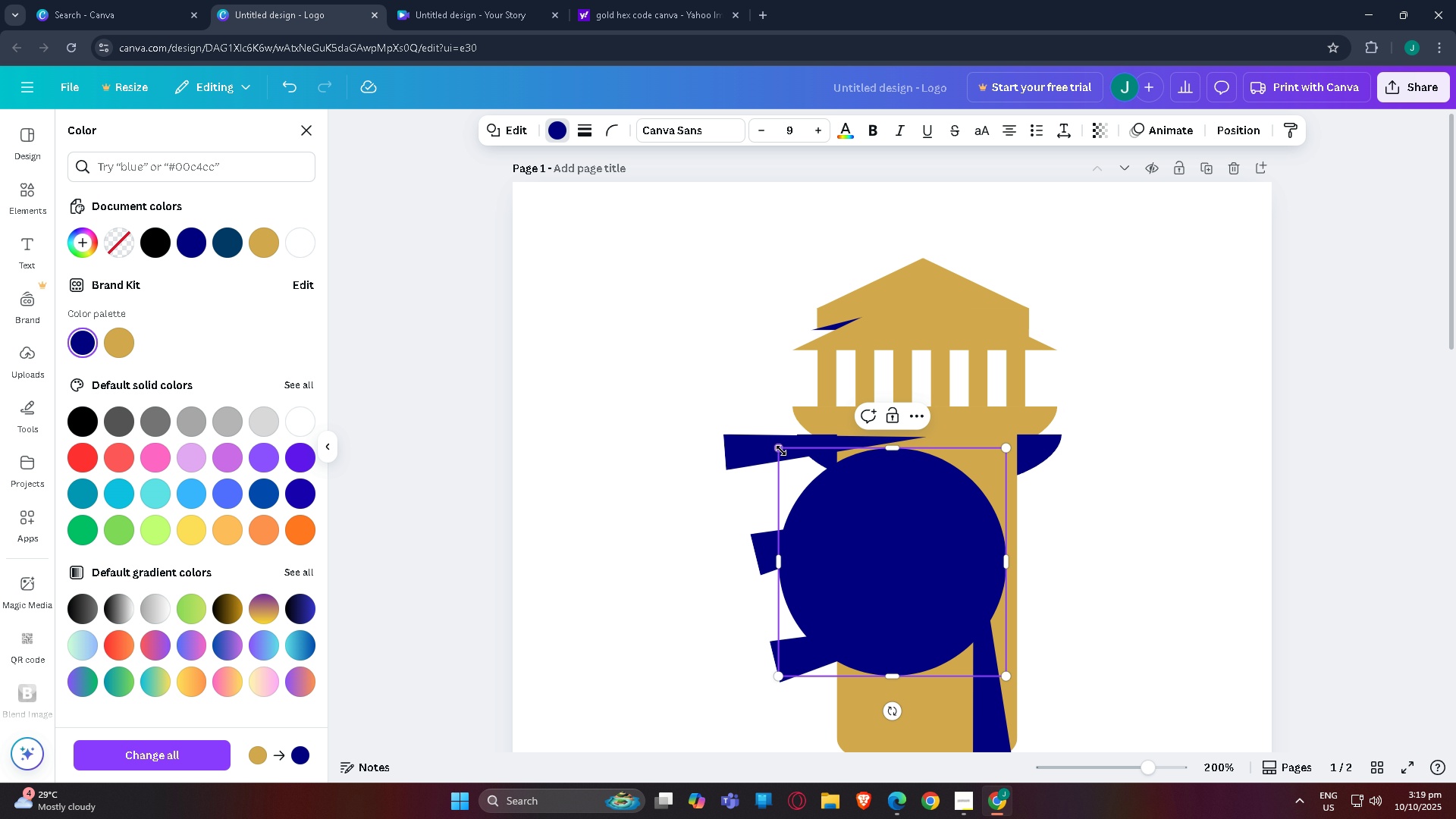 
left_click_drag(start_coordinate=[780, 450], to_coordinate=[450, 212])
 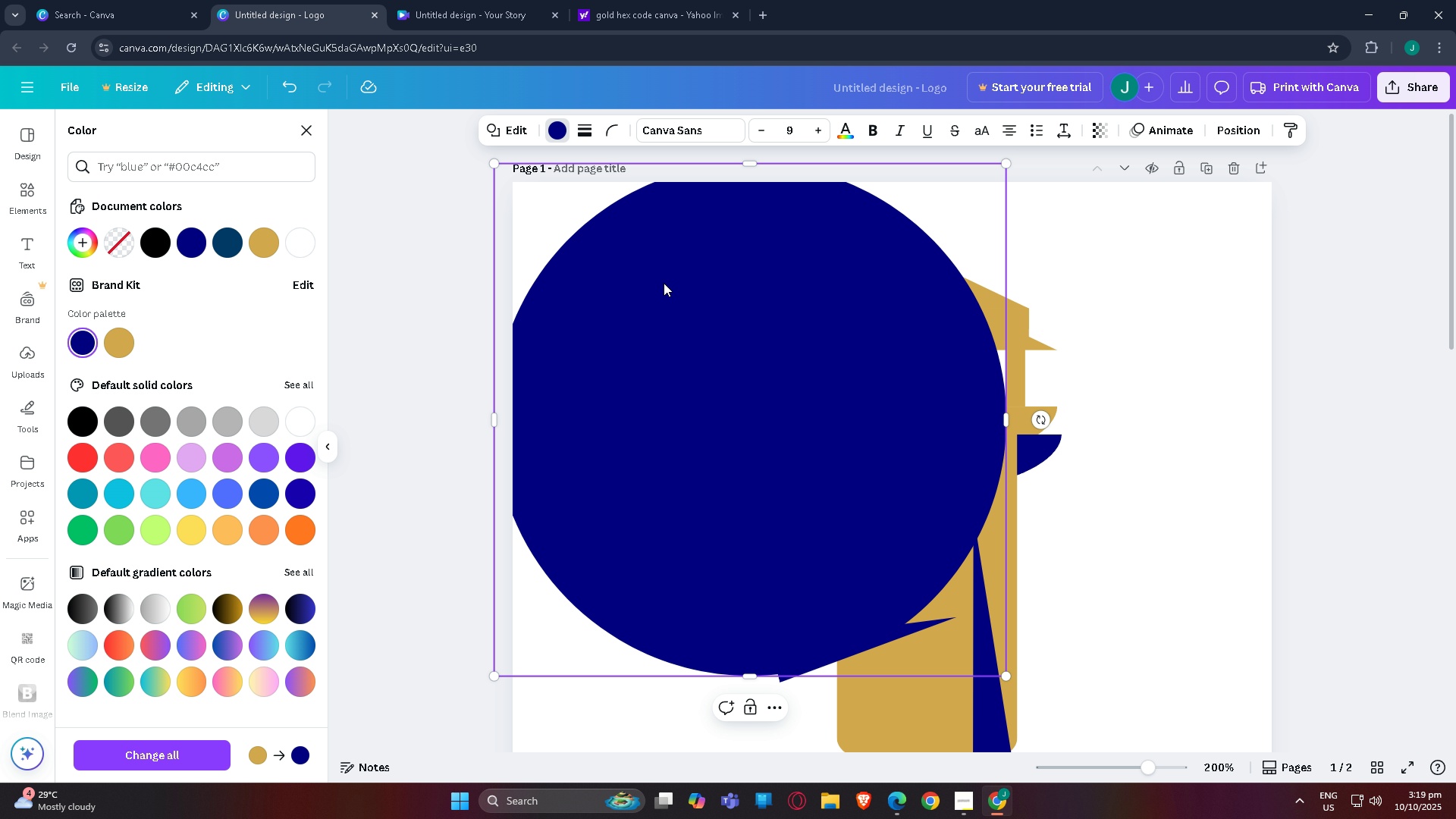 
scroll: coordinate [790, 376], scroll_direction: down, amount: 3.0
 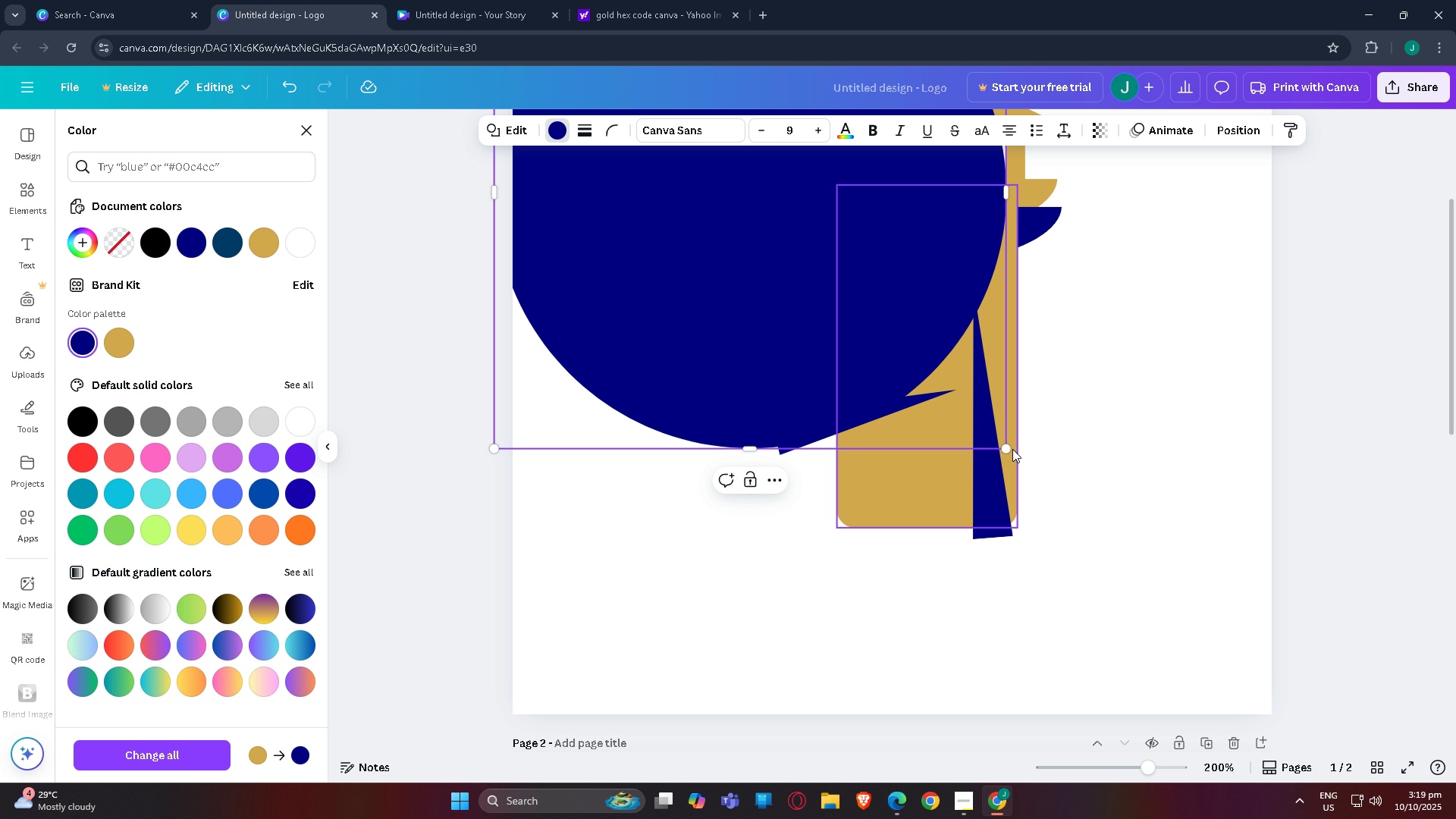 
left_click_drag(start_coordinate=[1006, 444], to_coordinate=[1350, 632])
 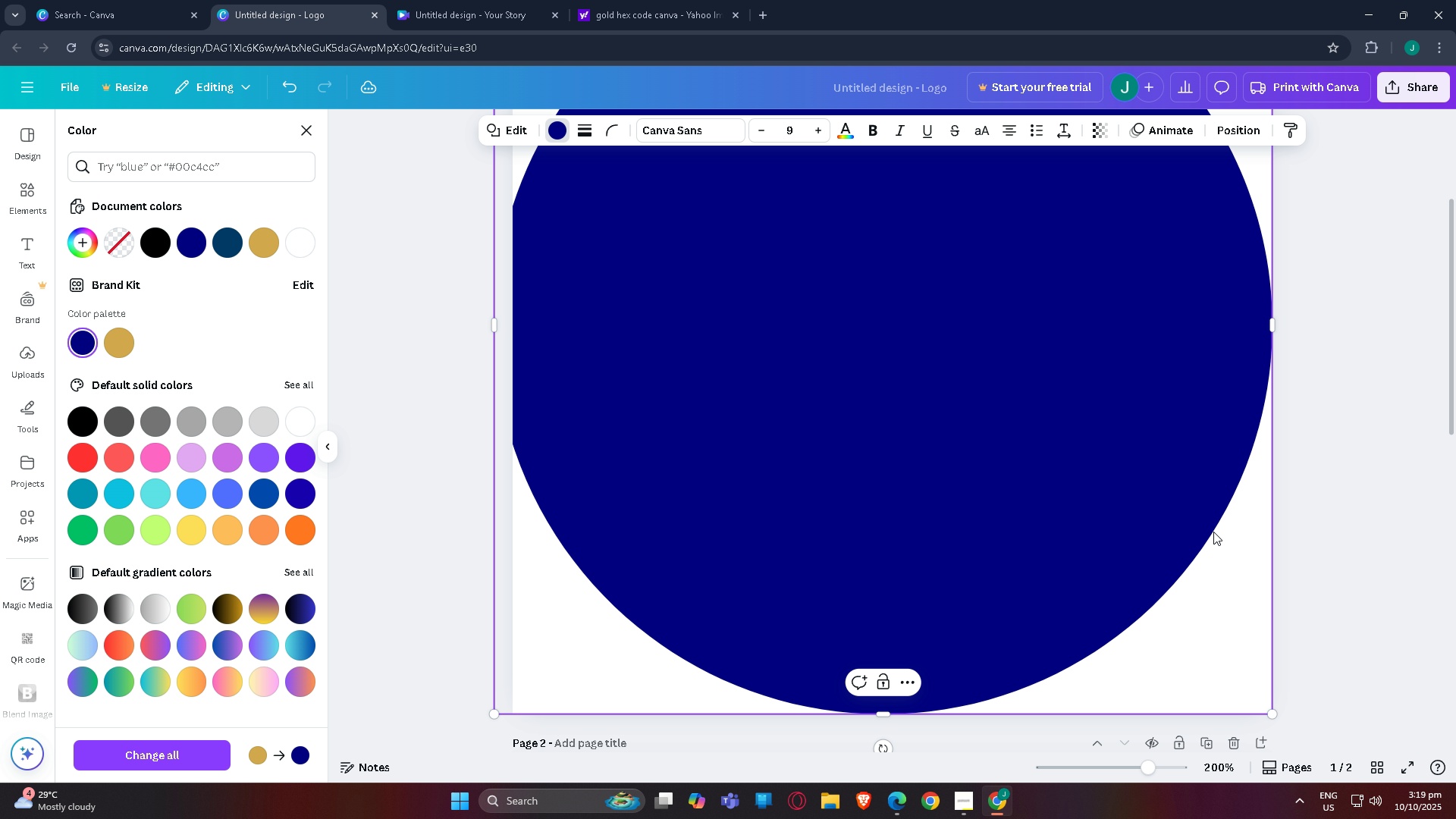 
scroll: coordinate [1089, 467], scroll_direction: up, amount: 6.0
 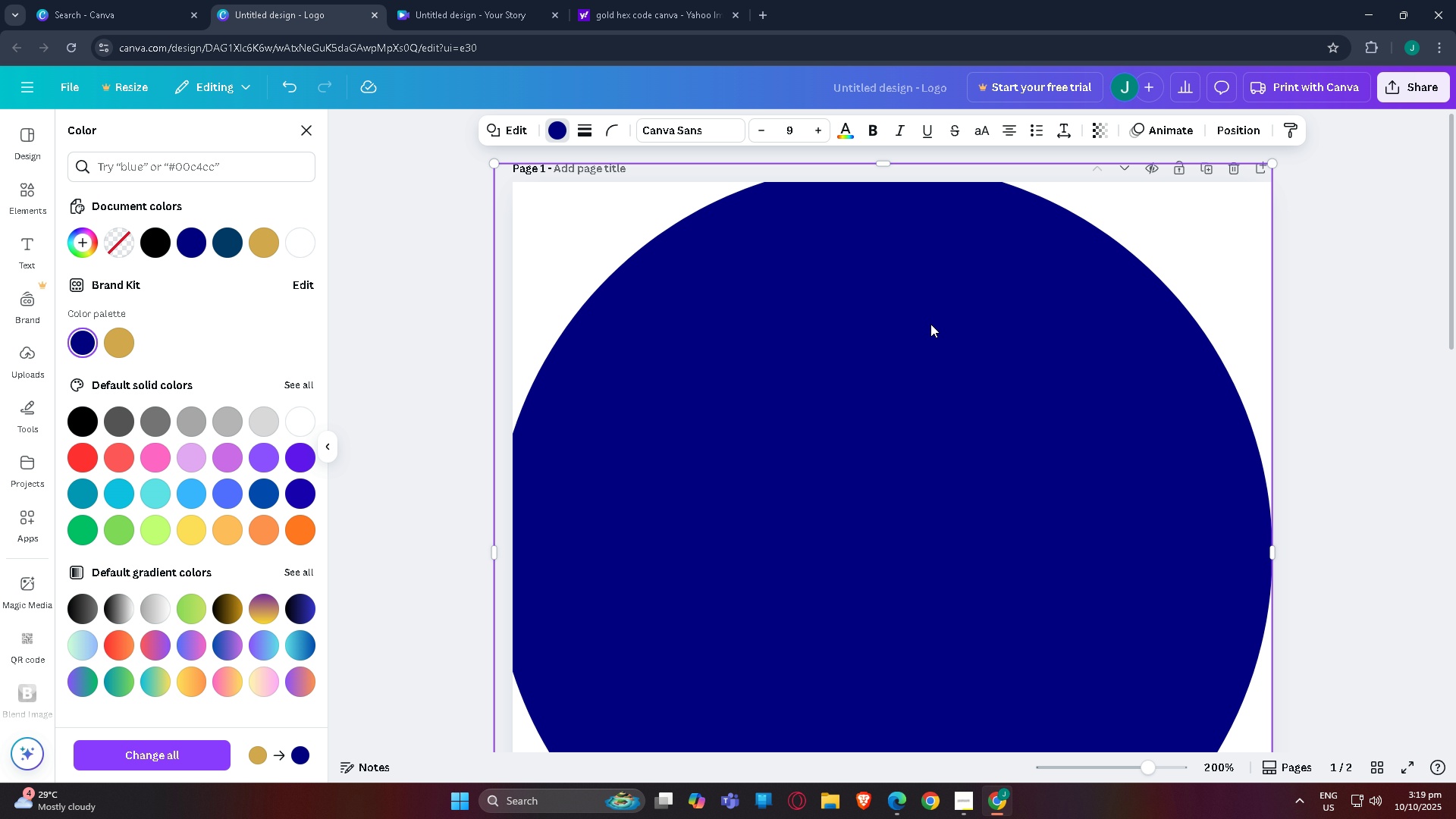 
left_click([930, 324])
 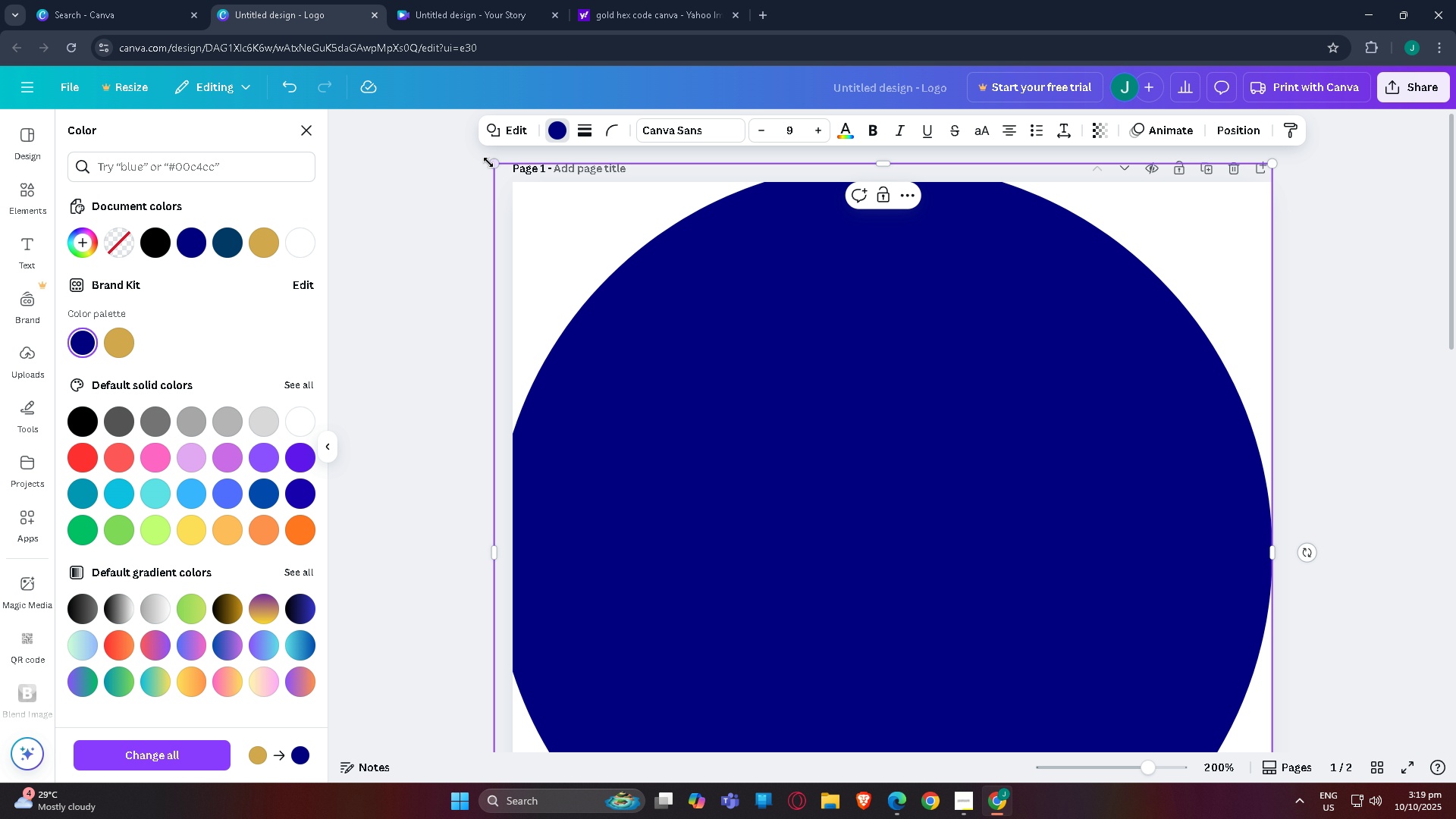 
left_click_drag(start_coordinate=[490, 163], to_coordinate=[513, 180])
 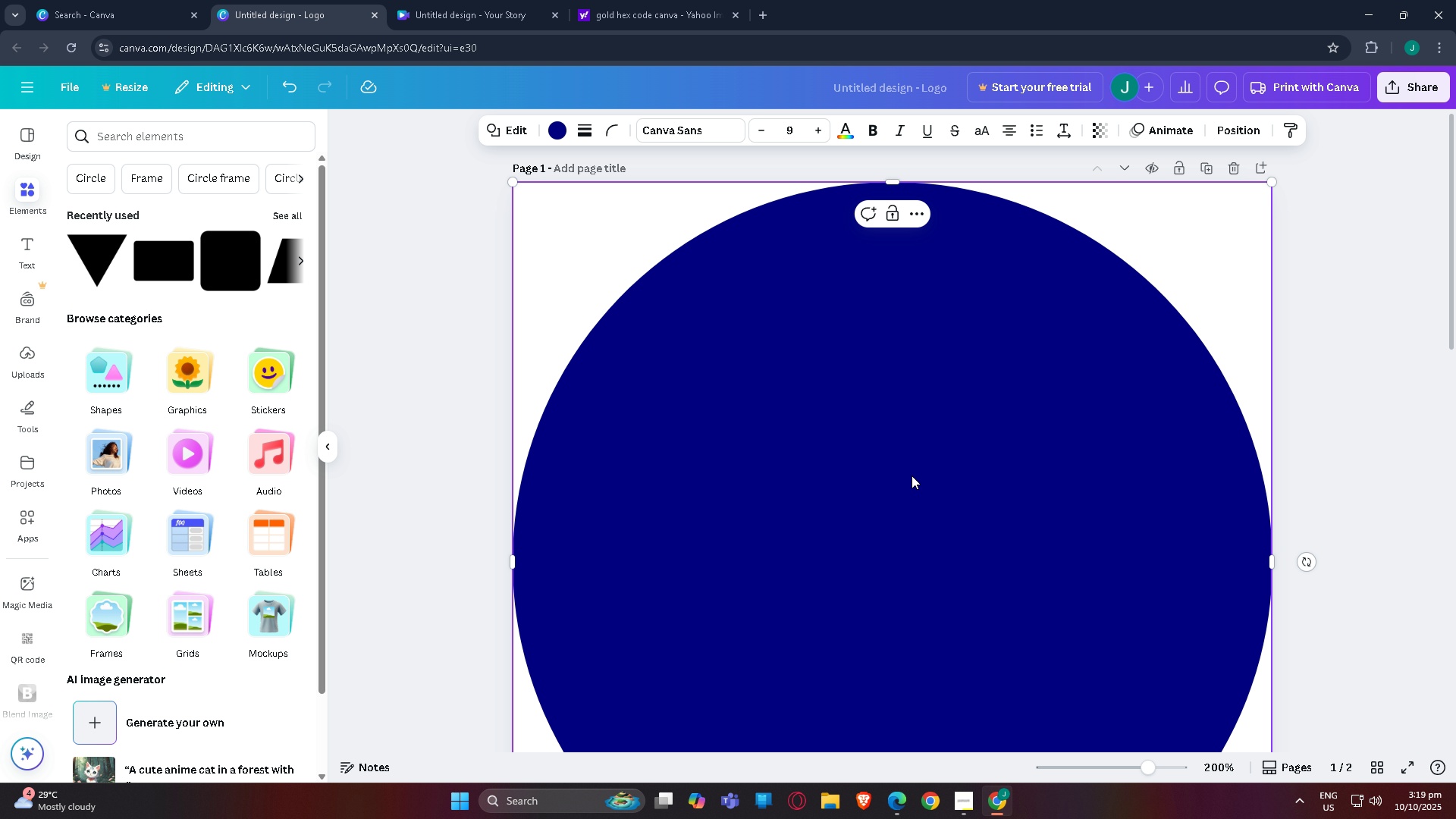 
double_click([917, 477])
 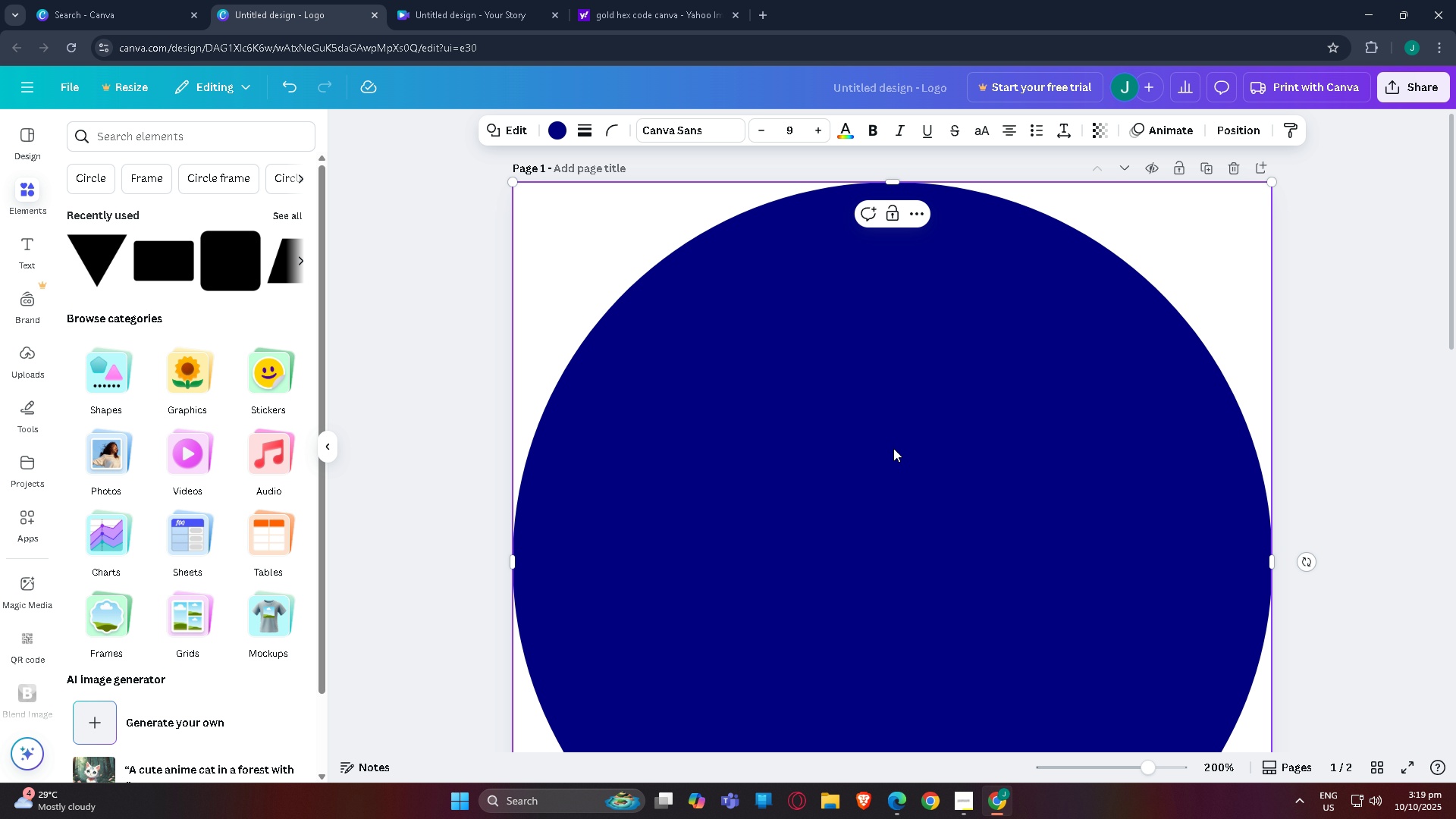 
key(Control+BracketLeft)
 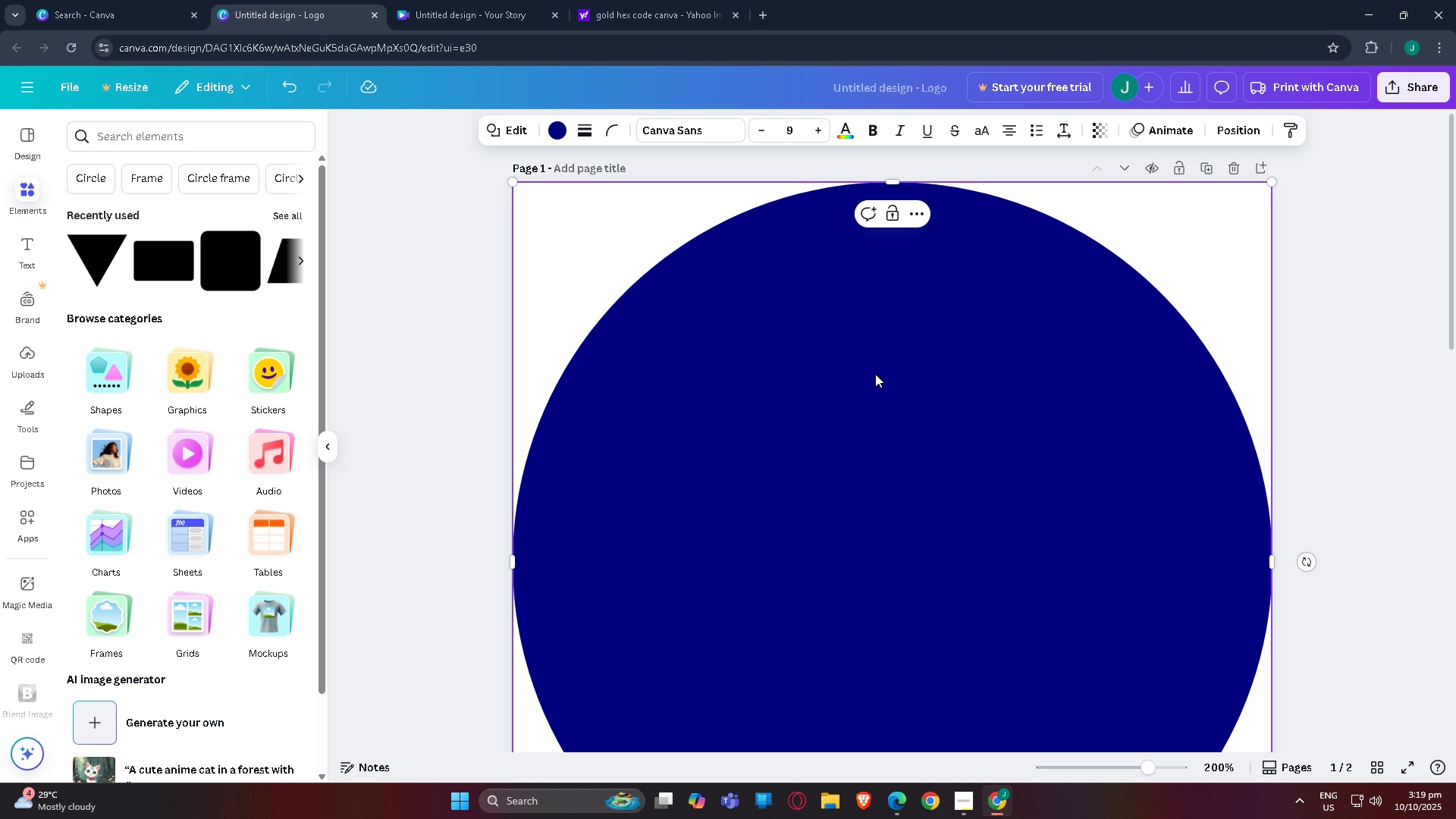 
key(Control+BracketLeft)
 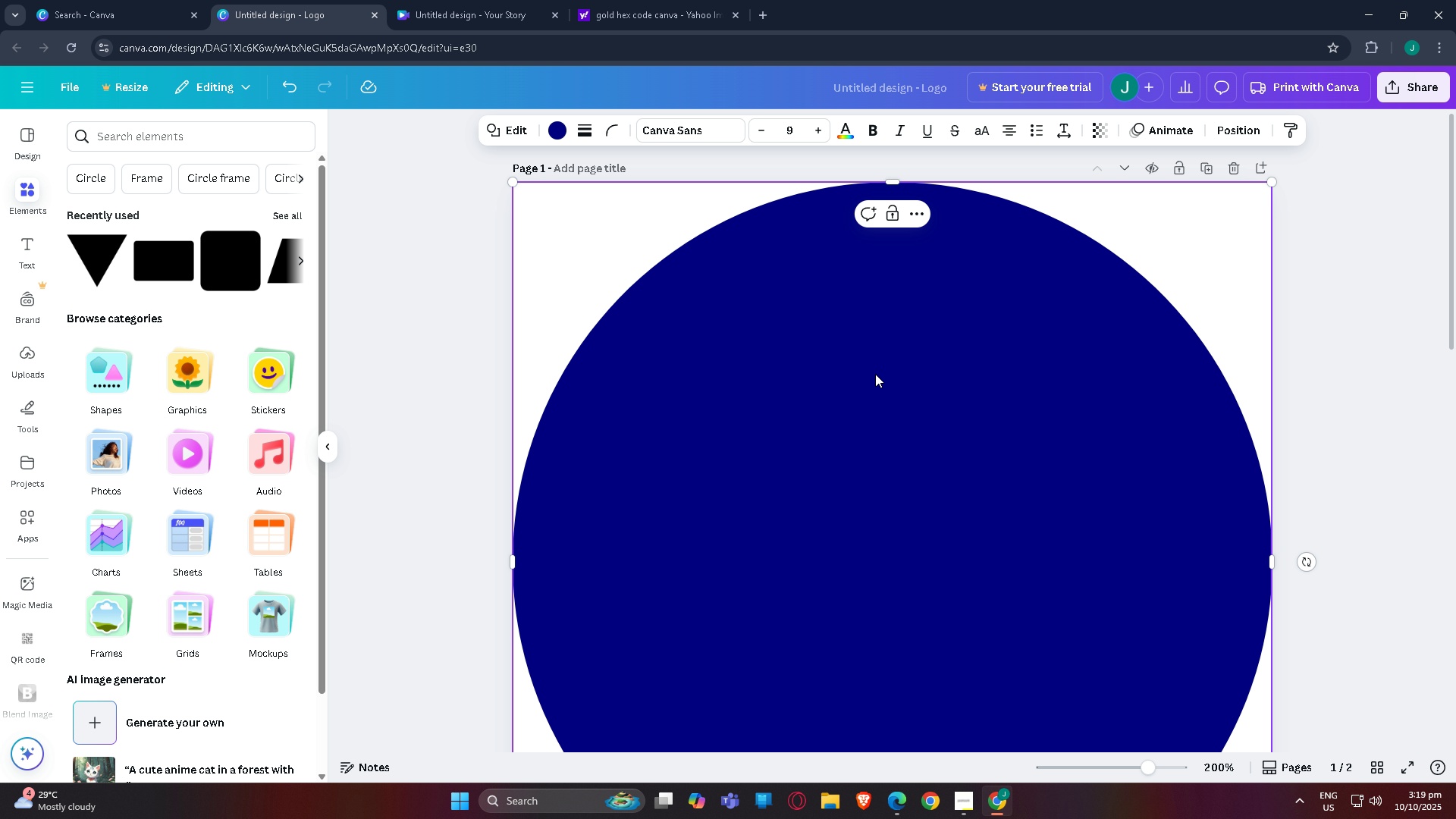 
key(Control+BracketLeft)
 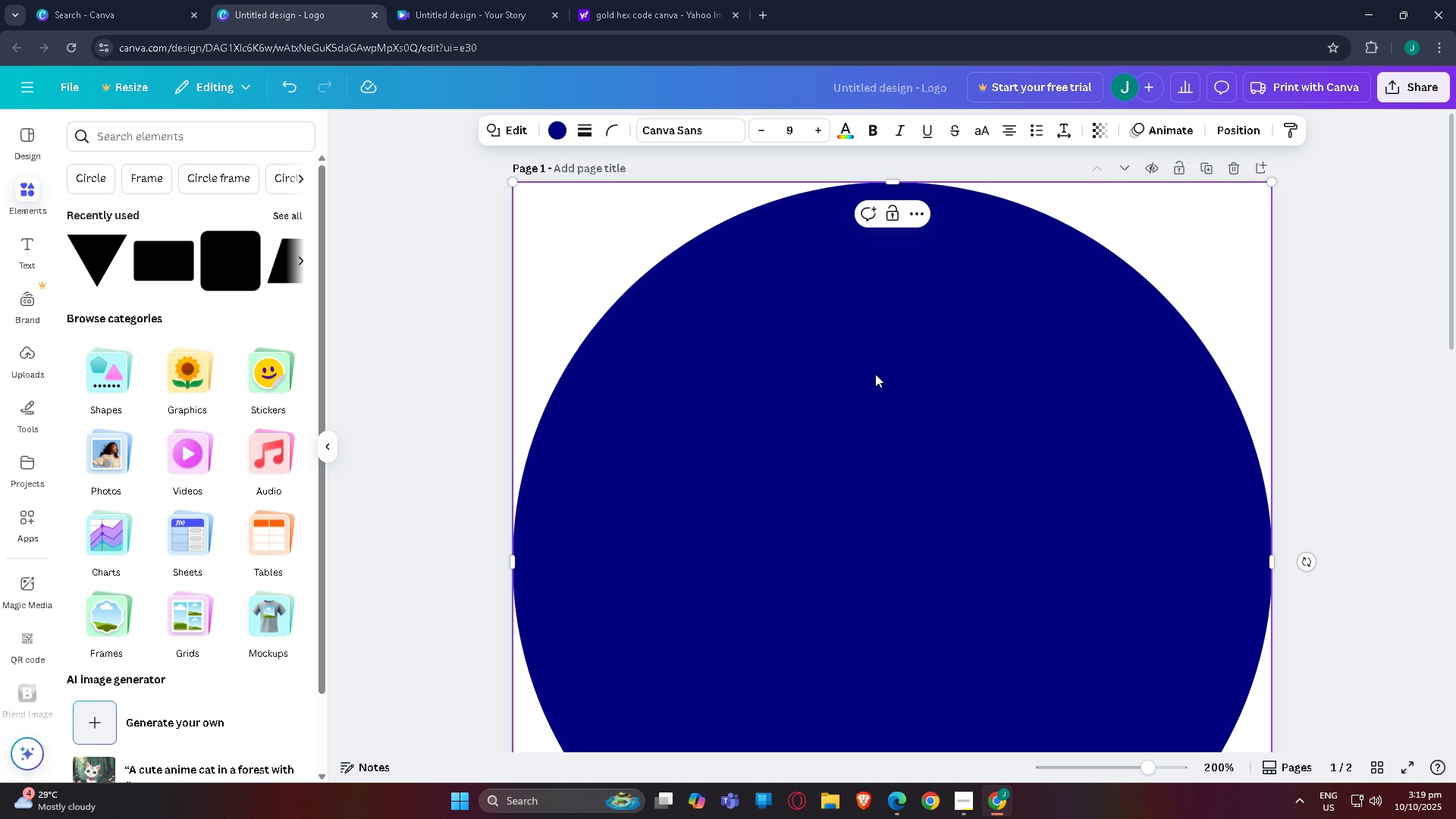 
key(Control+BracketLeft)
 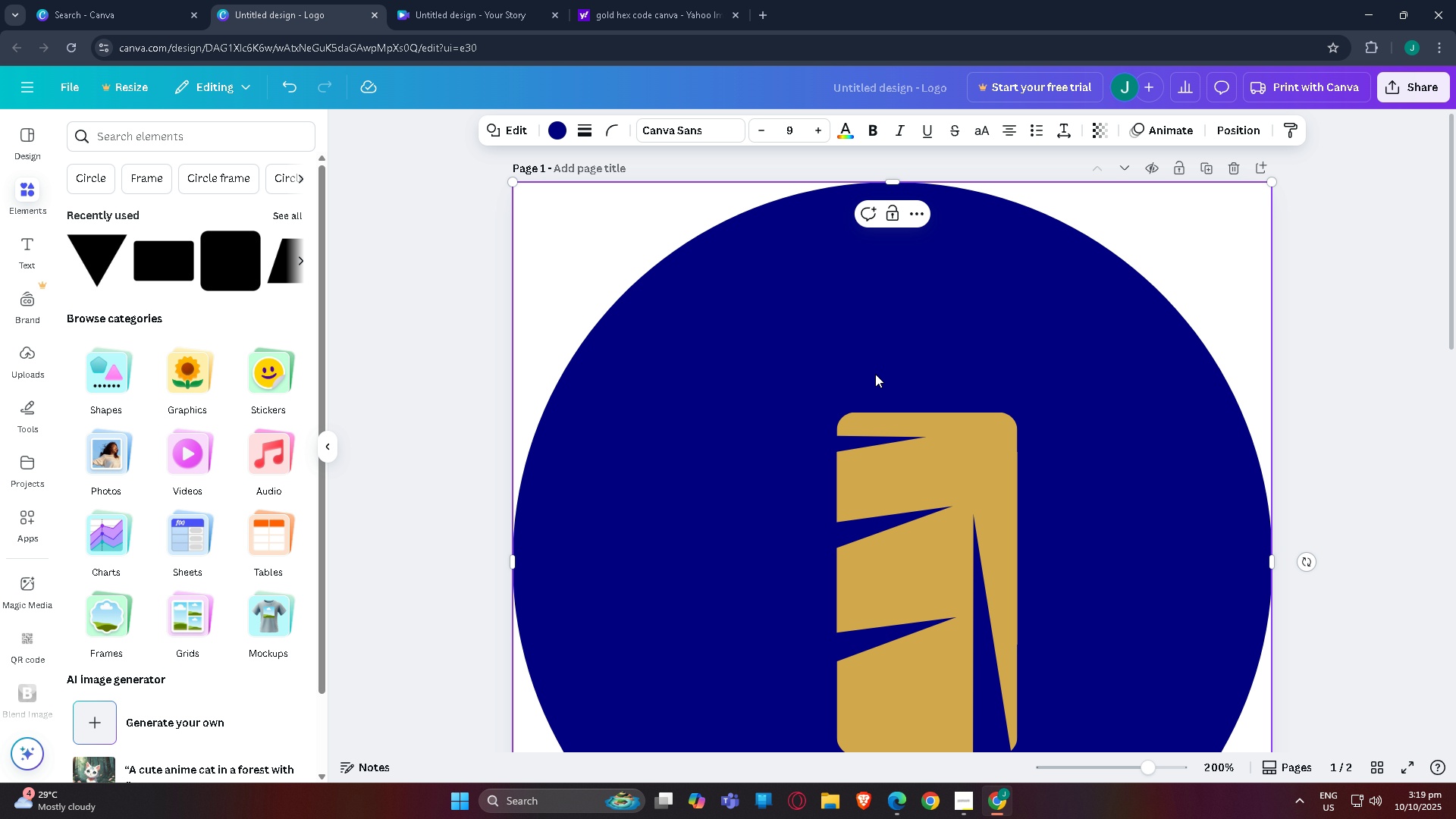 
key(Control+BracketLeft)
 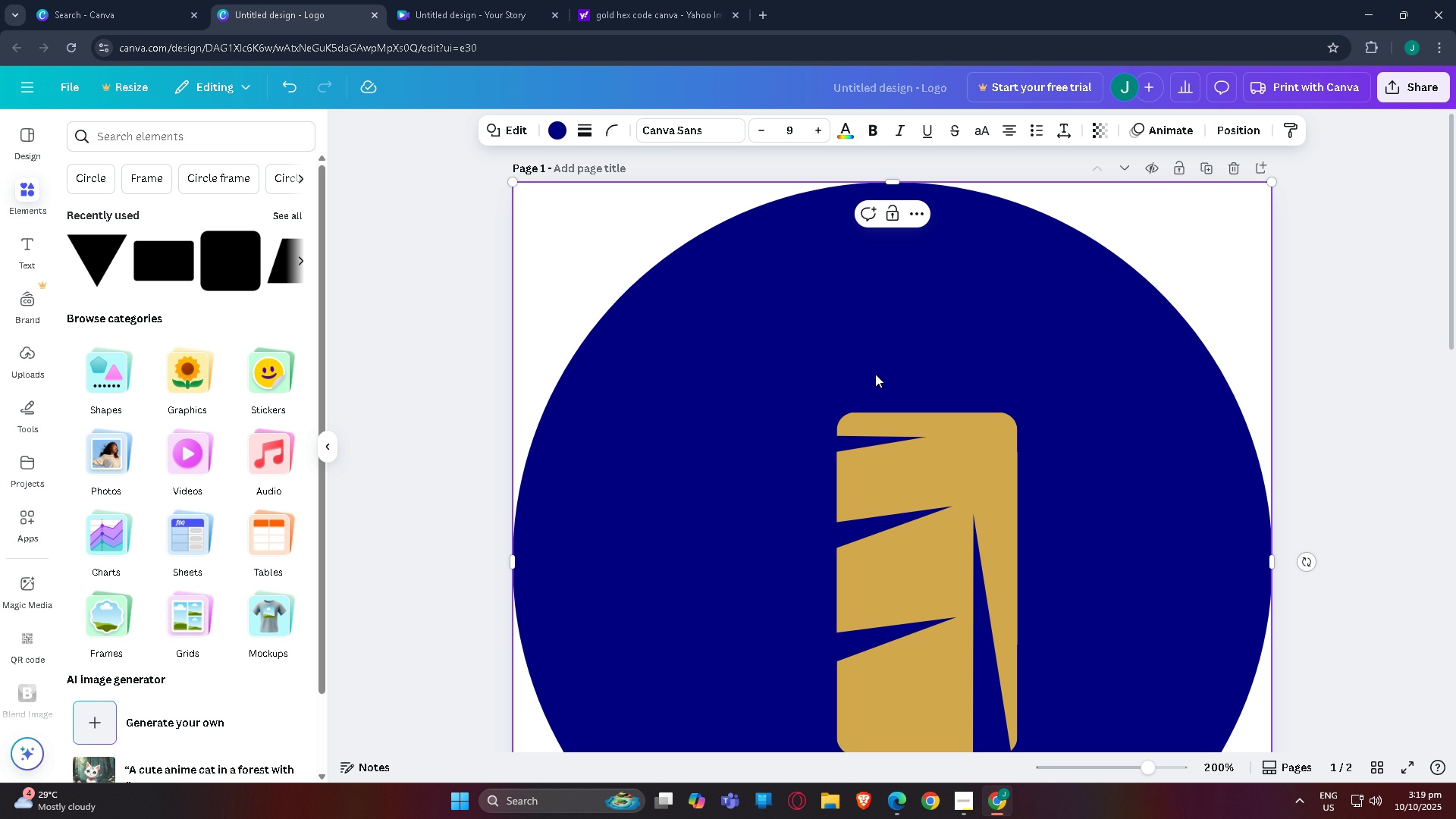 
key(Control+BracketLeft)
 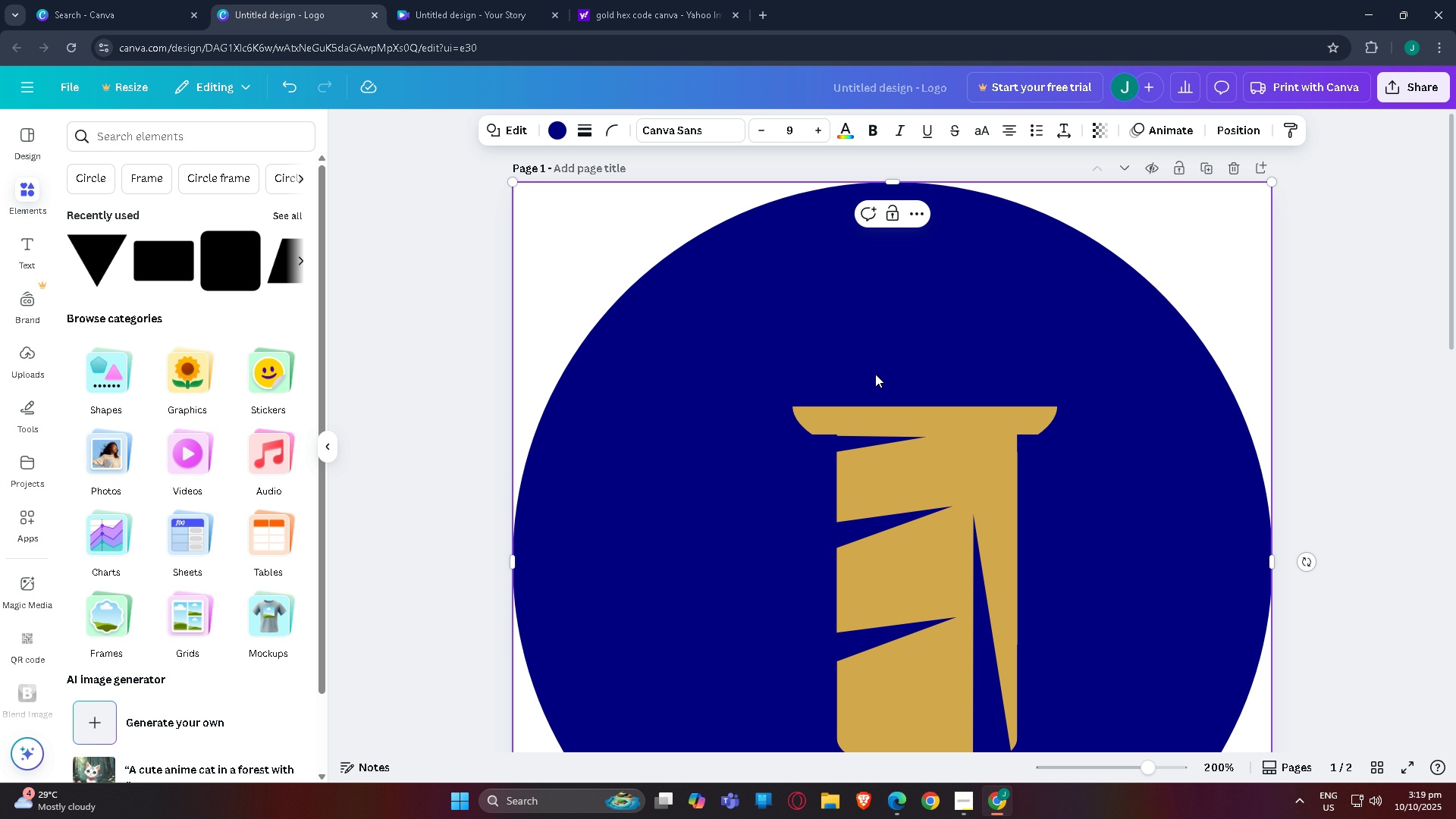 
key(Control+BracketLeft)
 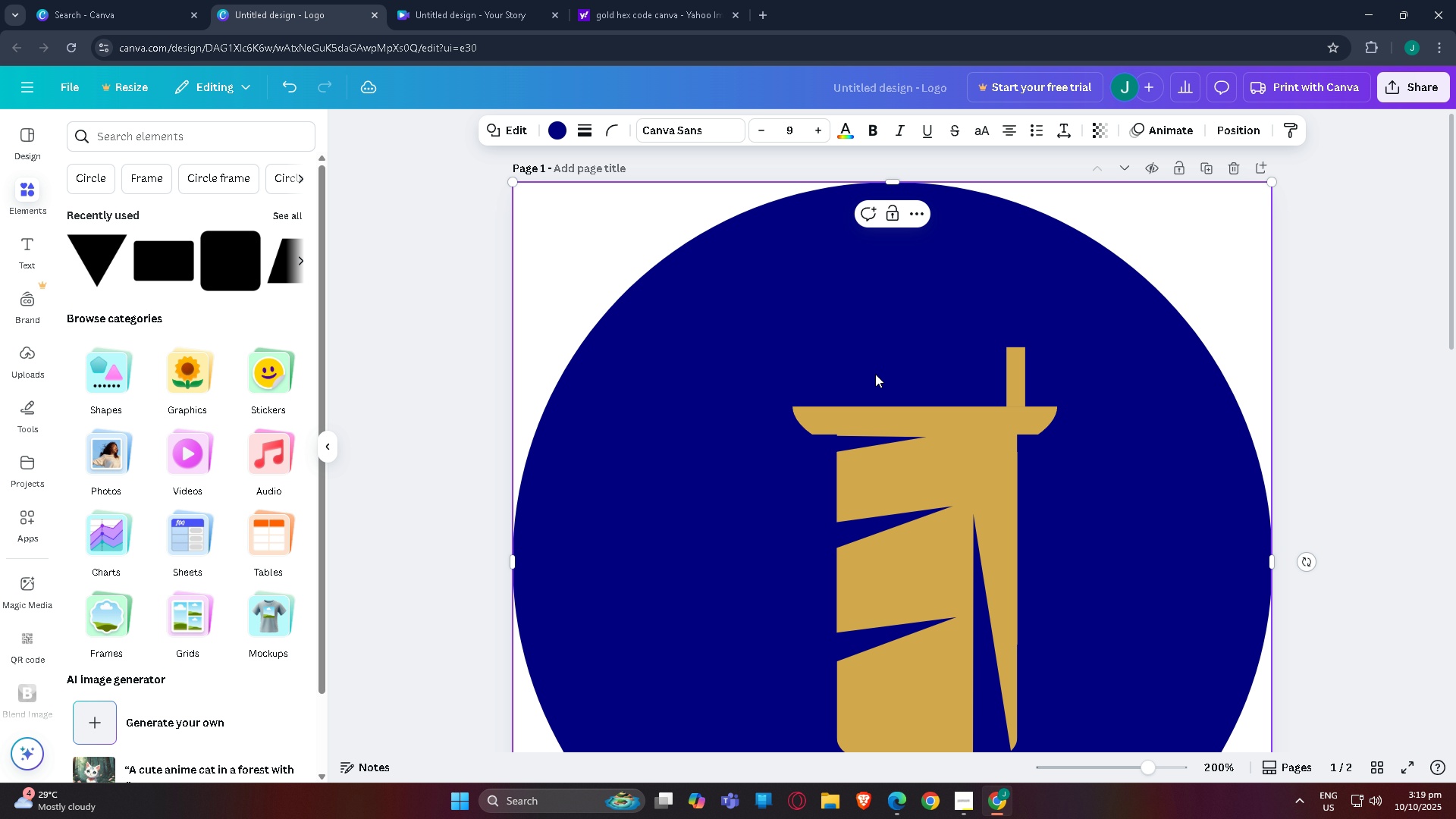 
key(Control+BracketLeft)
 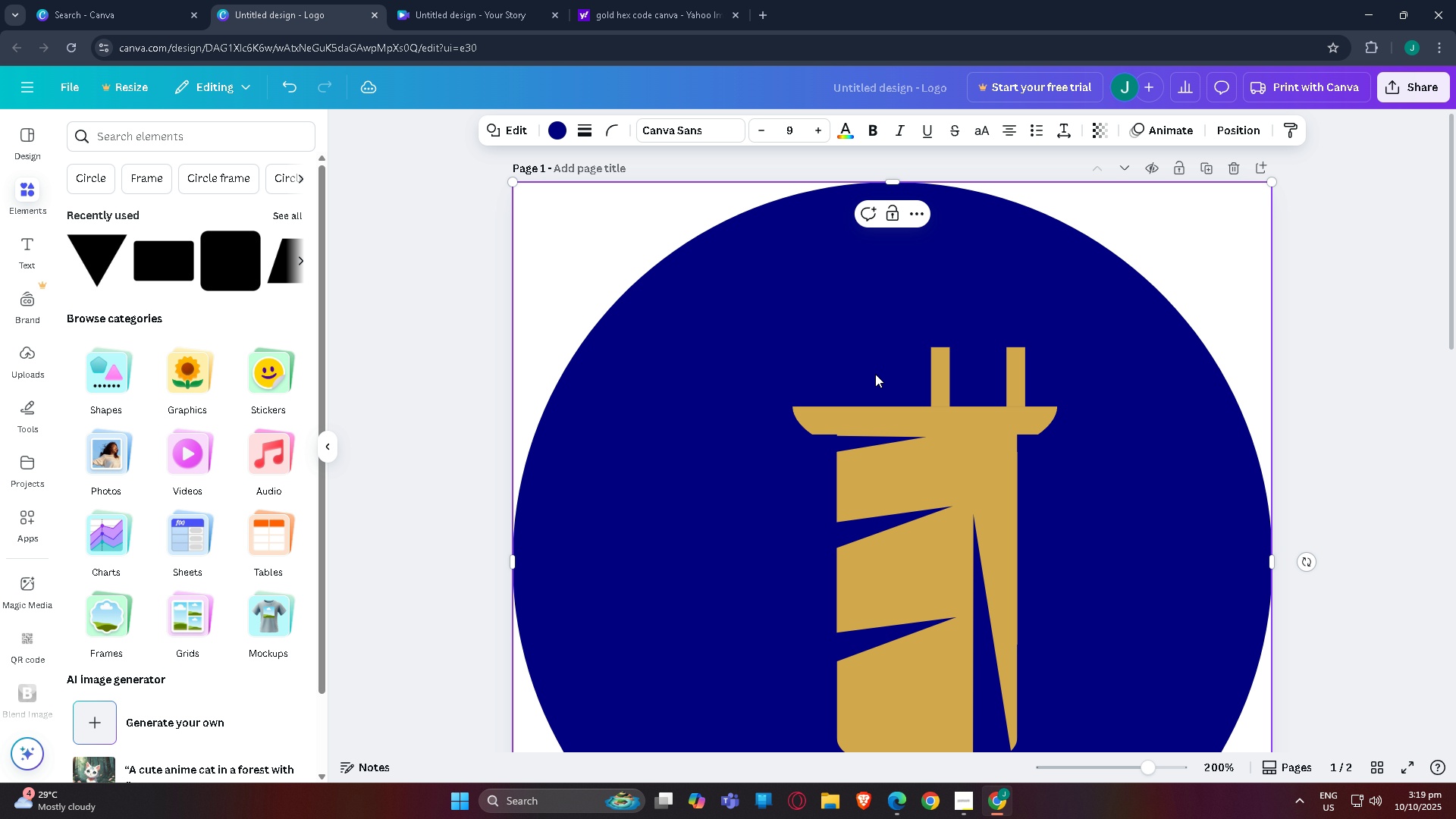 
key(Control+BracketLeft)
 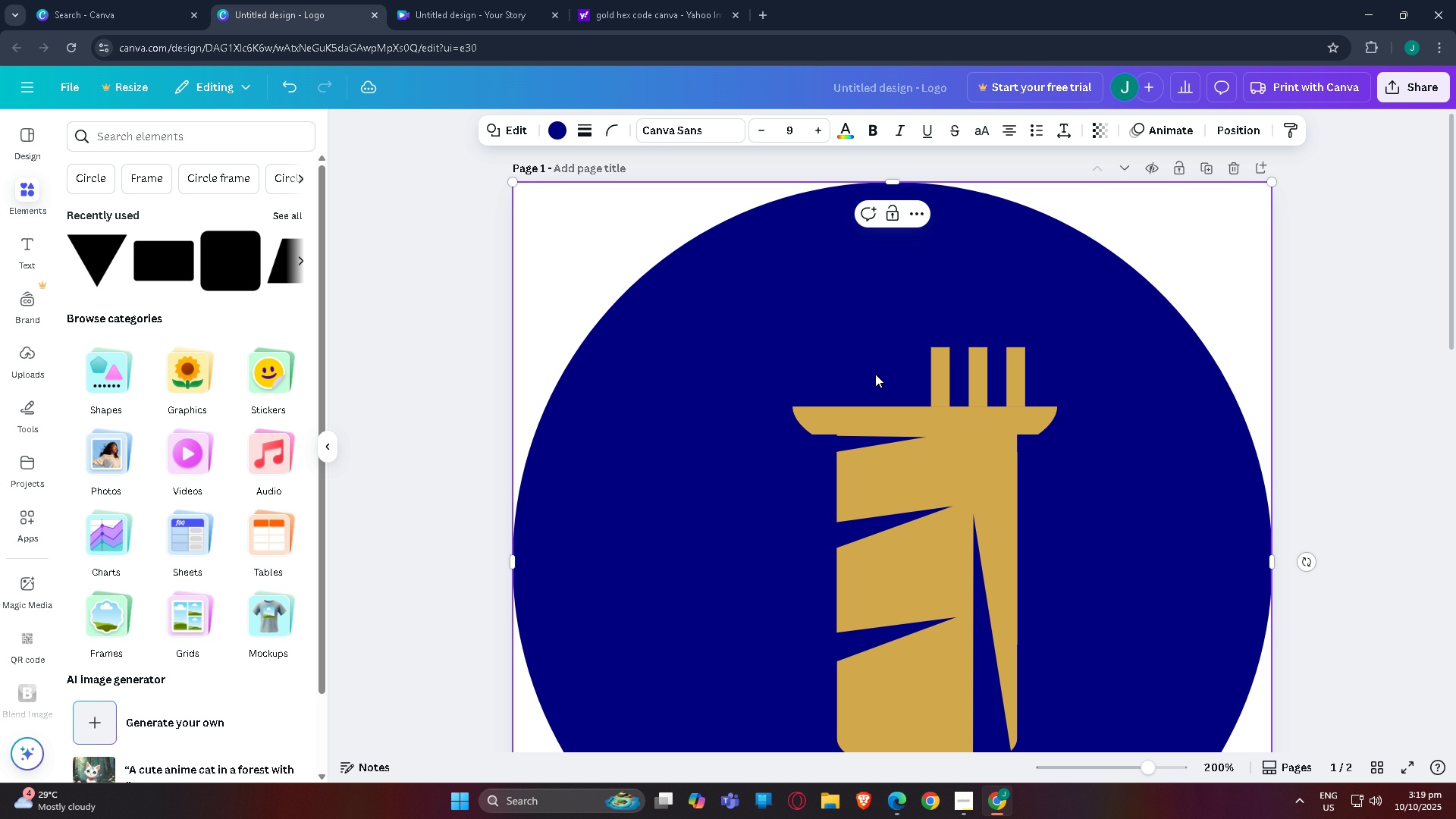 
key(Control+BracketLeft)
 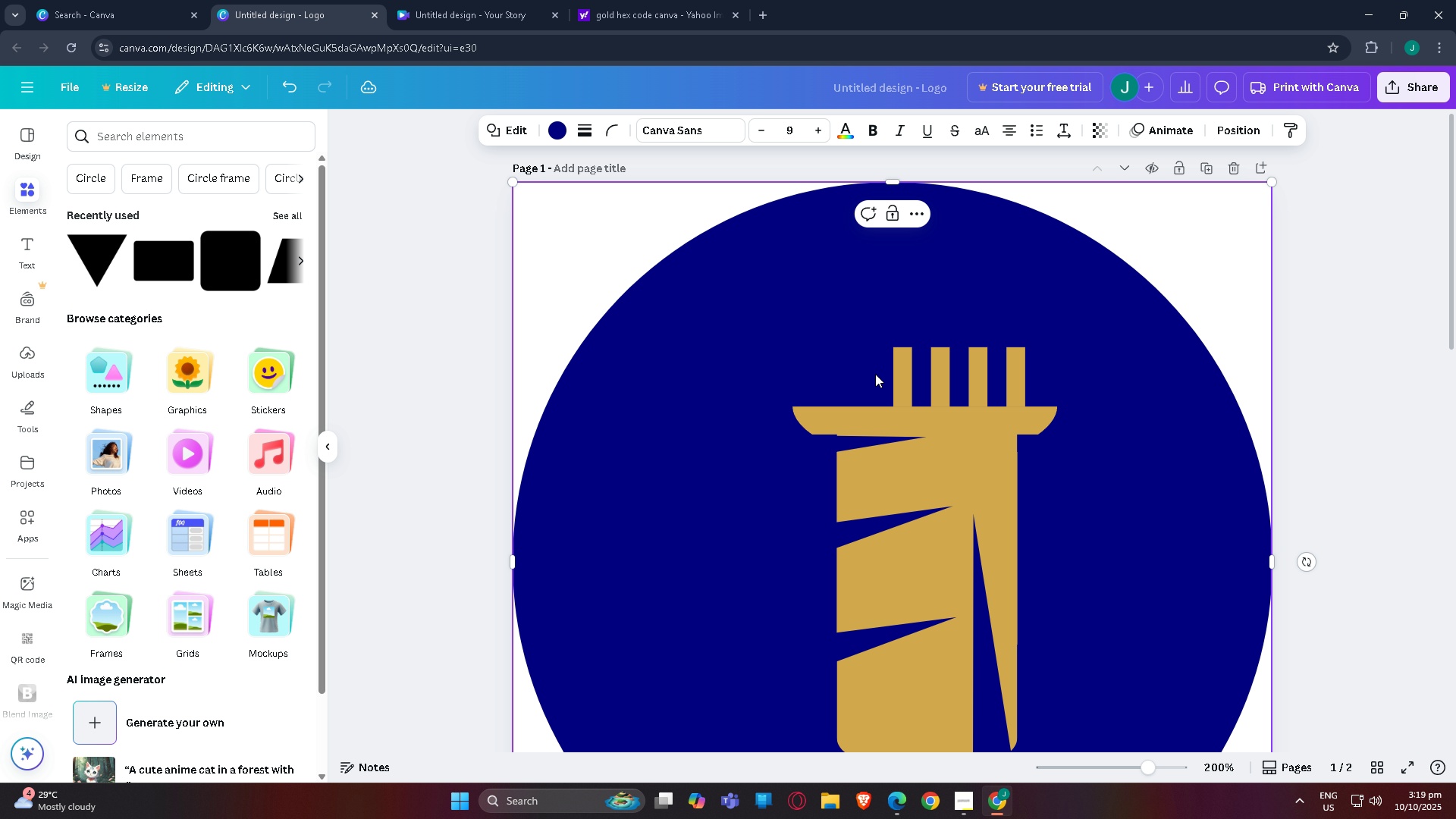 
key(Control+BracketLeft)
 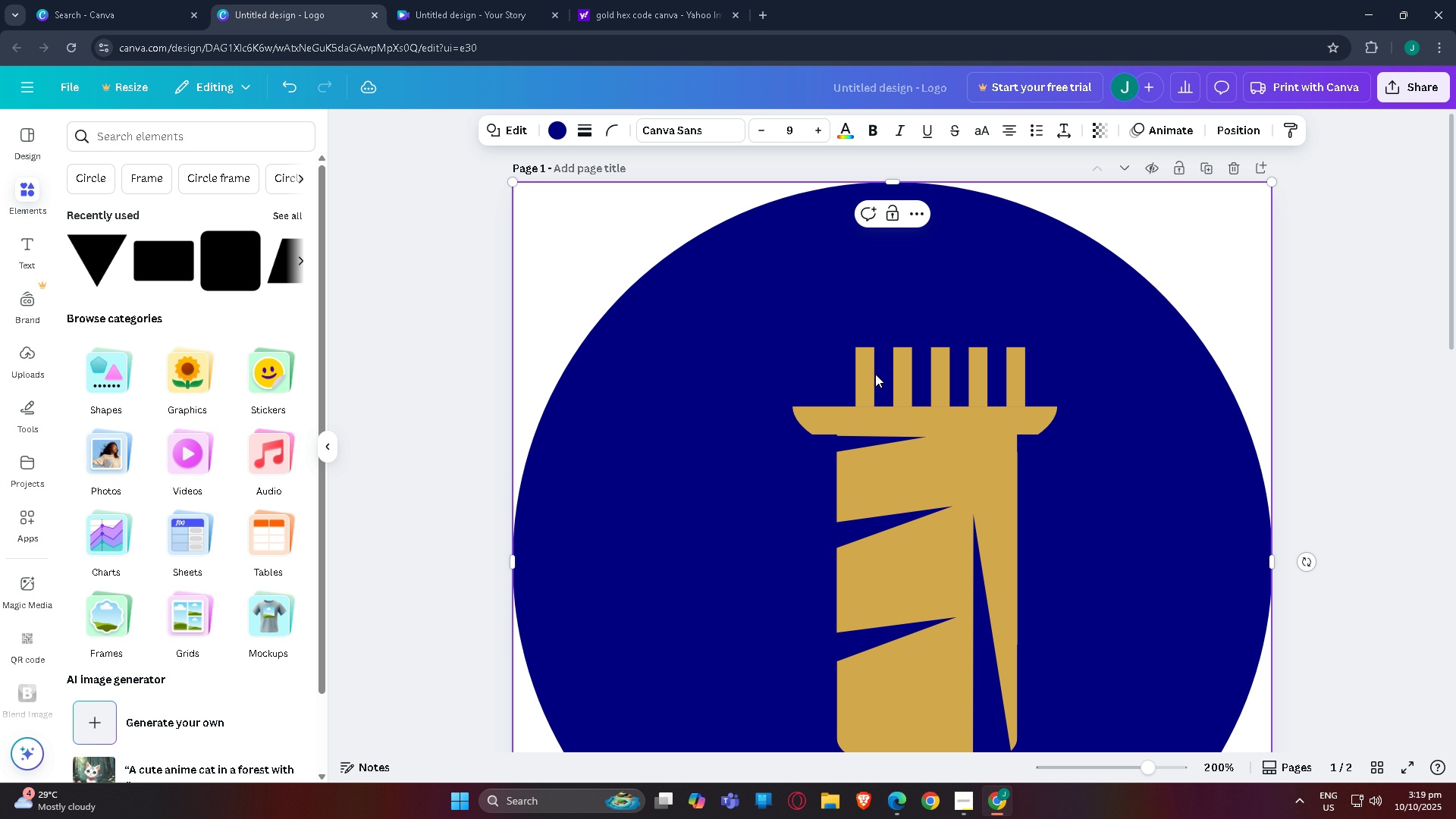 
key(Control+BracketLeft)
 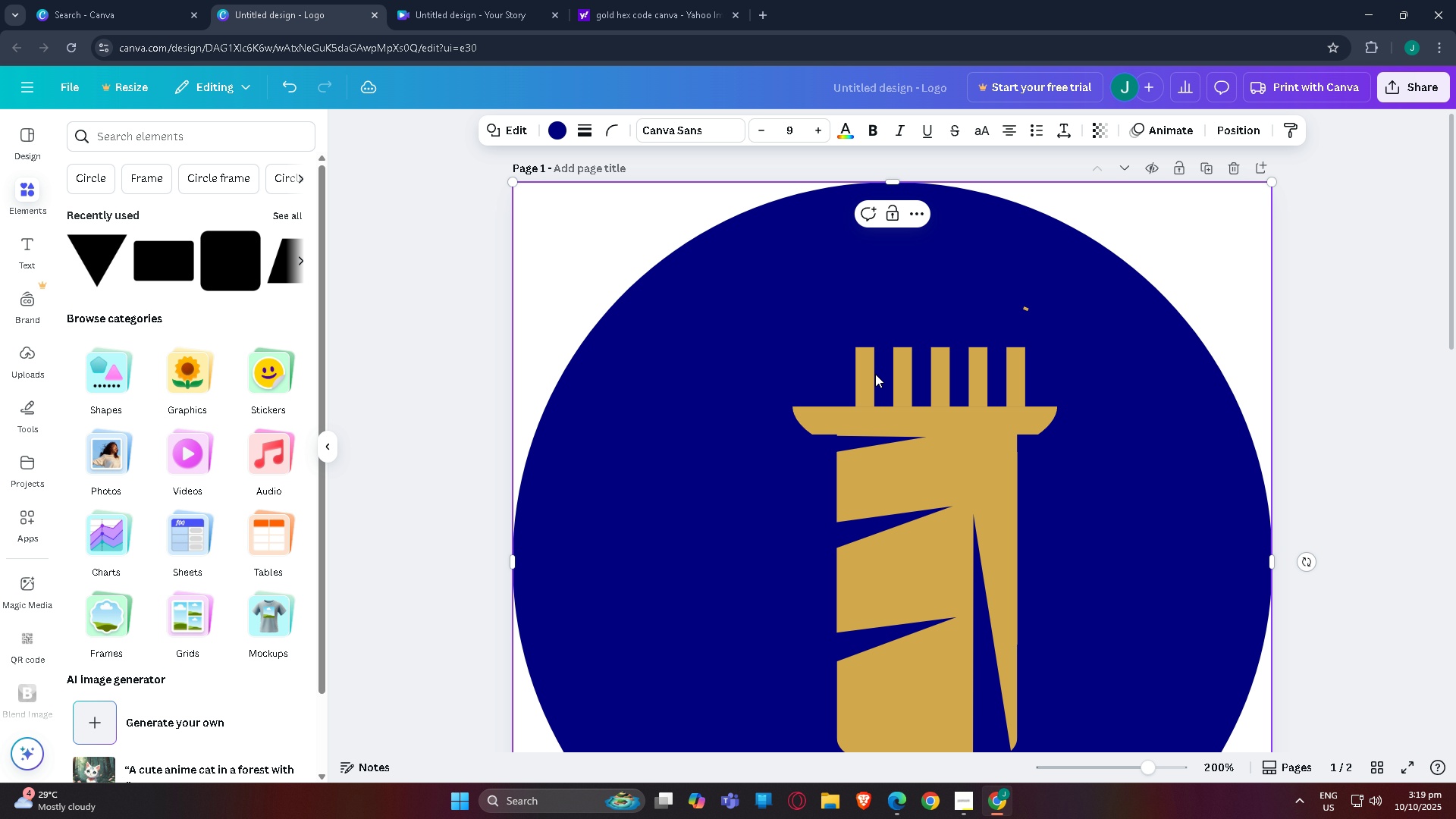 
key(Control+BracketLeft)
 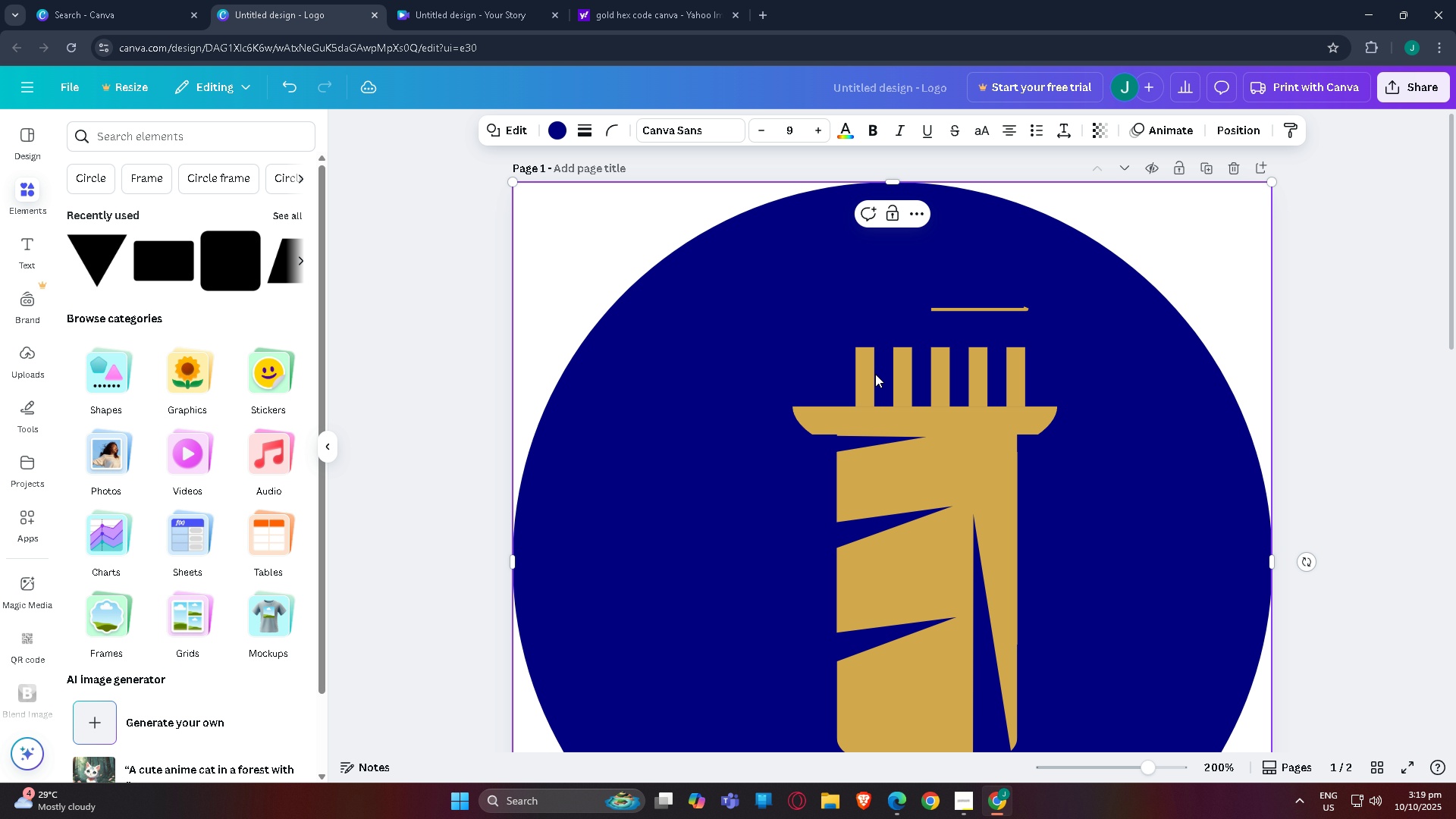 
key(Control+BracketLeft)
 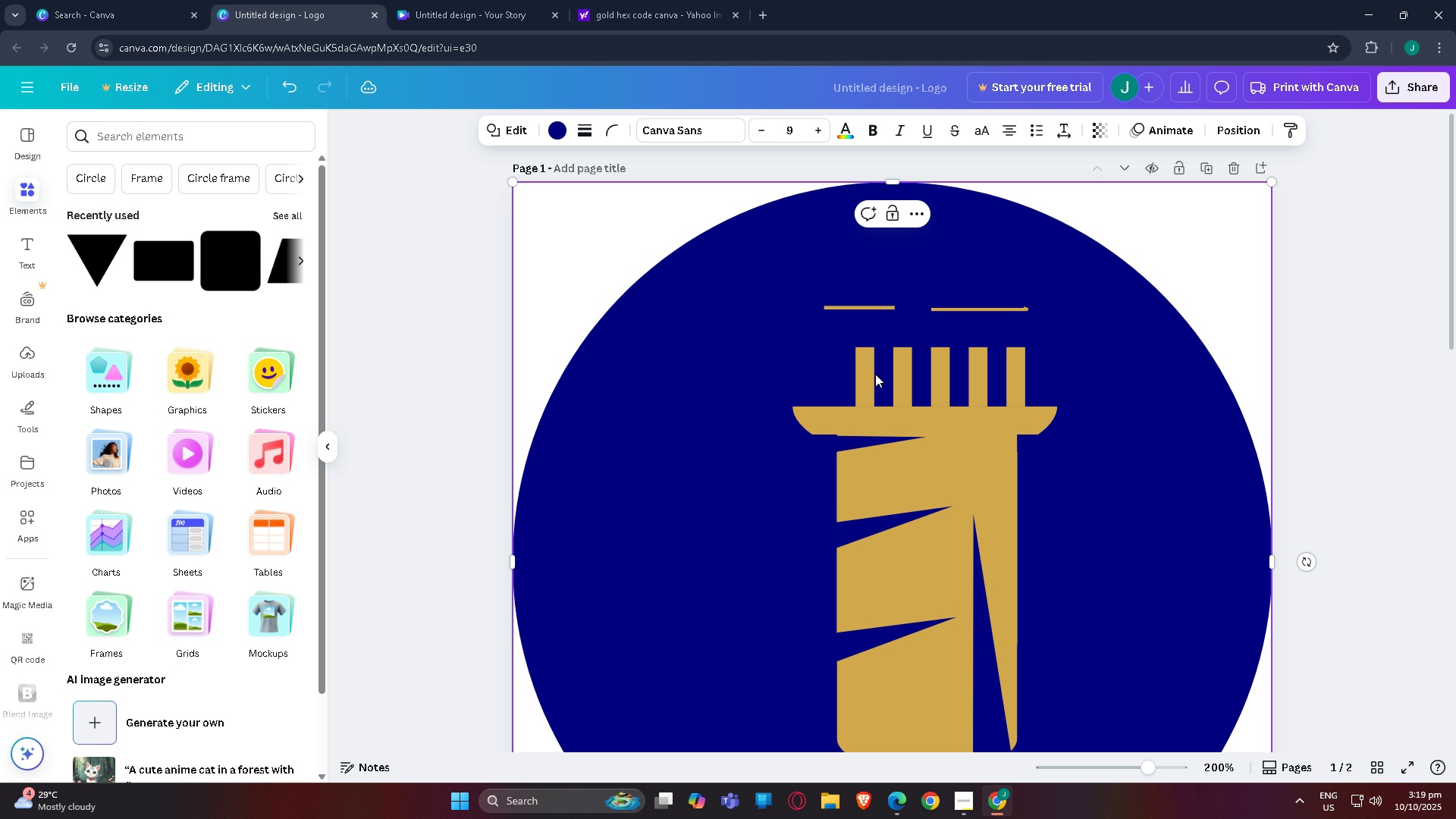 
key(Control+BracketLeft)
 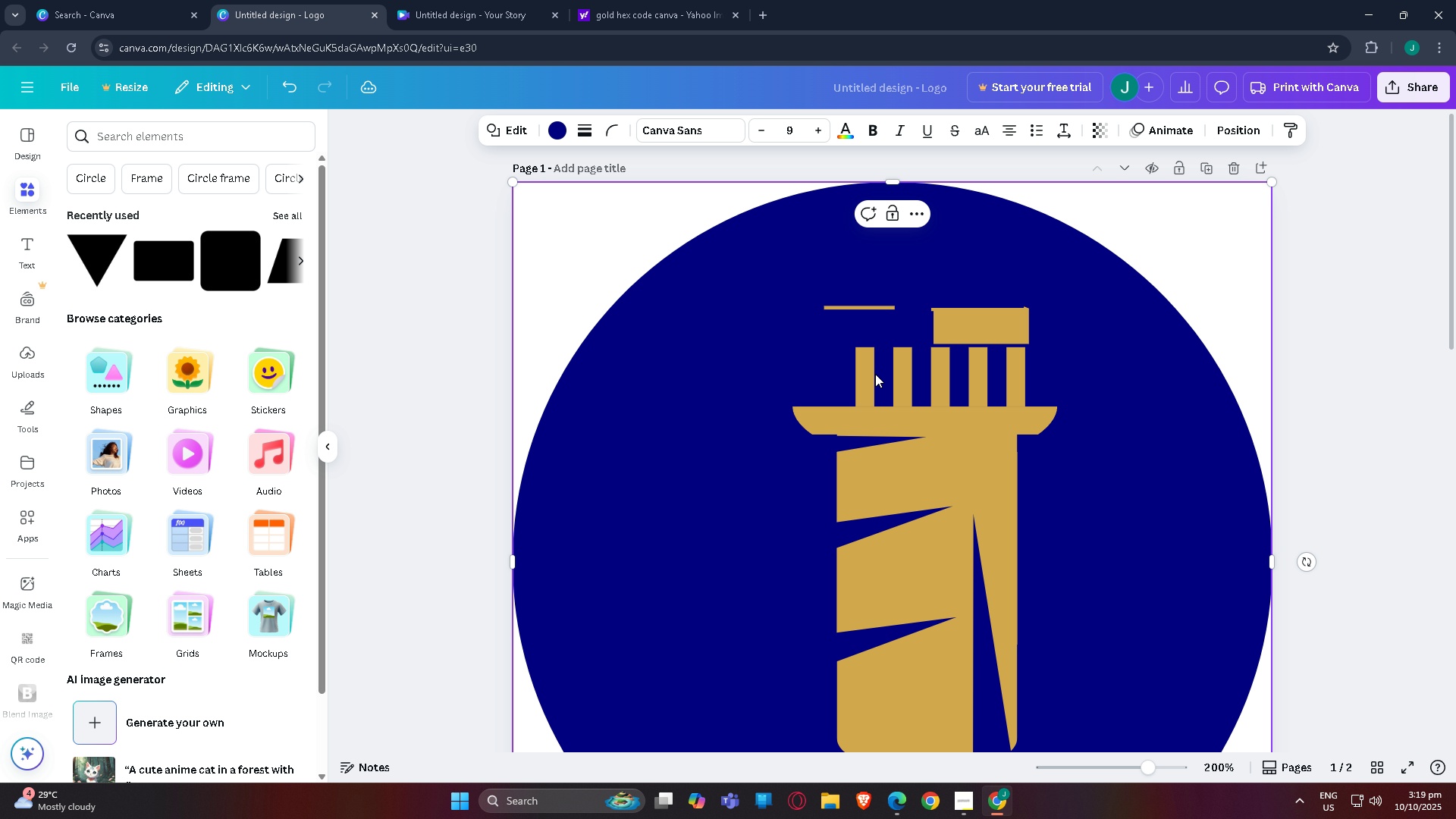 
key(Control+BracketLeft)
 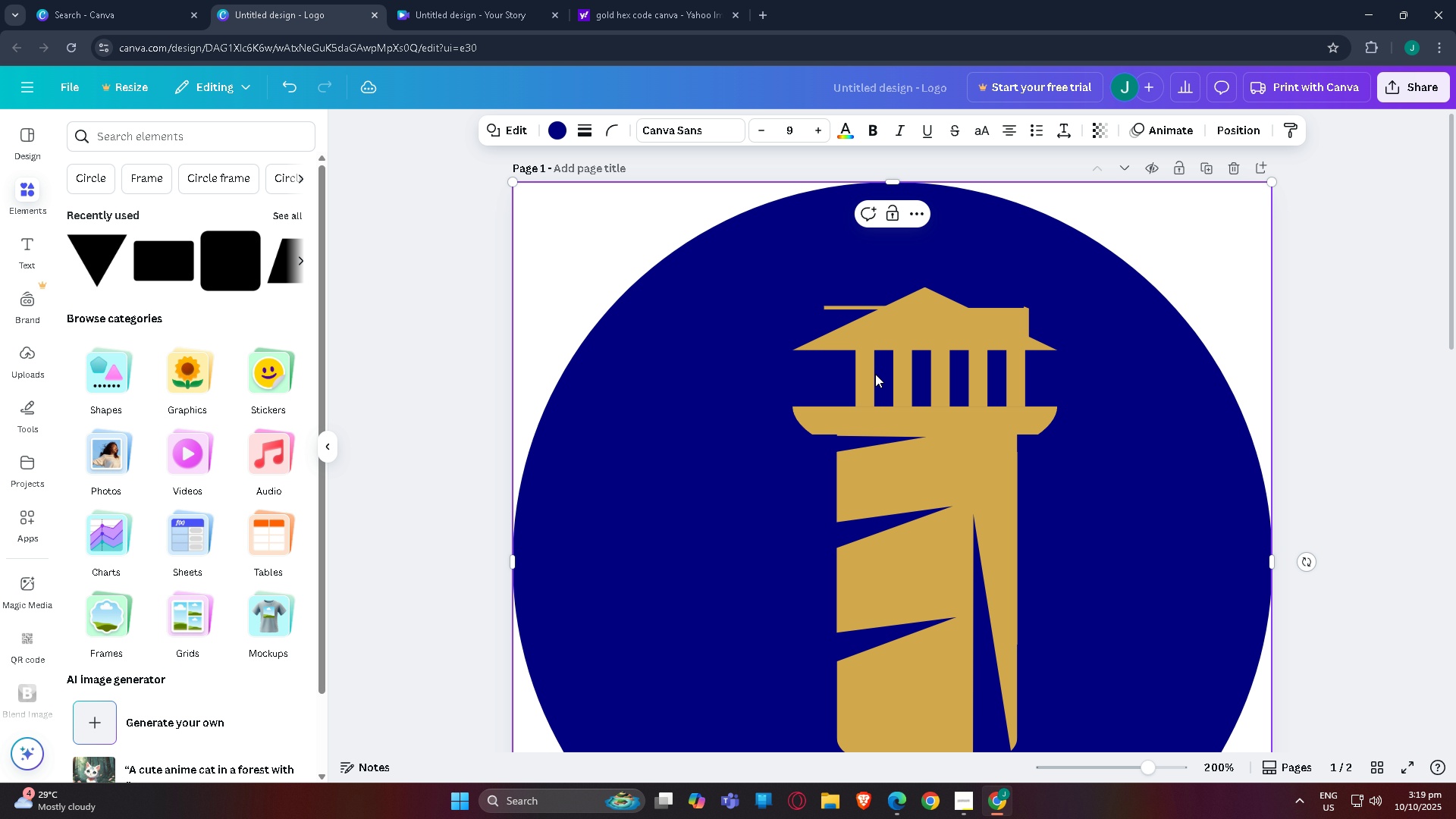 
key(Control+BracketLeft)
 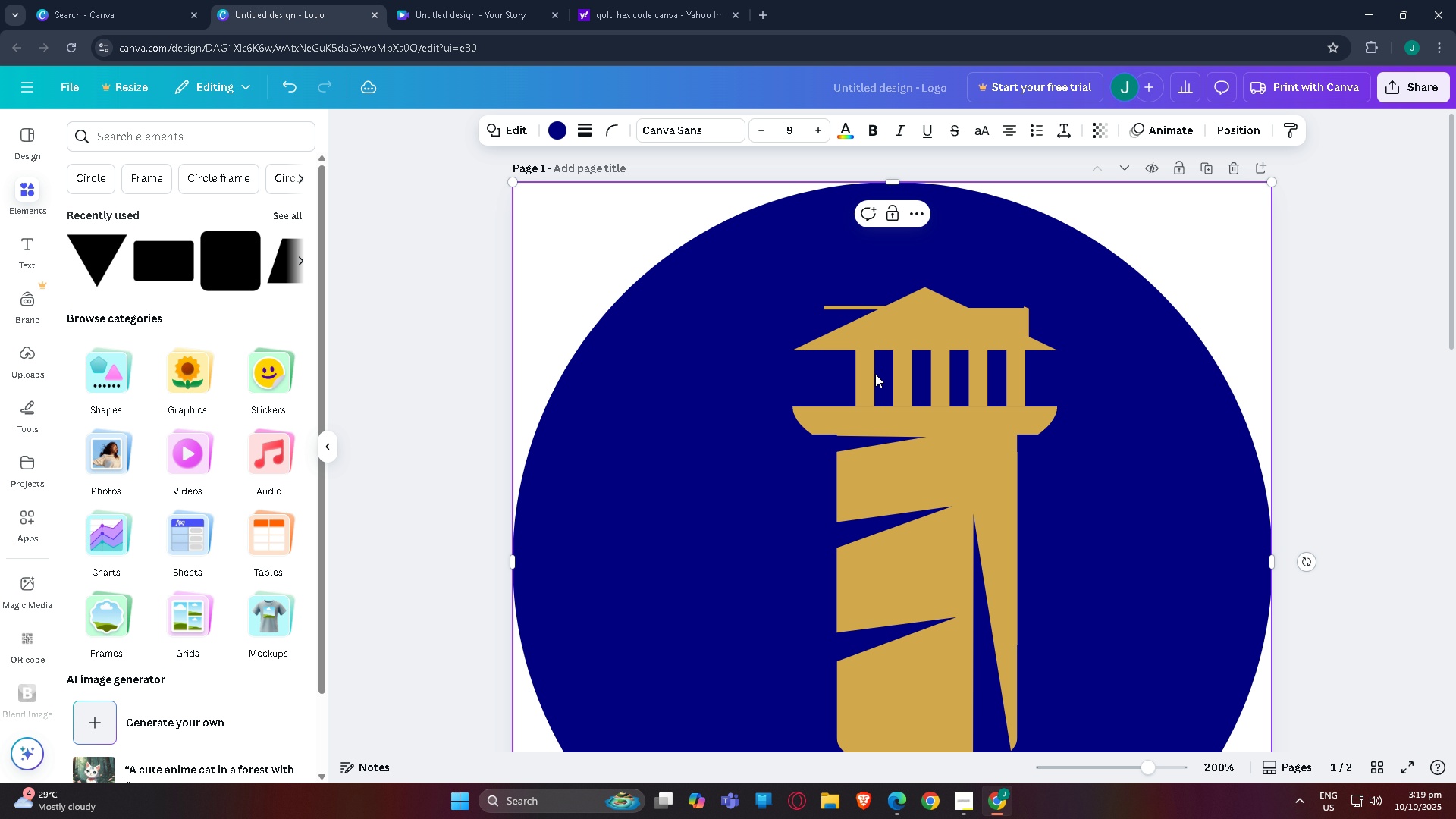 
key(Control+BracketLeft)
 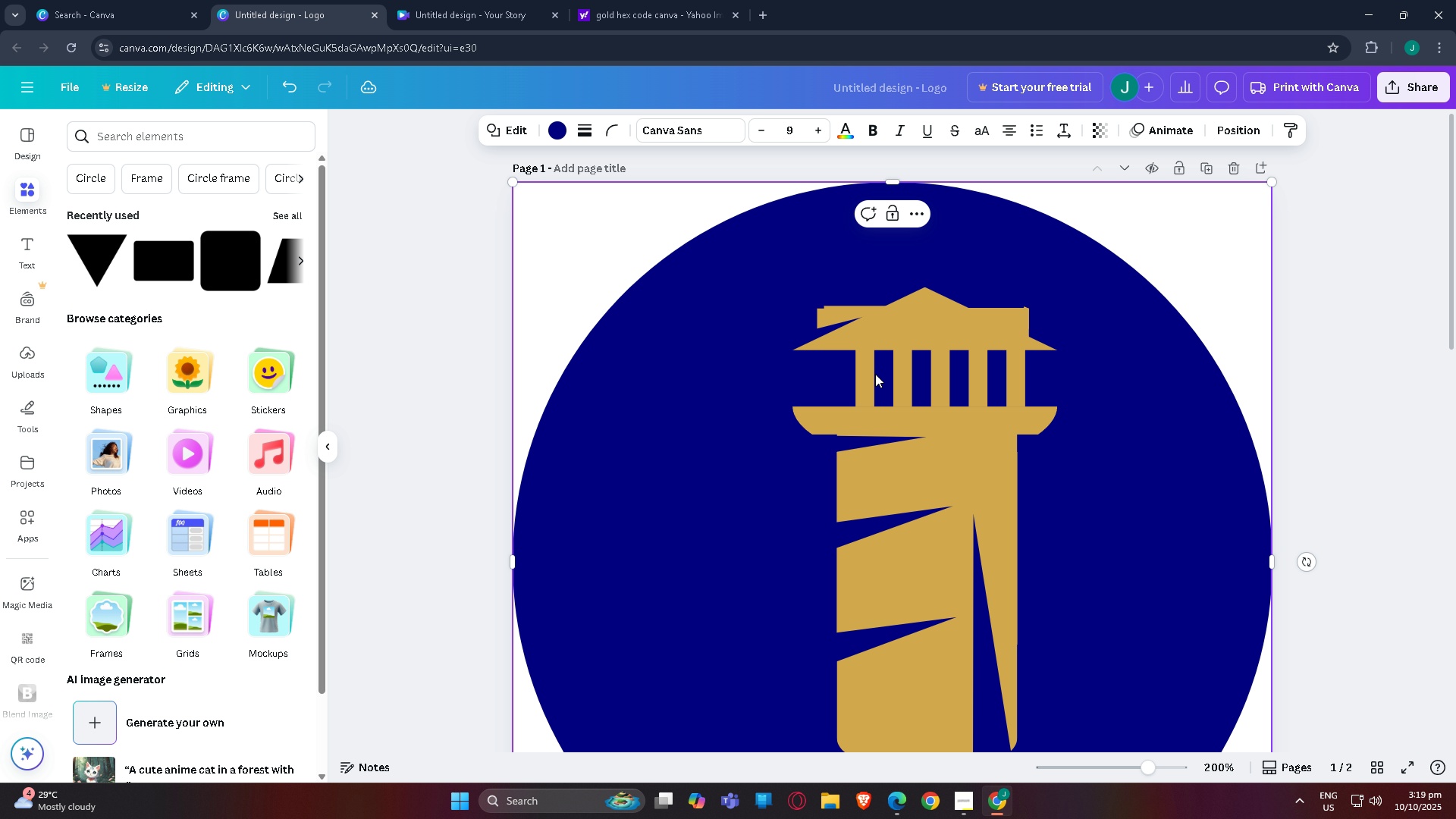 
key(Control+BracketLeft)
 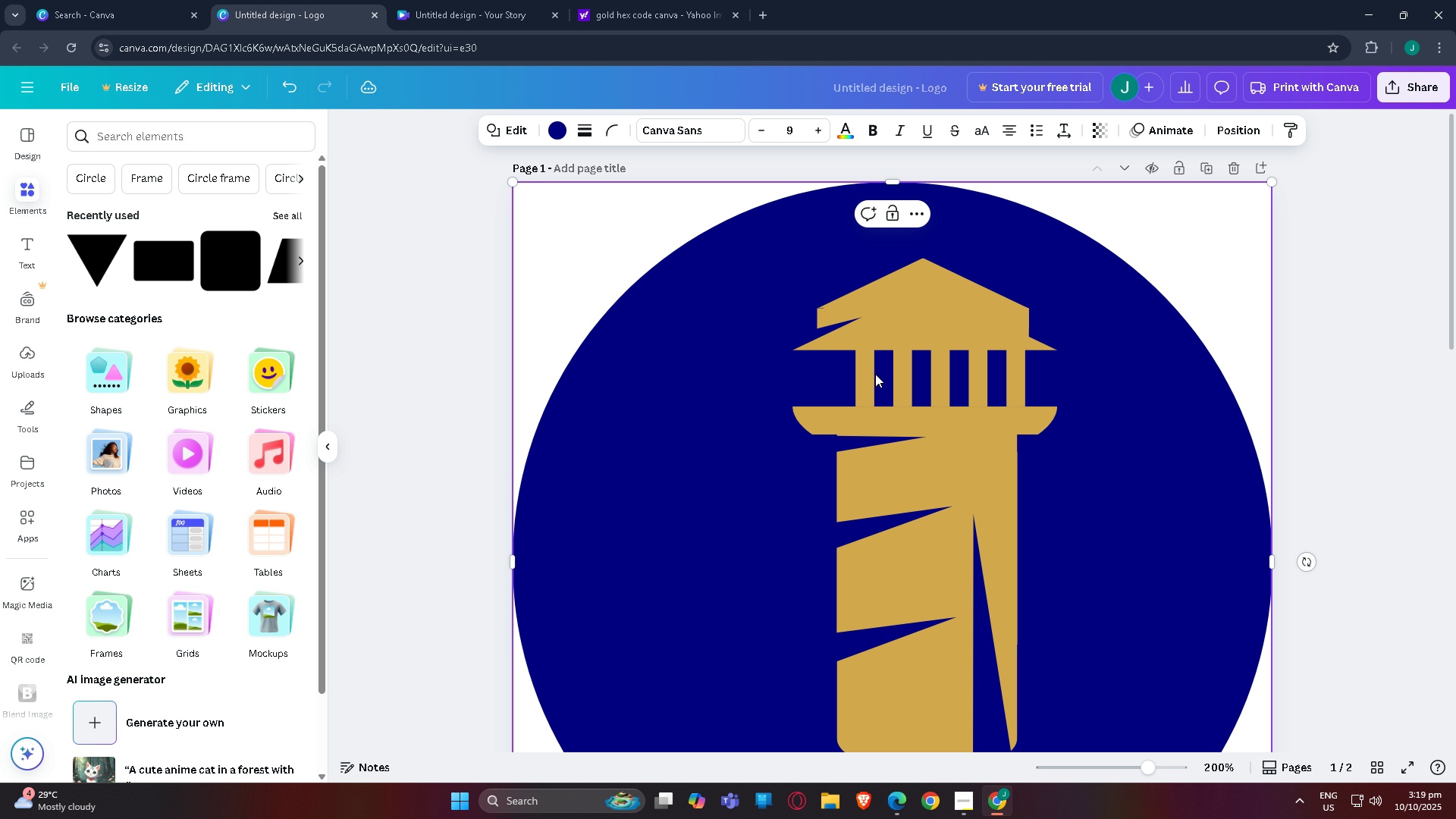 
key(Control+BracketLeft)
 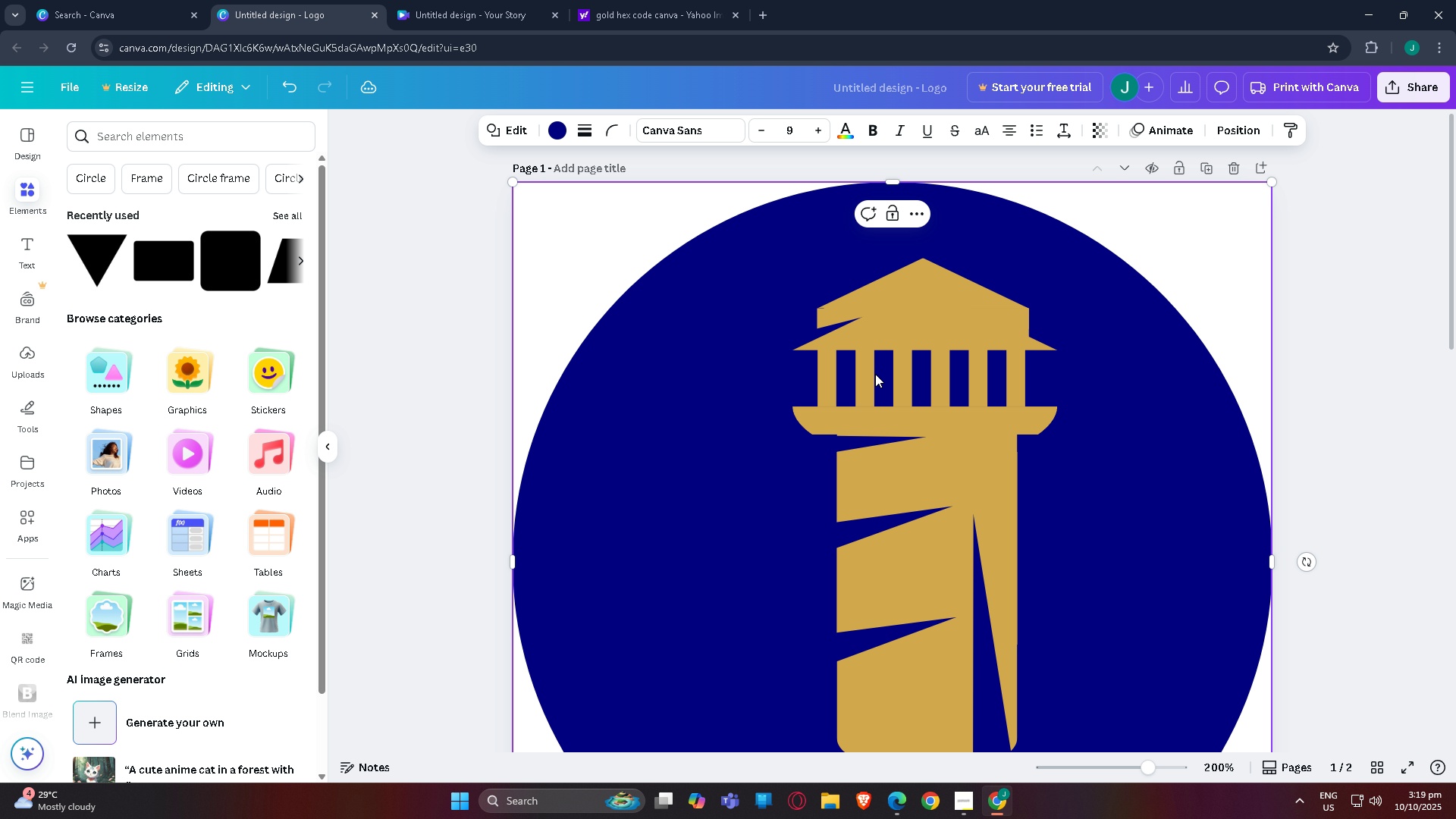 
key(Control+BracketLeft)
 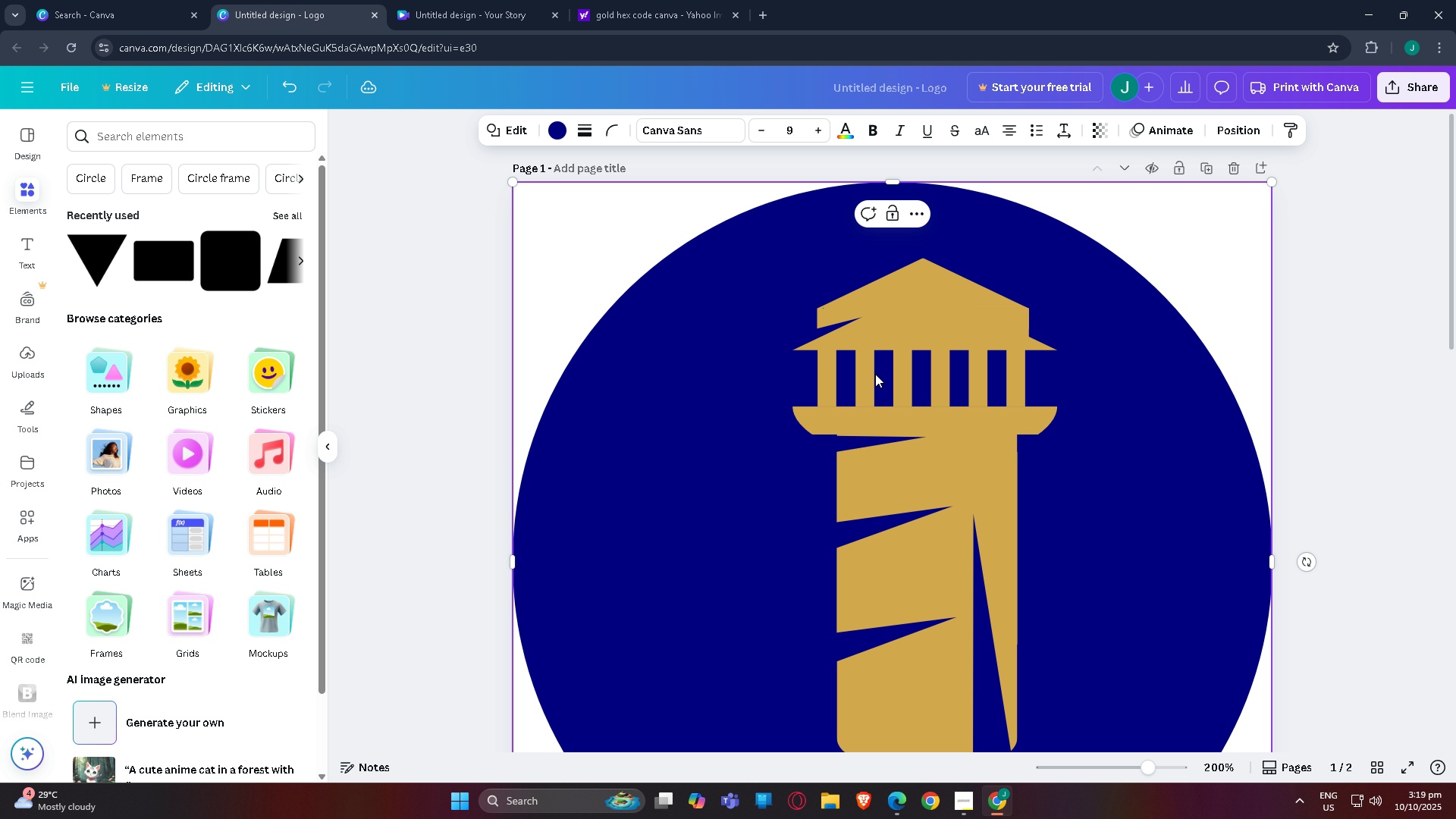 
key(Control+BracketLeft)
 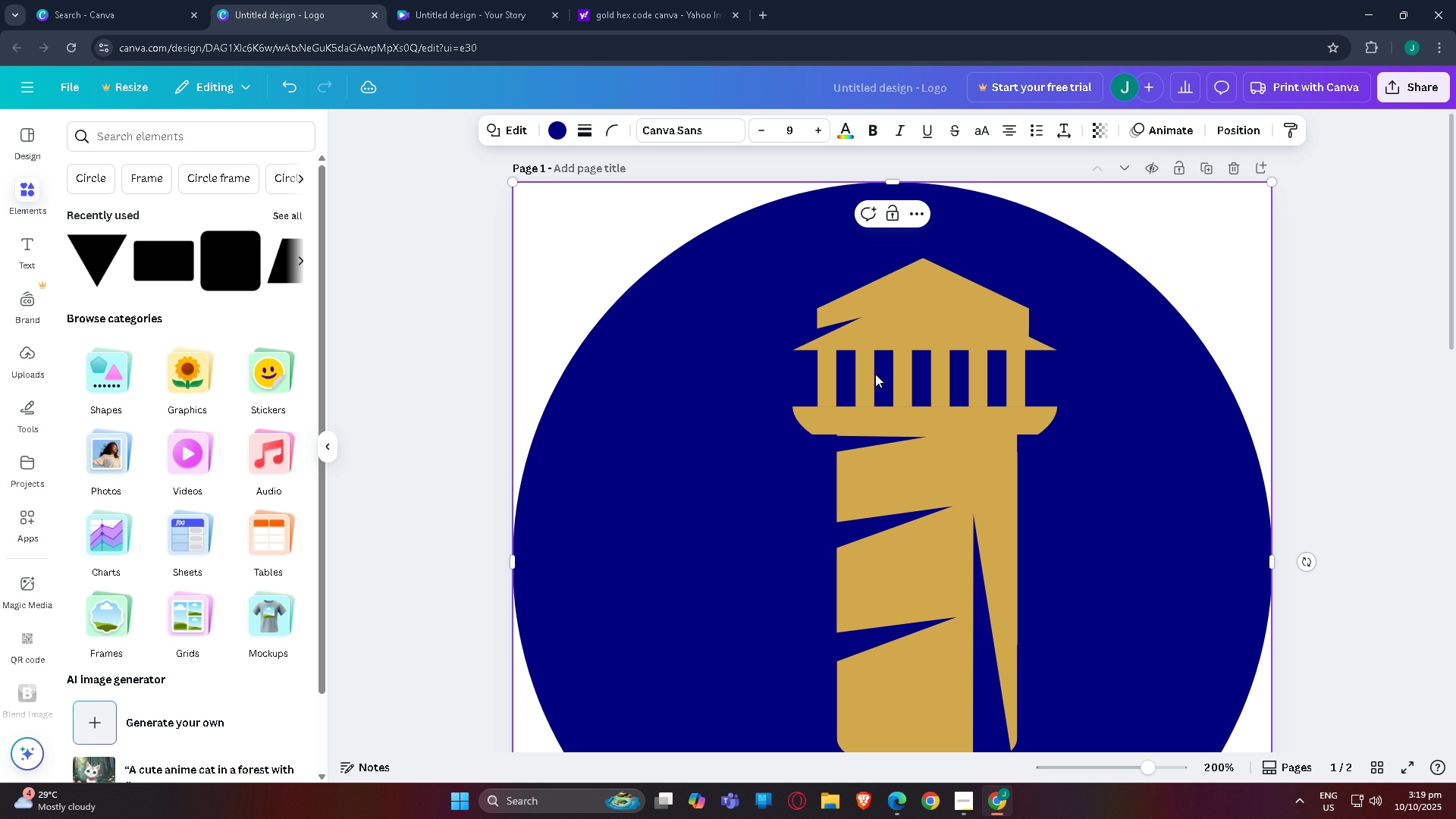 
key(Control+BracketLeft)
 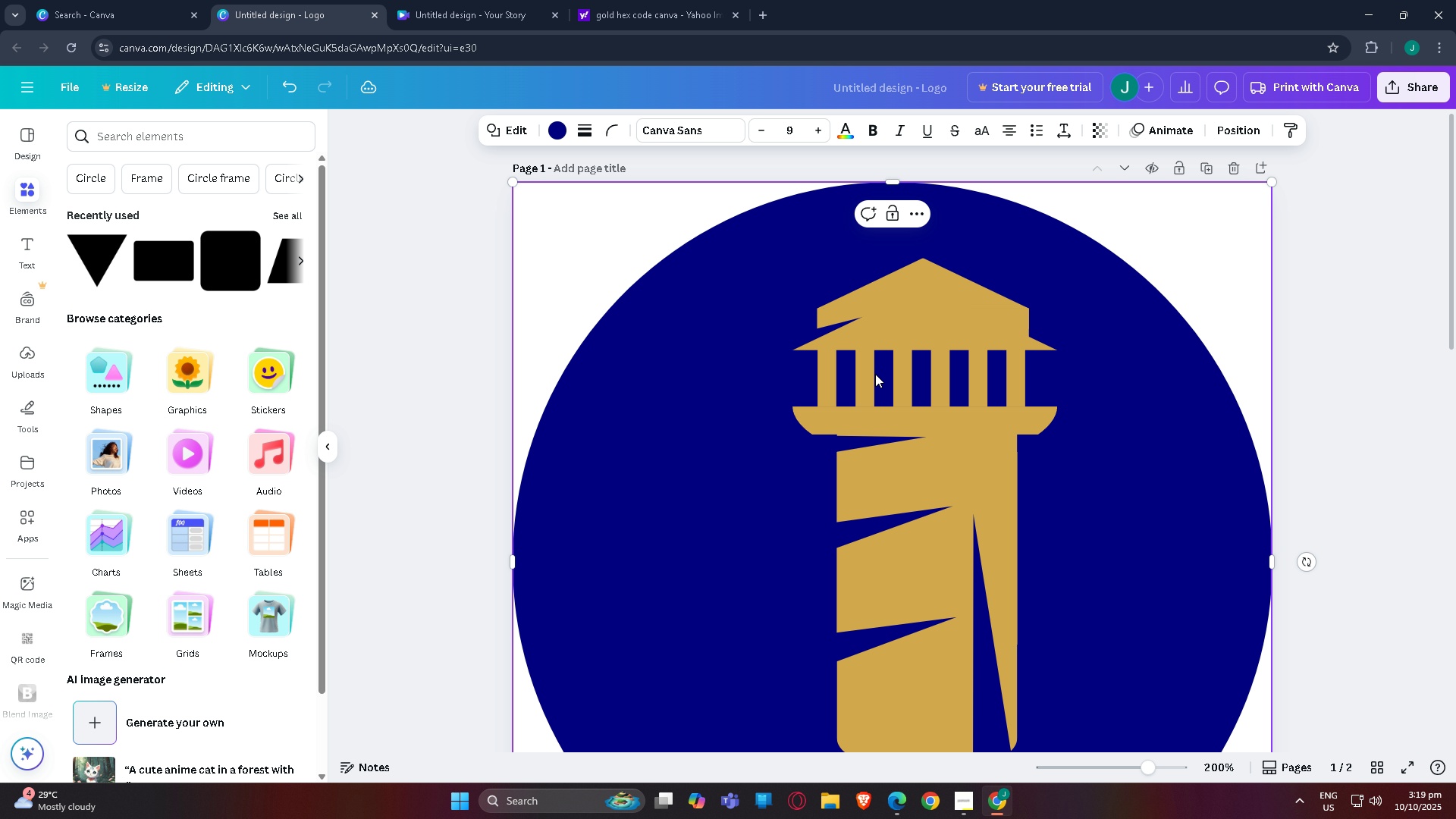 
key(Control+BracketLeft)
 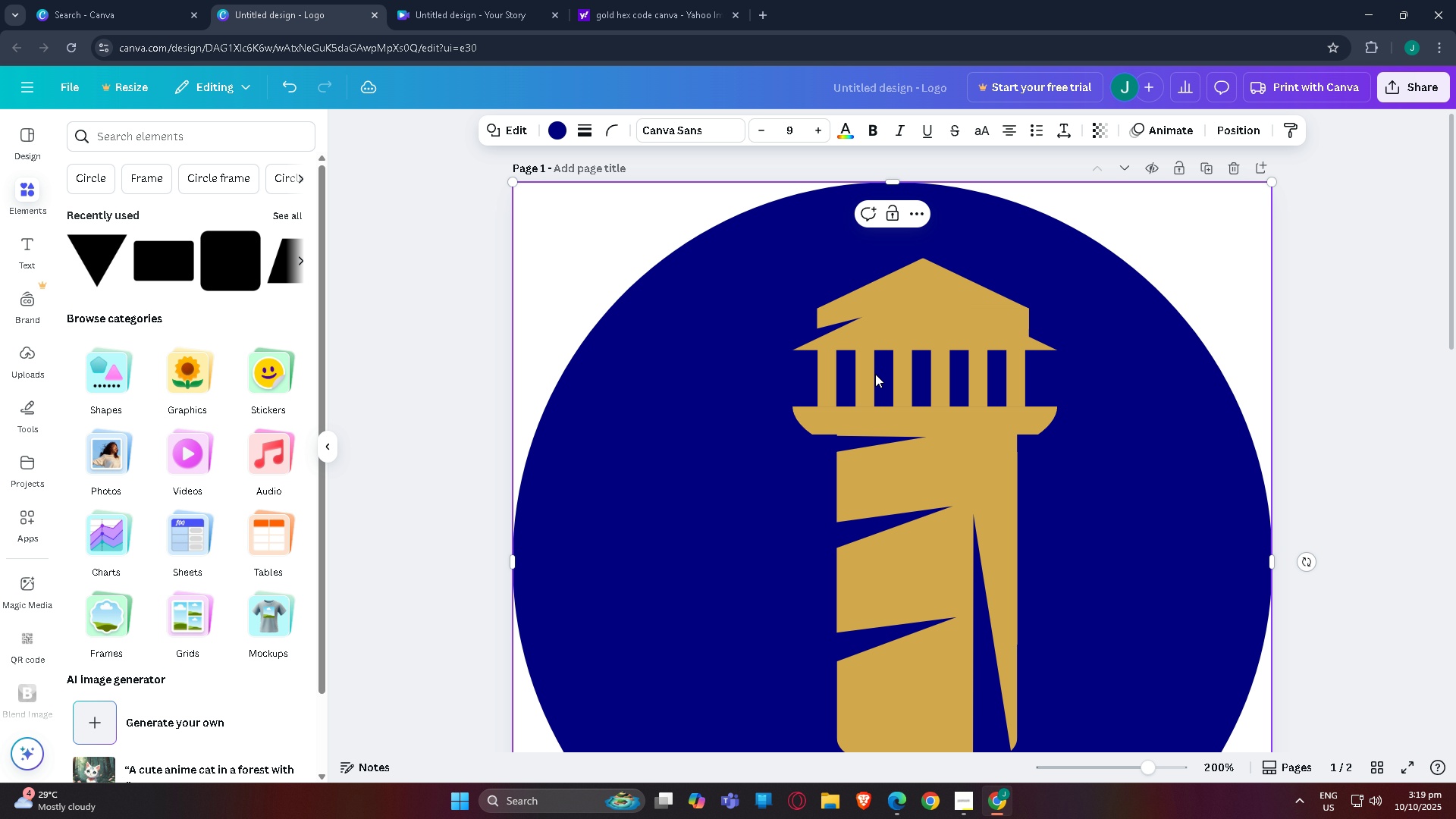 
key(Control+BracketLeft)
 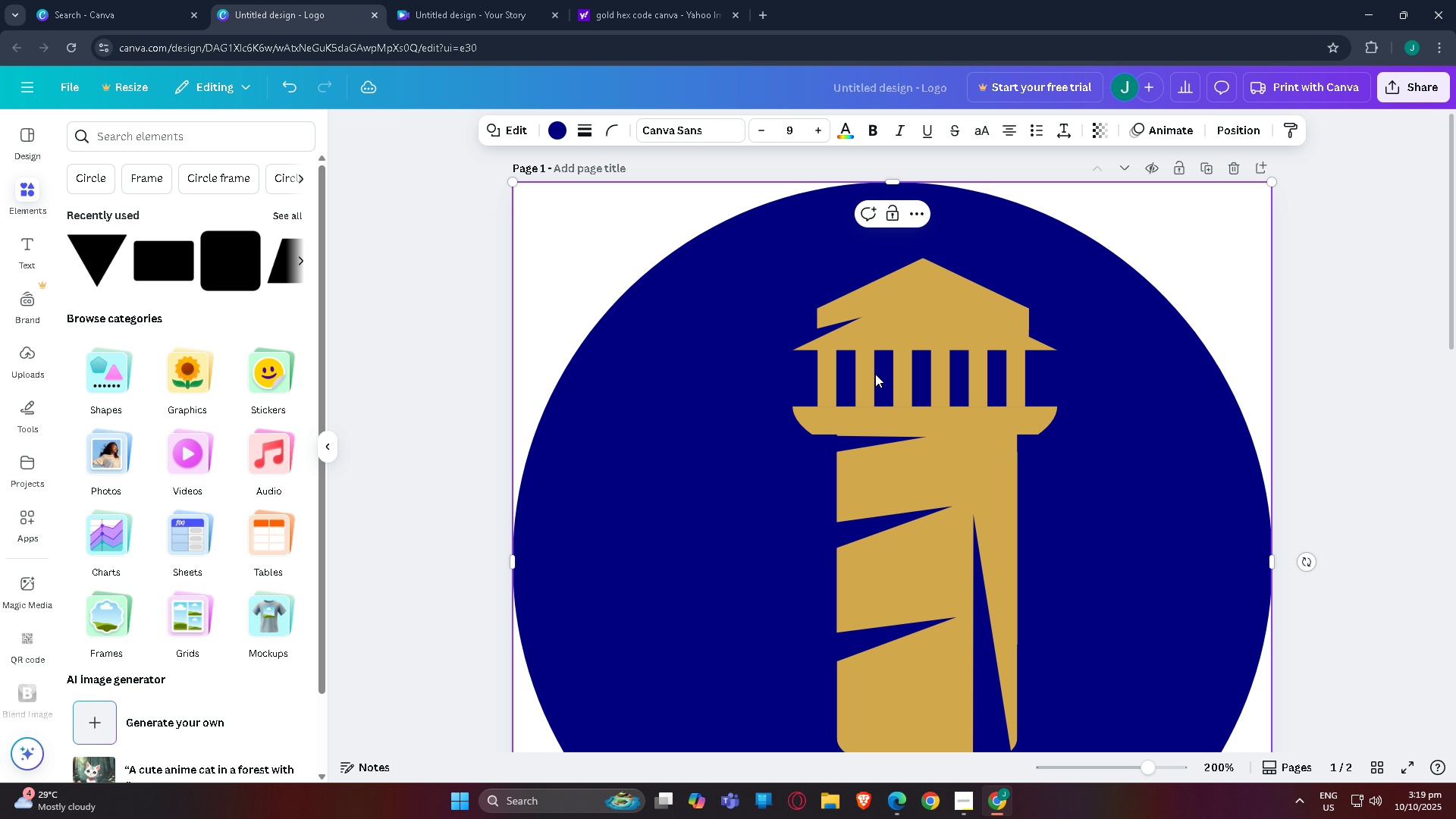 
key(Control+BracketLeft)
 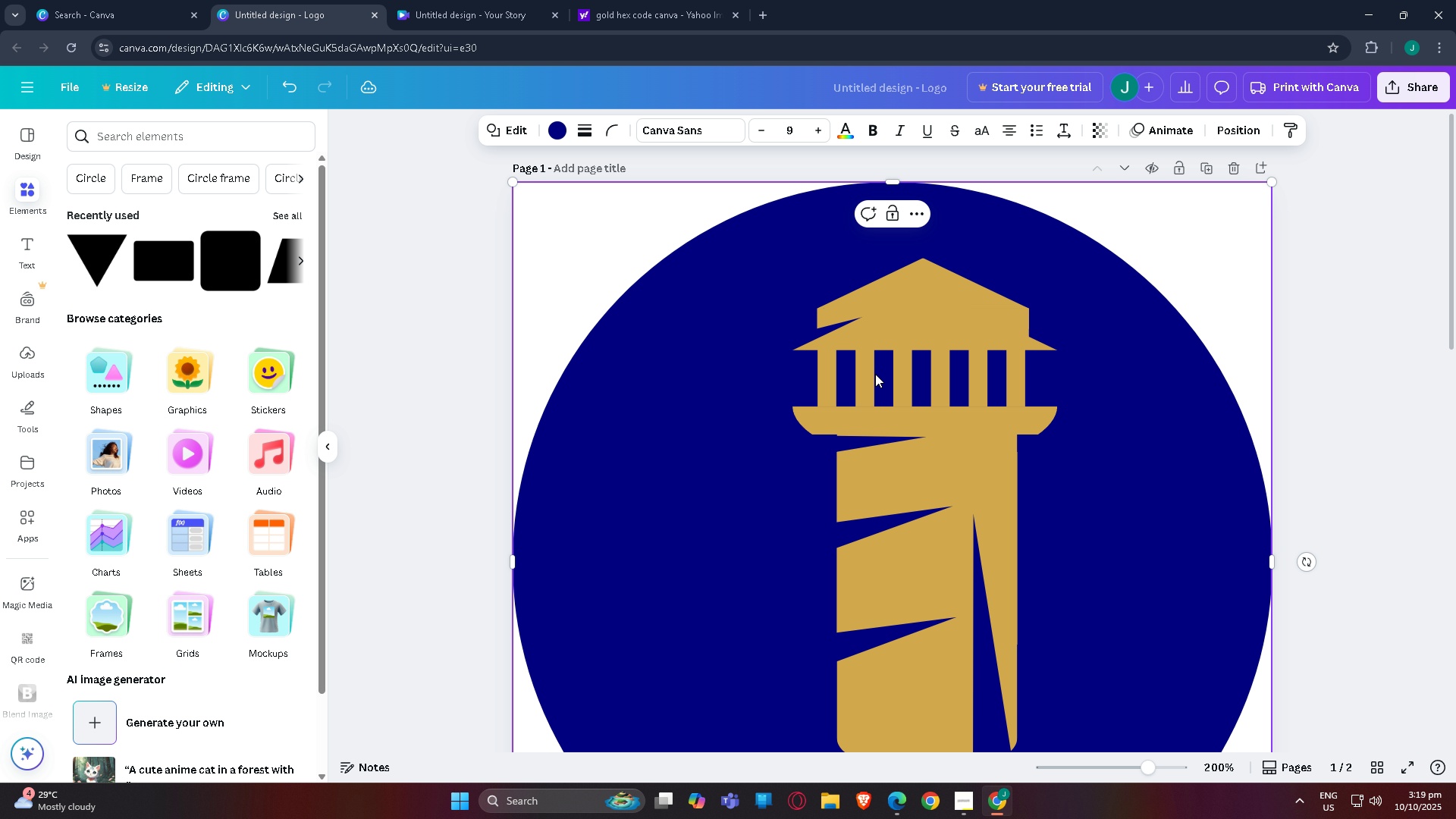 
key(Control+BracketLeft)
 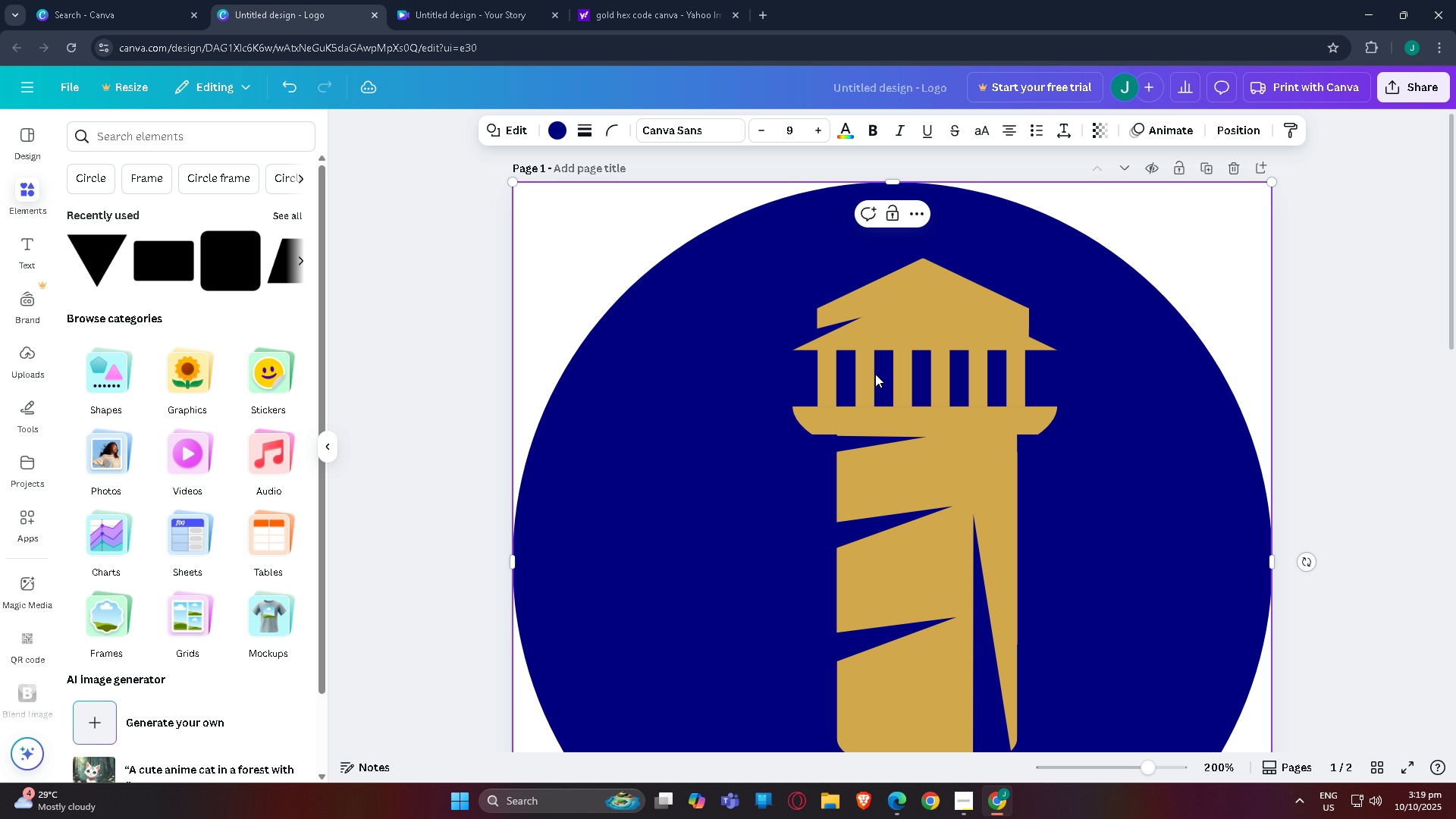 
key(Control+BracketLeft)
 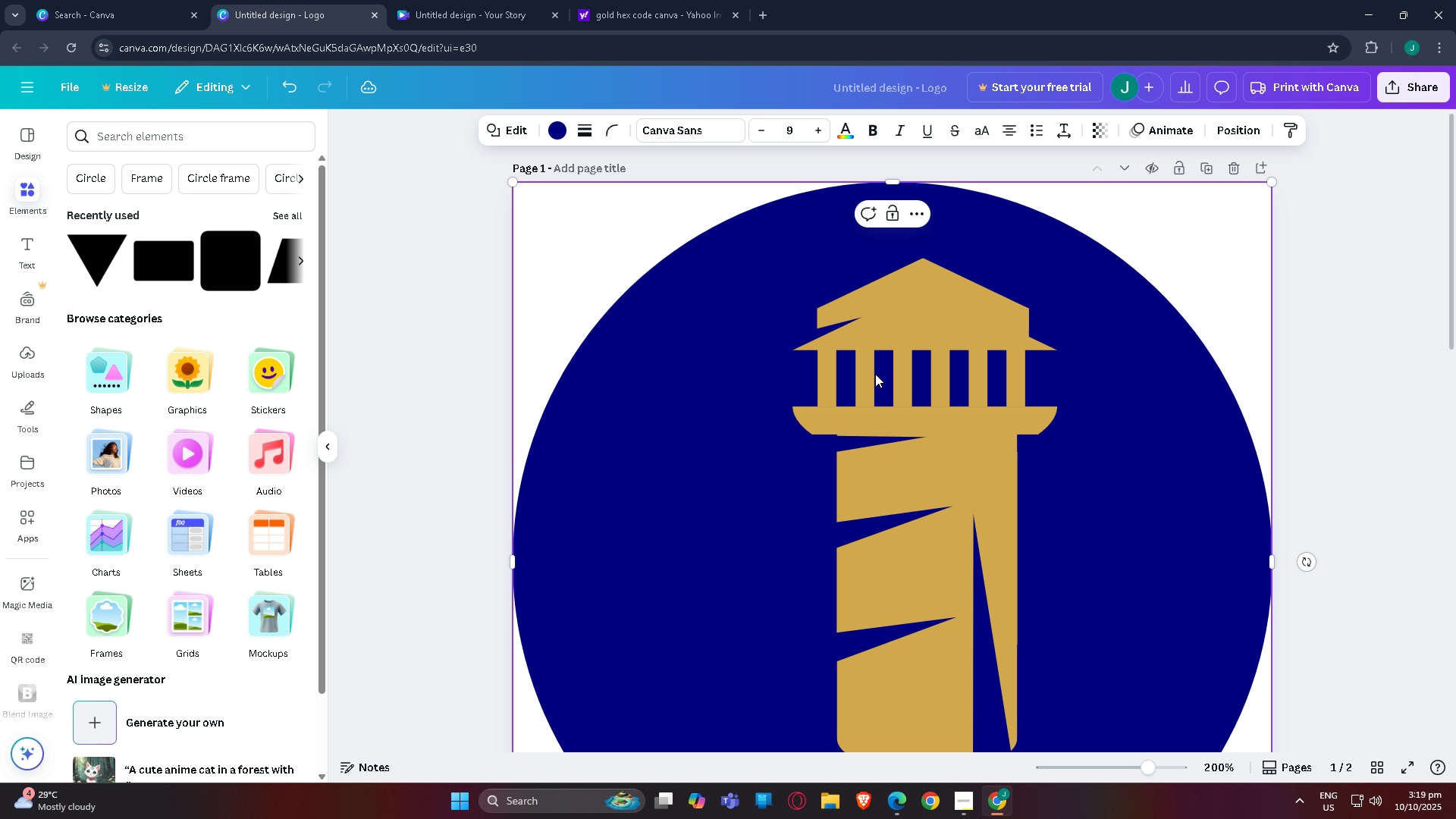 
key(Control+BracketLeft)
 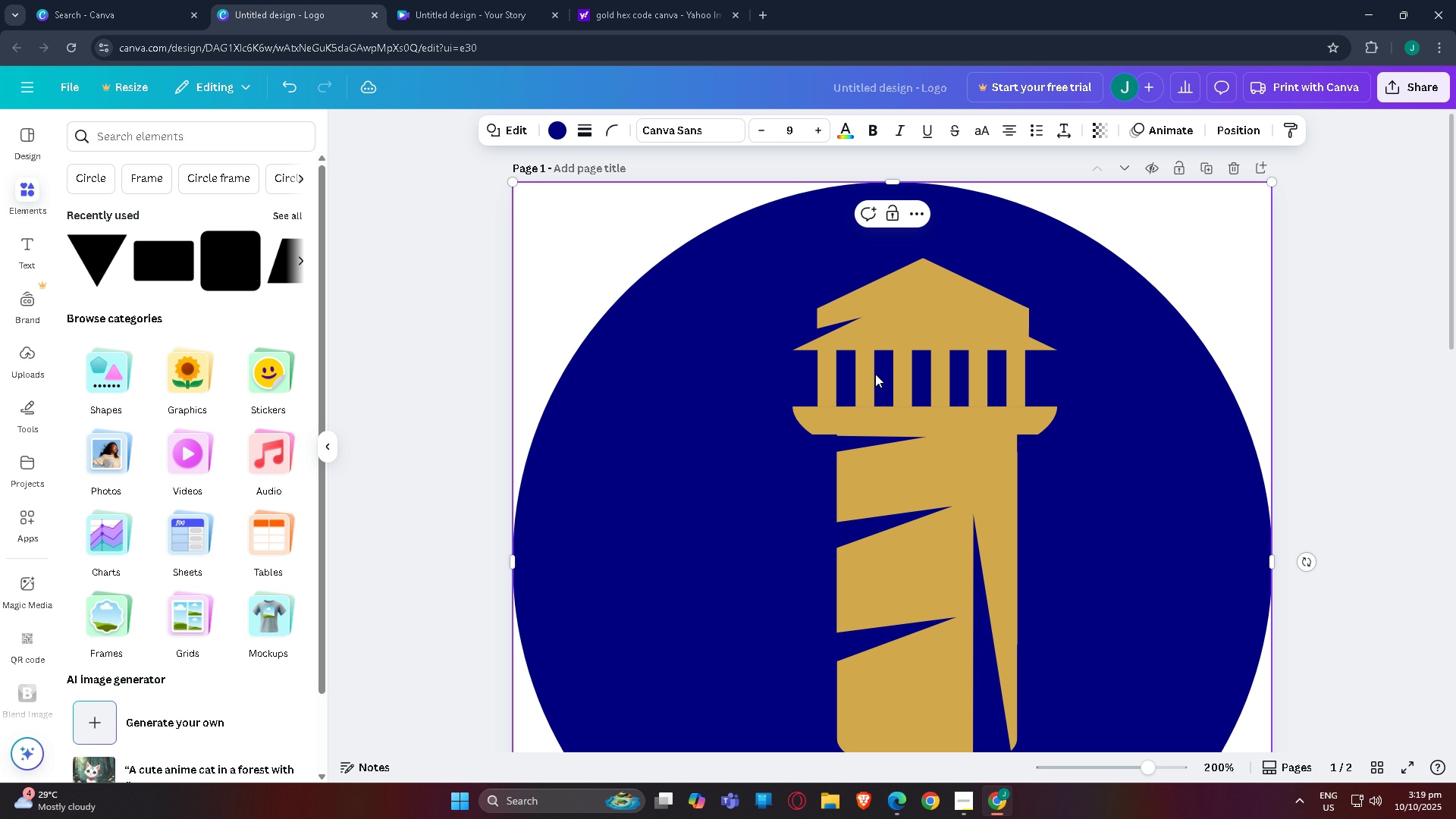 
key(Control+BracketLeft)
 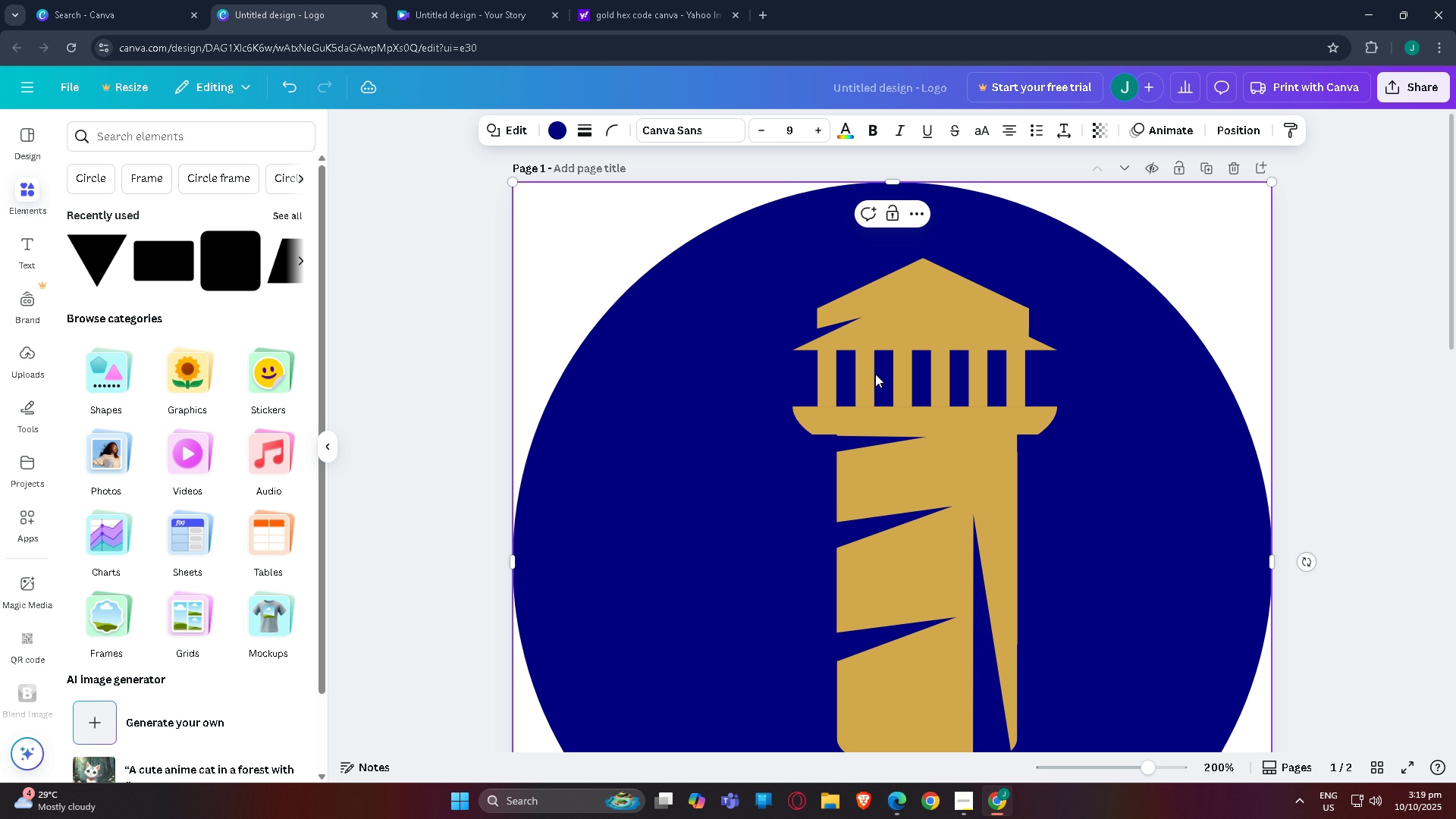 
key(Control+BracketLeft)
 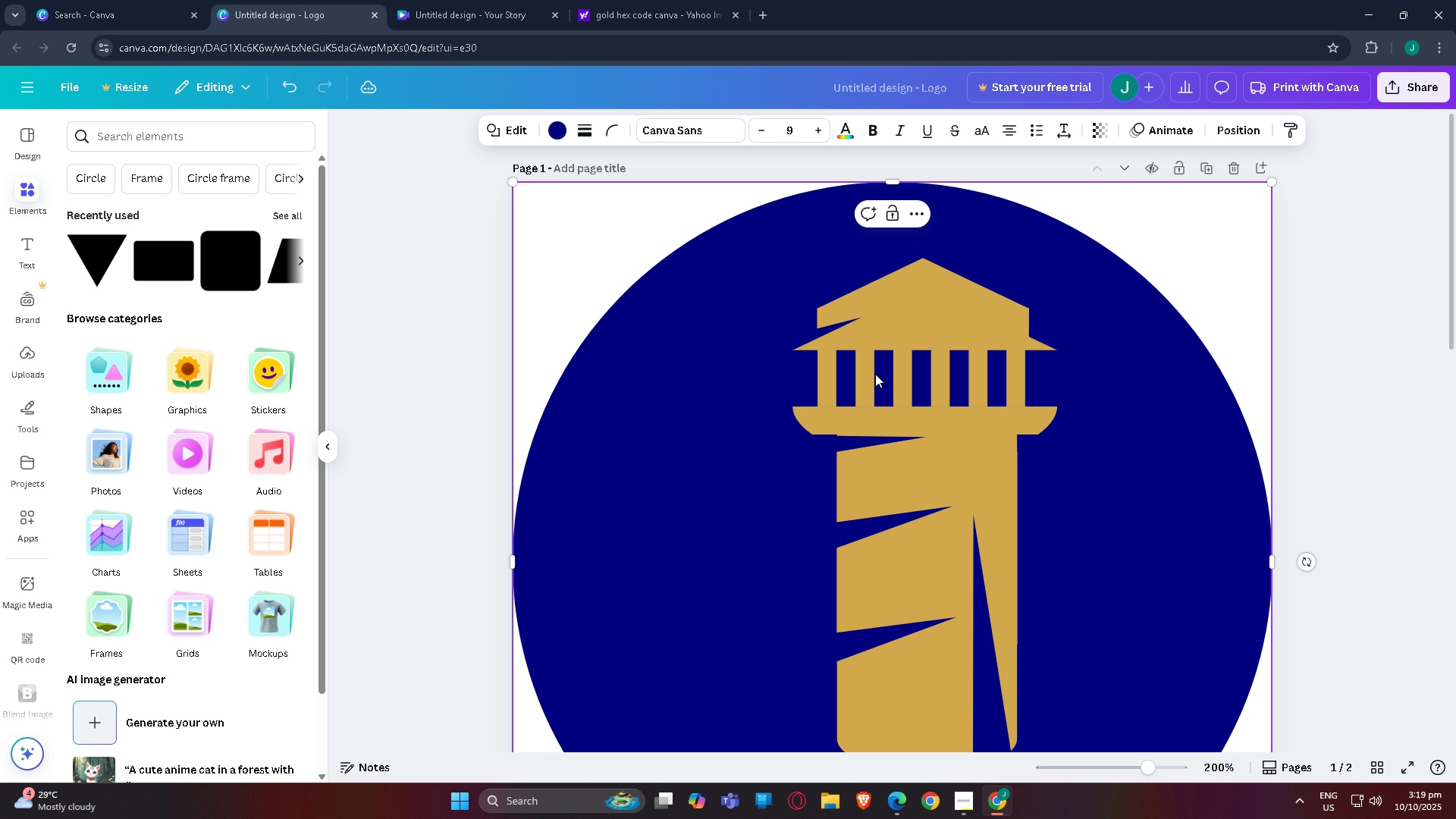 
key(Control+BracketLeft)
 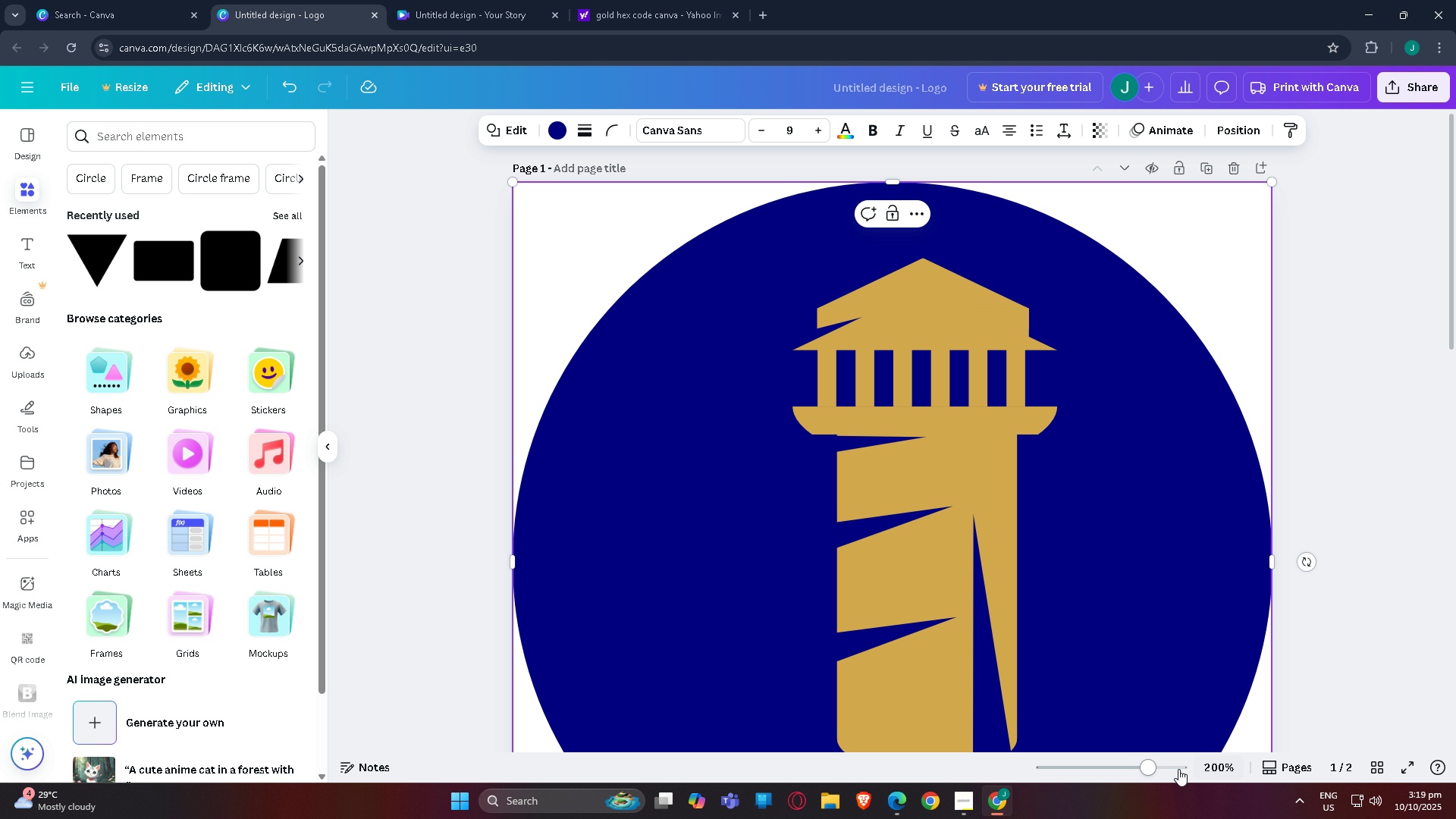 
double_click([1178, 769])
 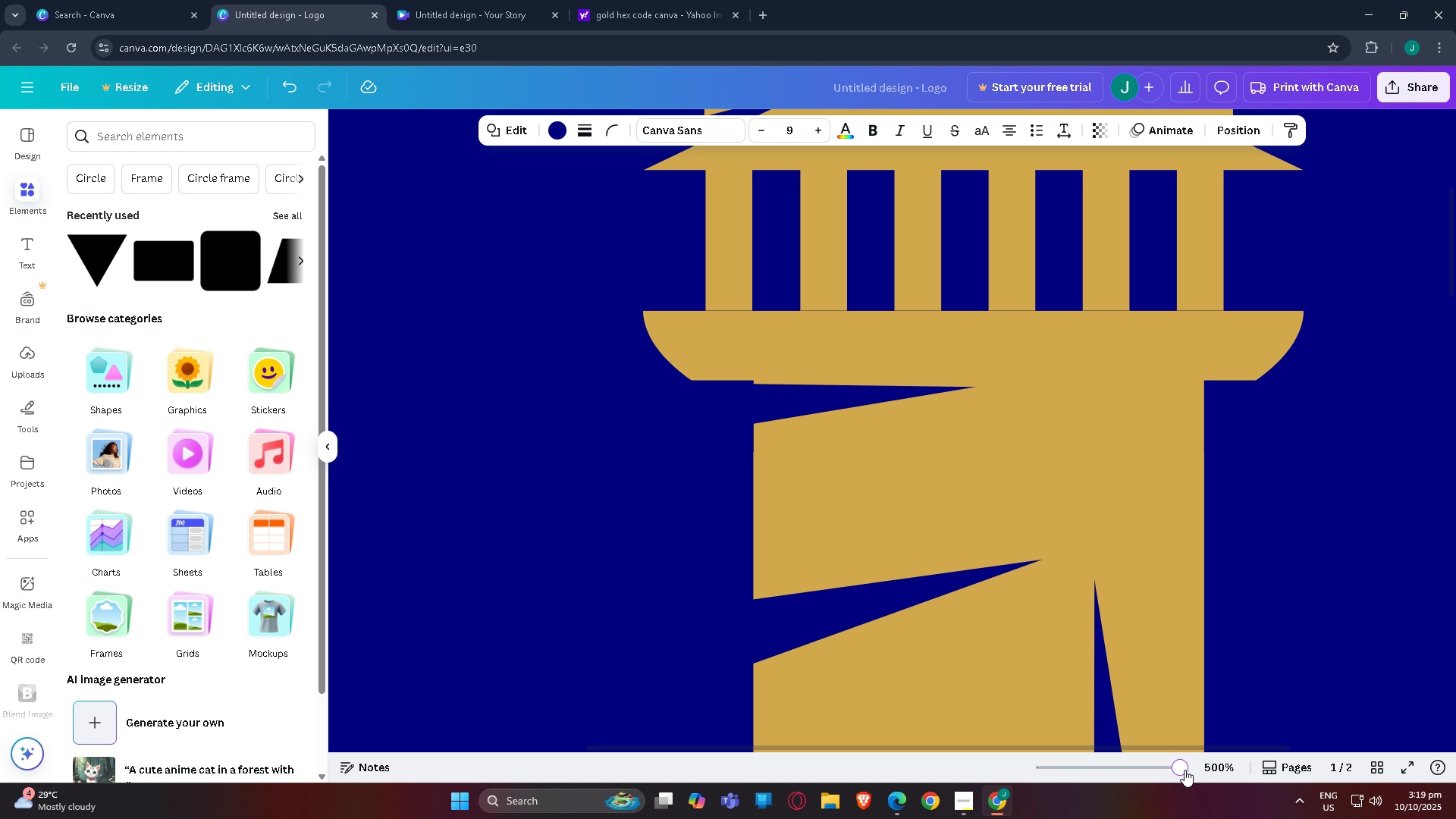 
left_click_drag(start_coordinate=[1182, 769], to_coordinate=[1204, 773])
 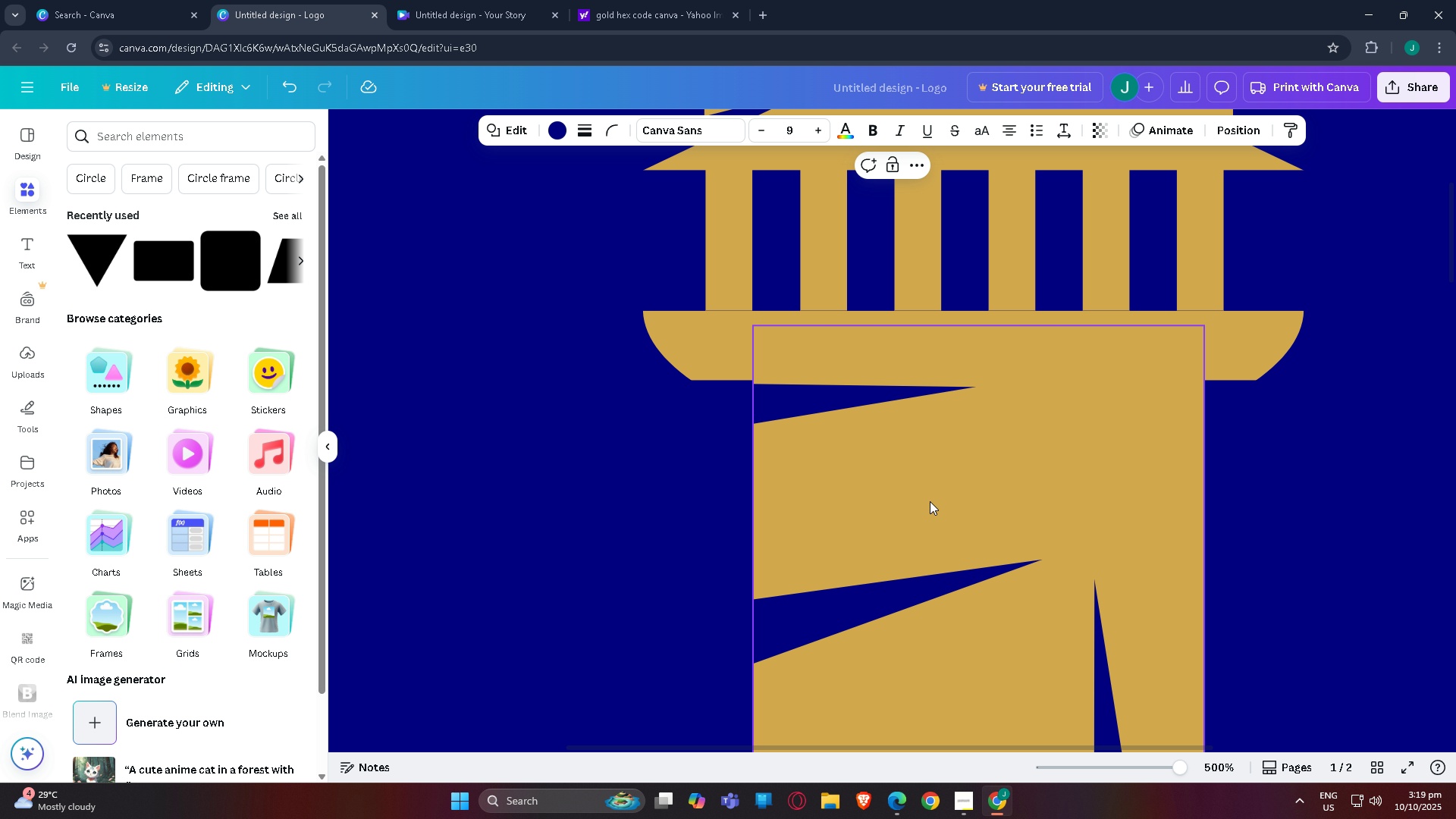 
left_click([735, 403])
 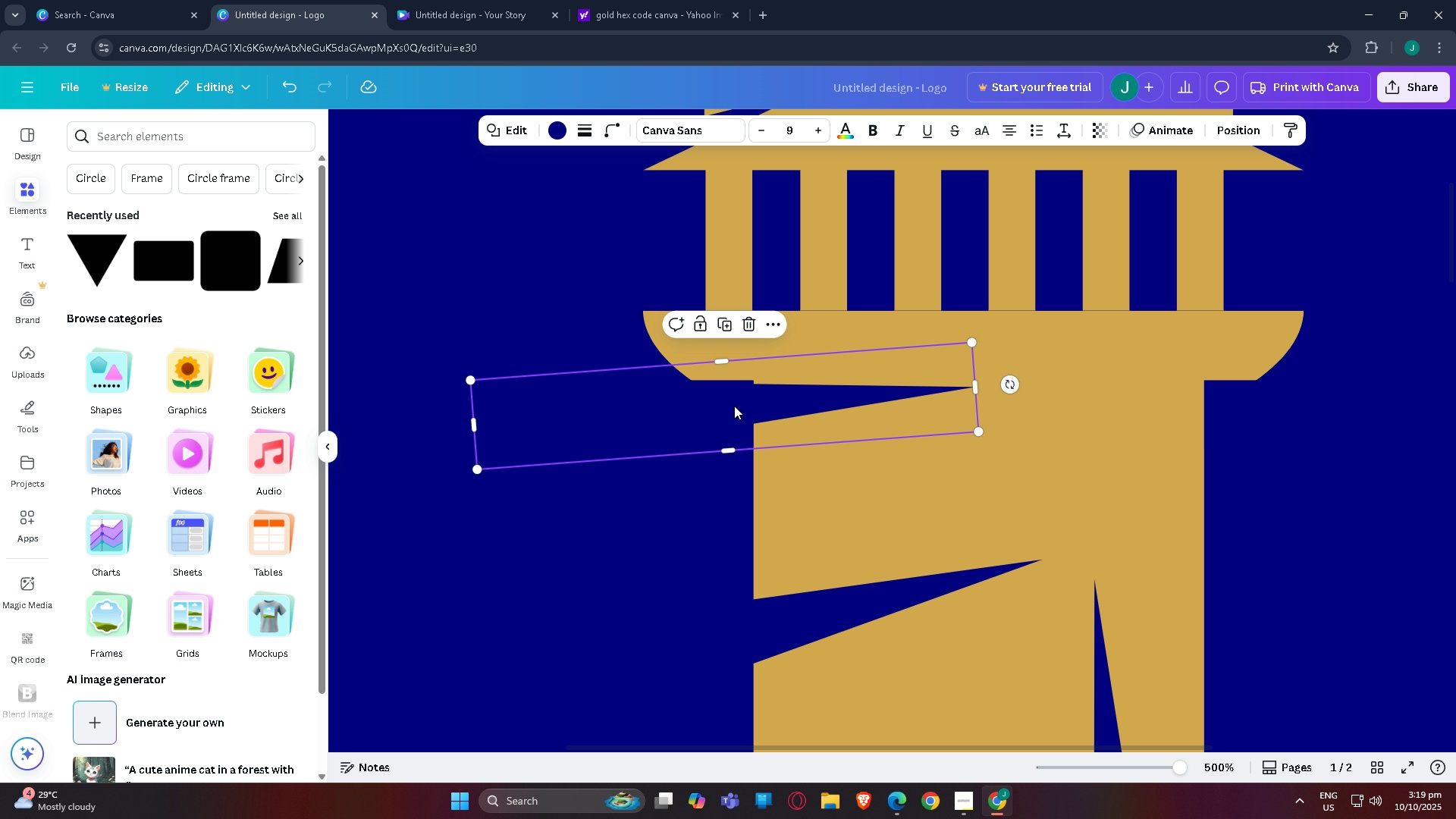 
left_click_drag(start_coordinate=[735, 406], to_coordinate=[735, 403])
 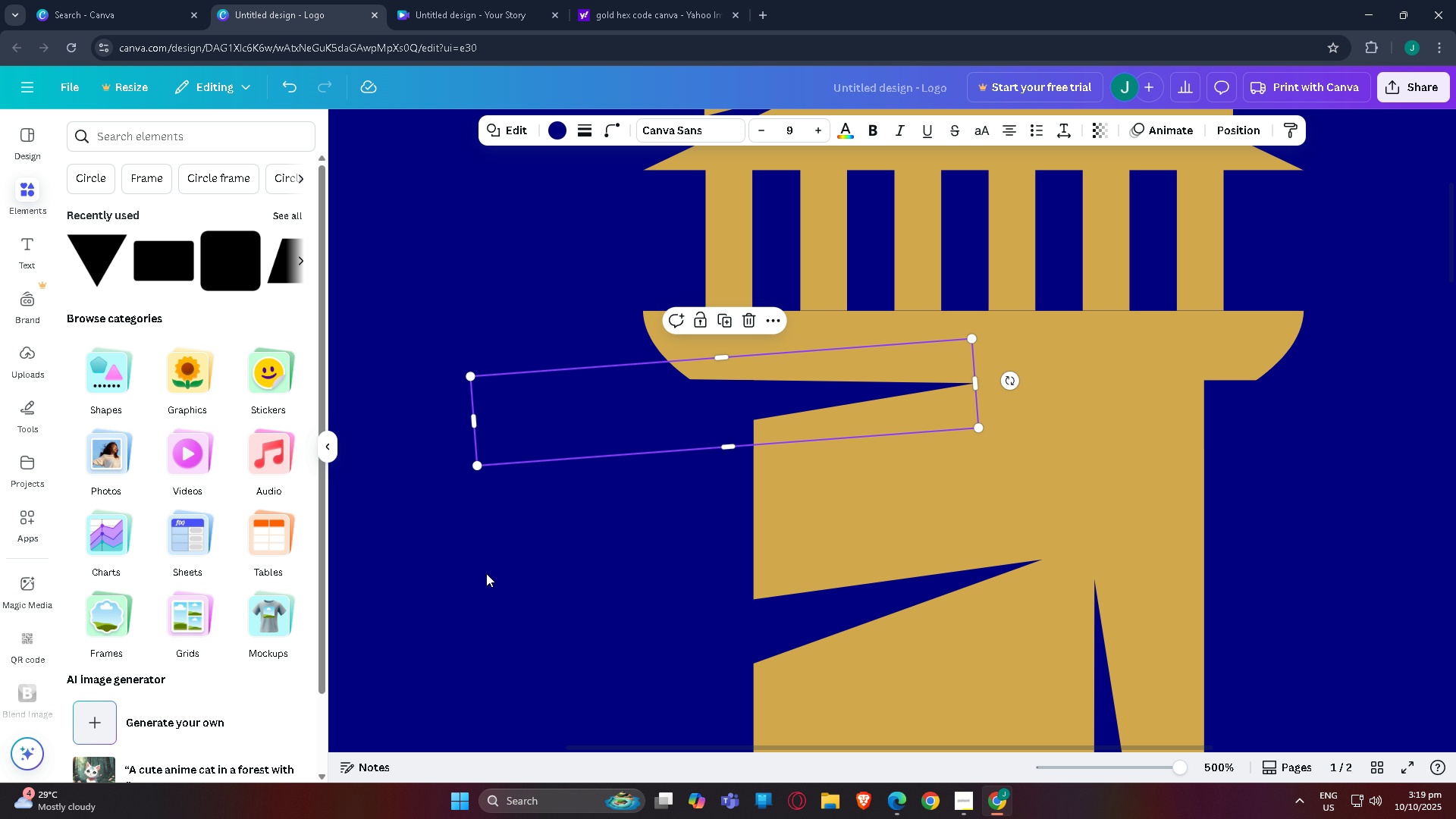 
left_click([486, 573])
 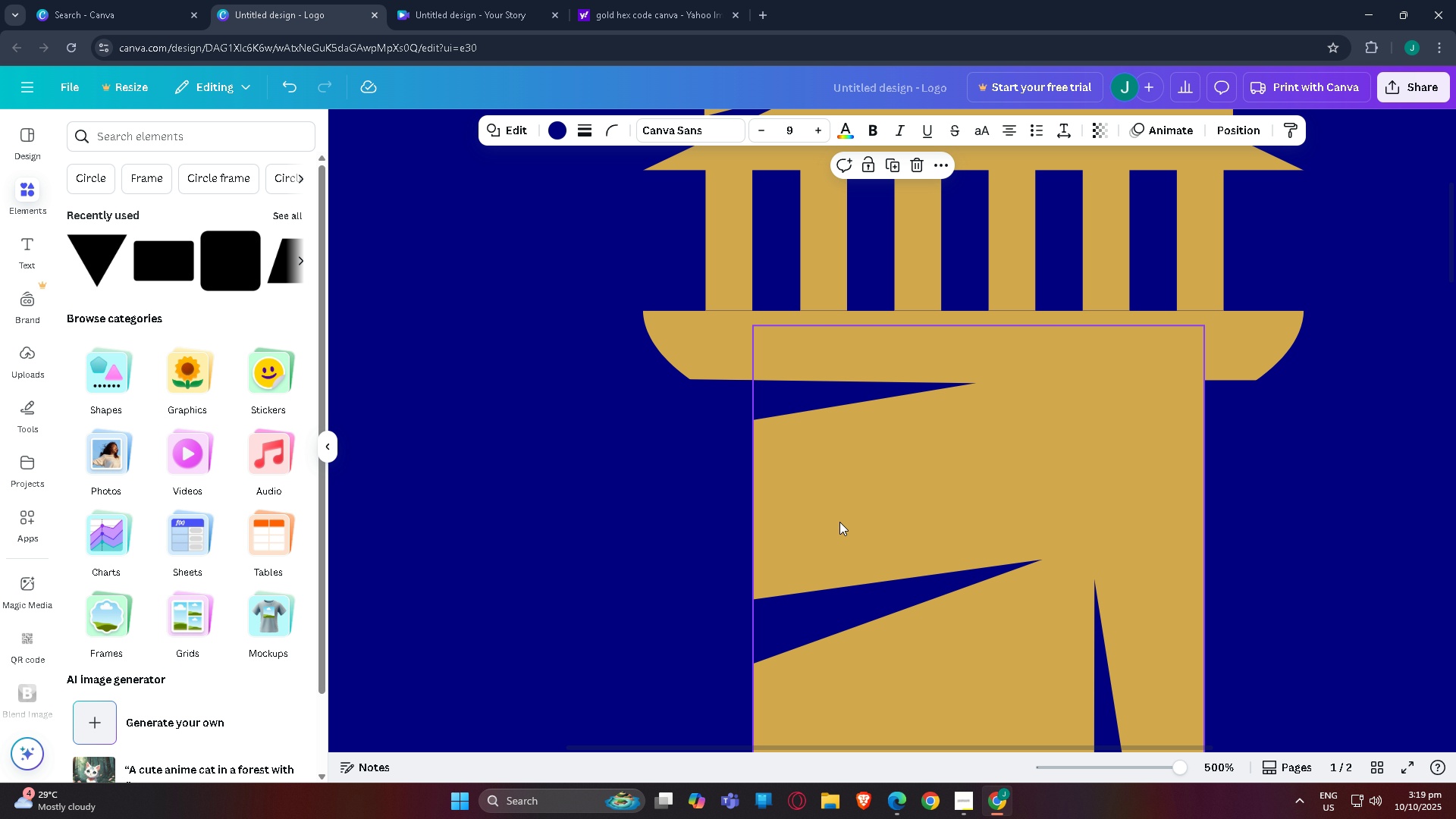 
scroll: coordinate [1346, 582], scroll_direction: down, amount: 10.0
 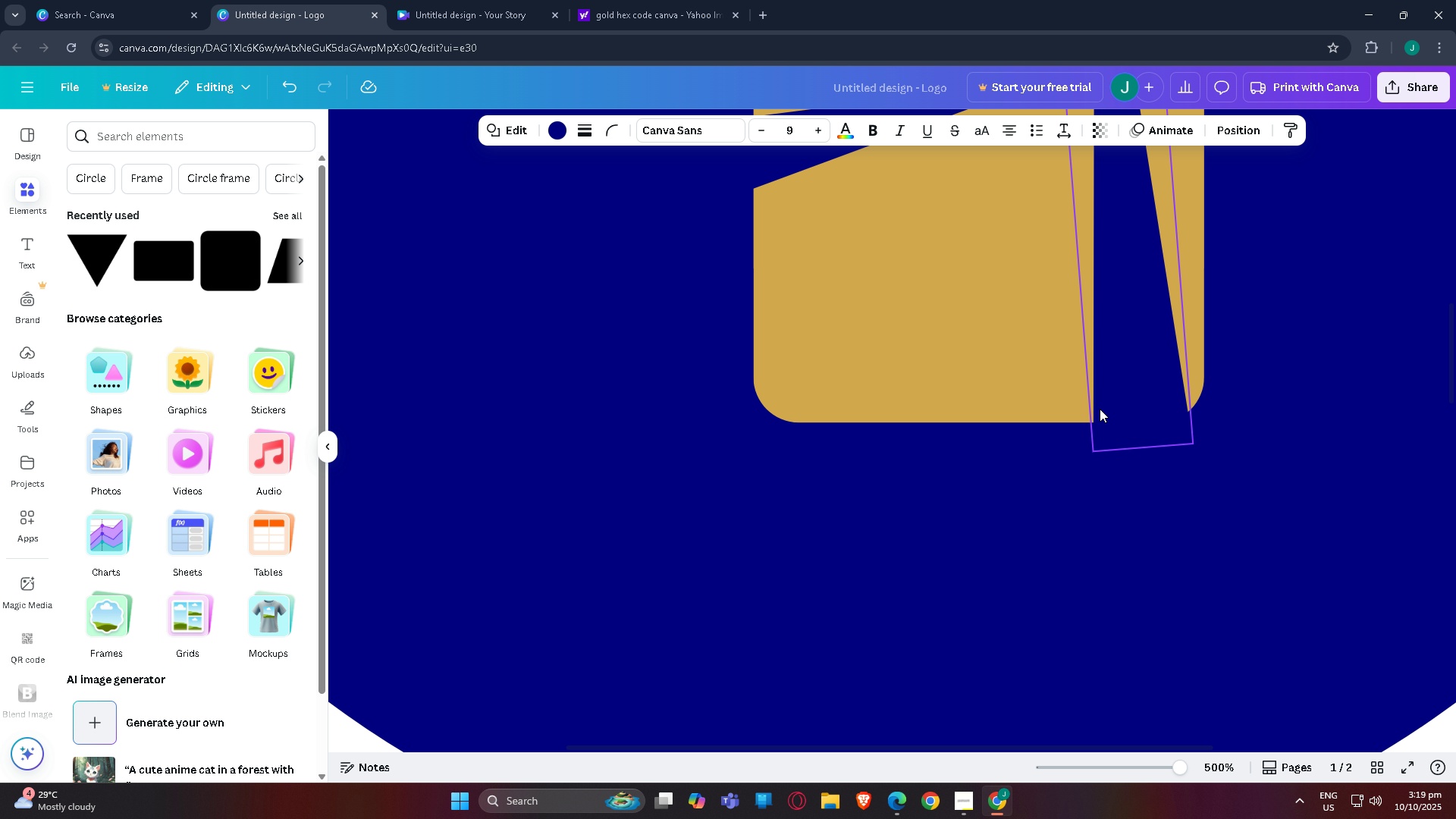 
left_click([1120, 409])
 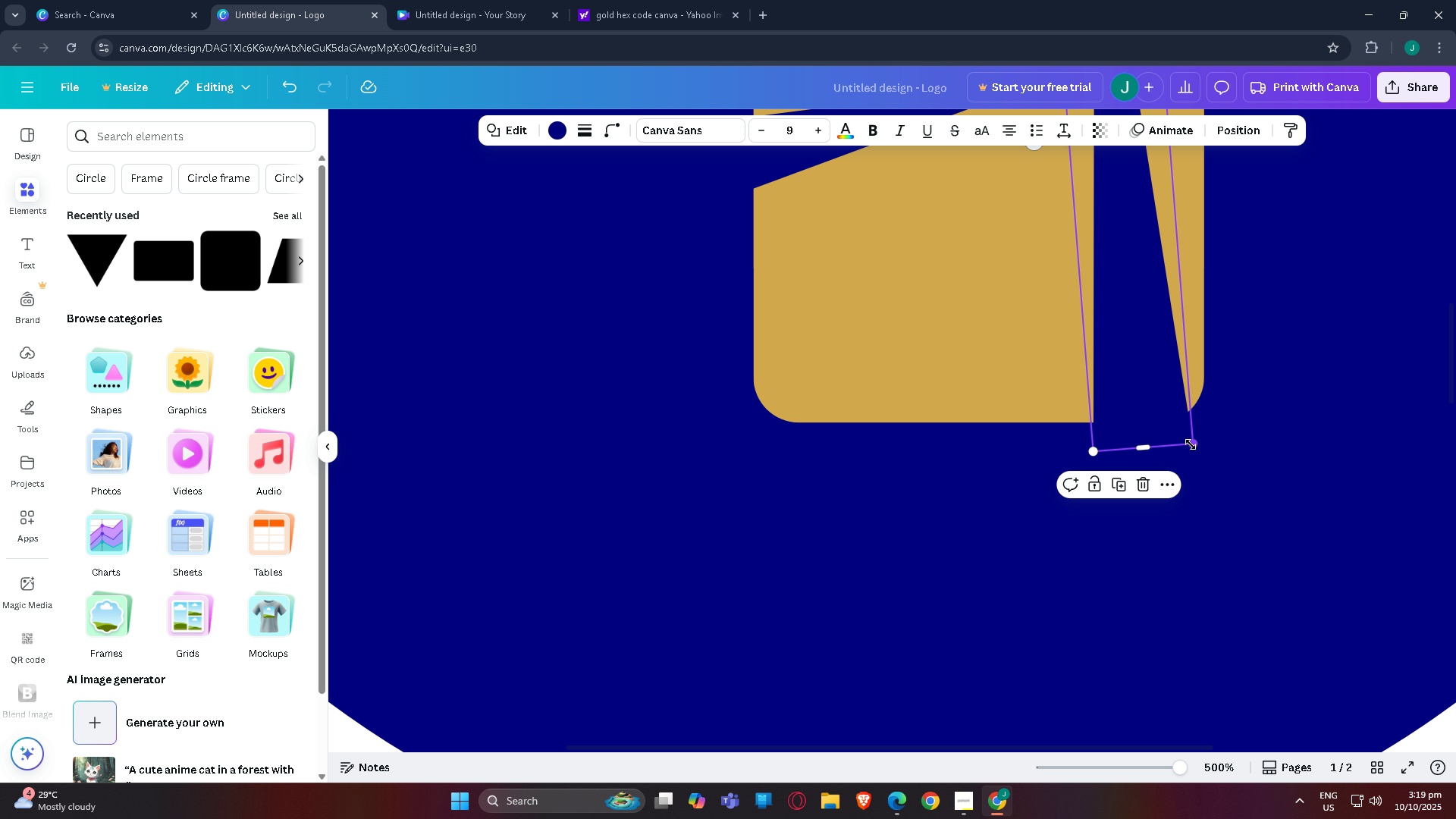 
left_click_drag(start_coordinate=[1190, 444], to_coordinate=[1180, 423])
 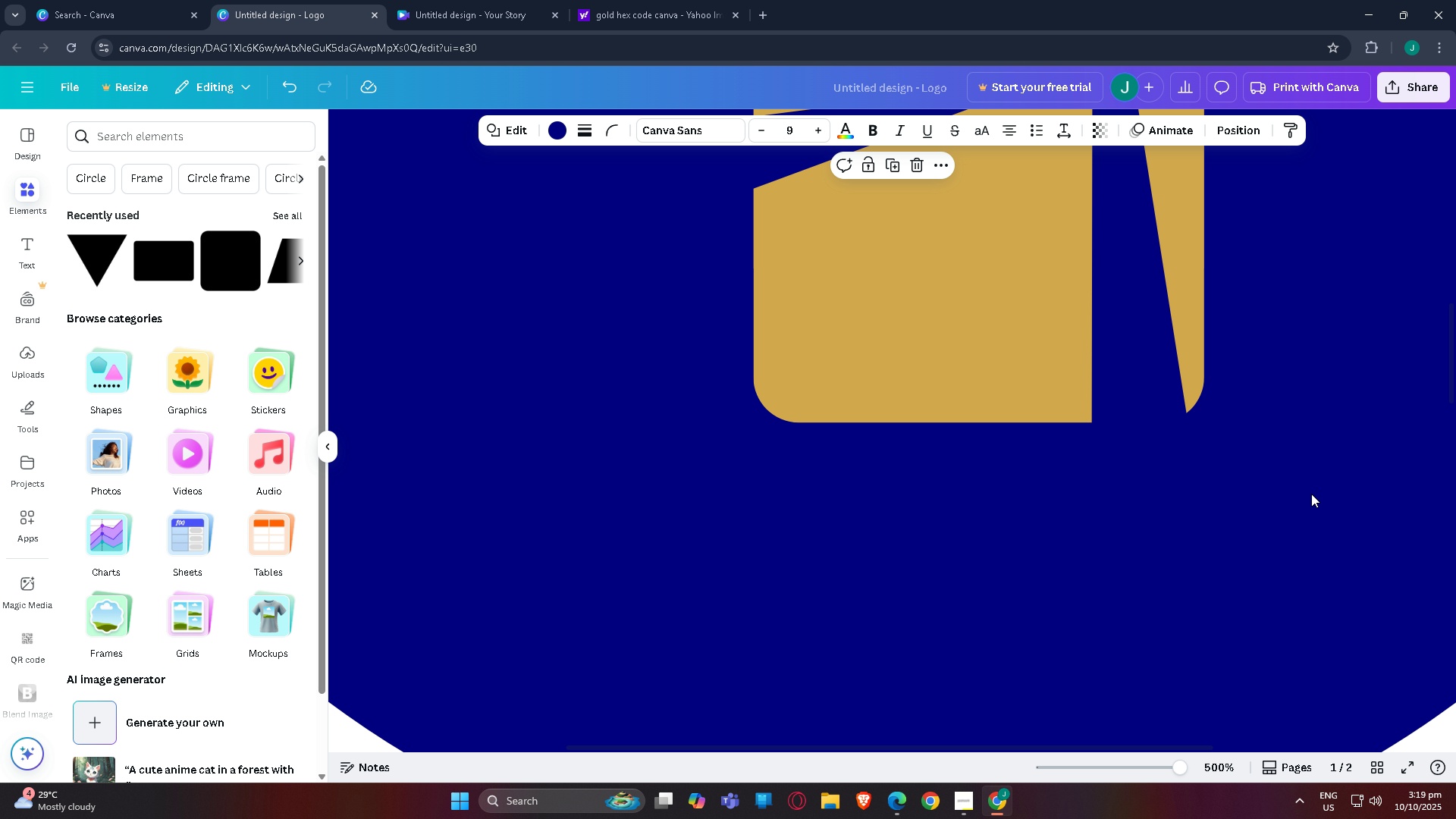 
left_click([1311, 494])
 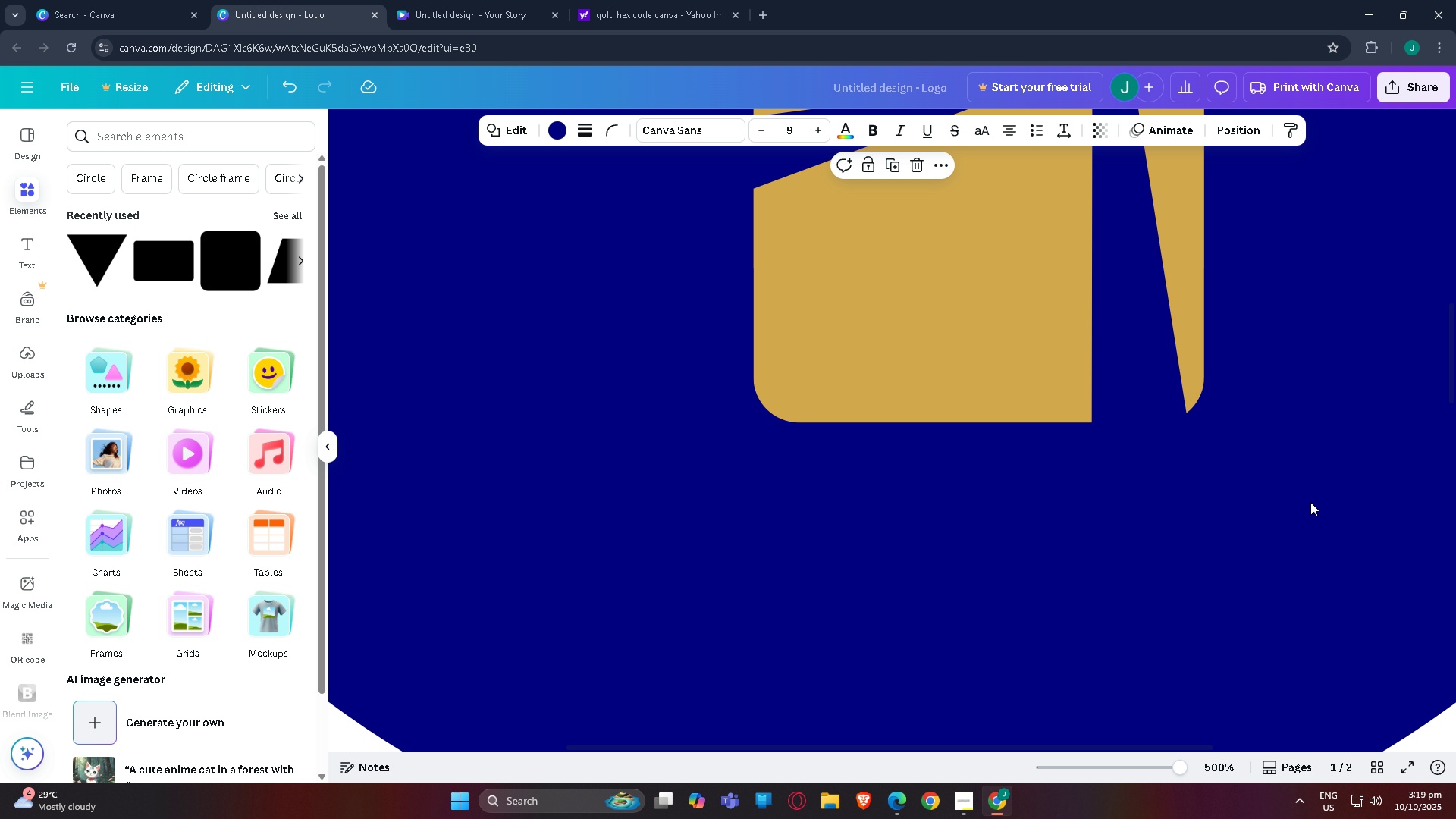 
scroll: coordinate [1244, 469], scroll_direction: up, amount: 17.0
 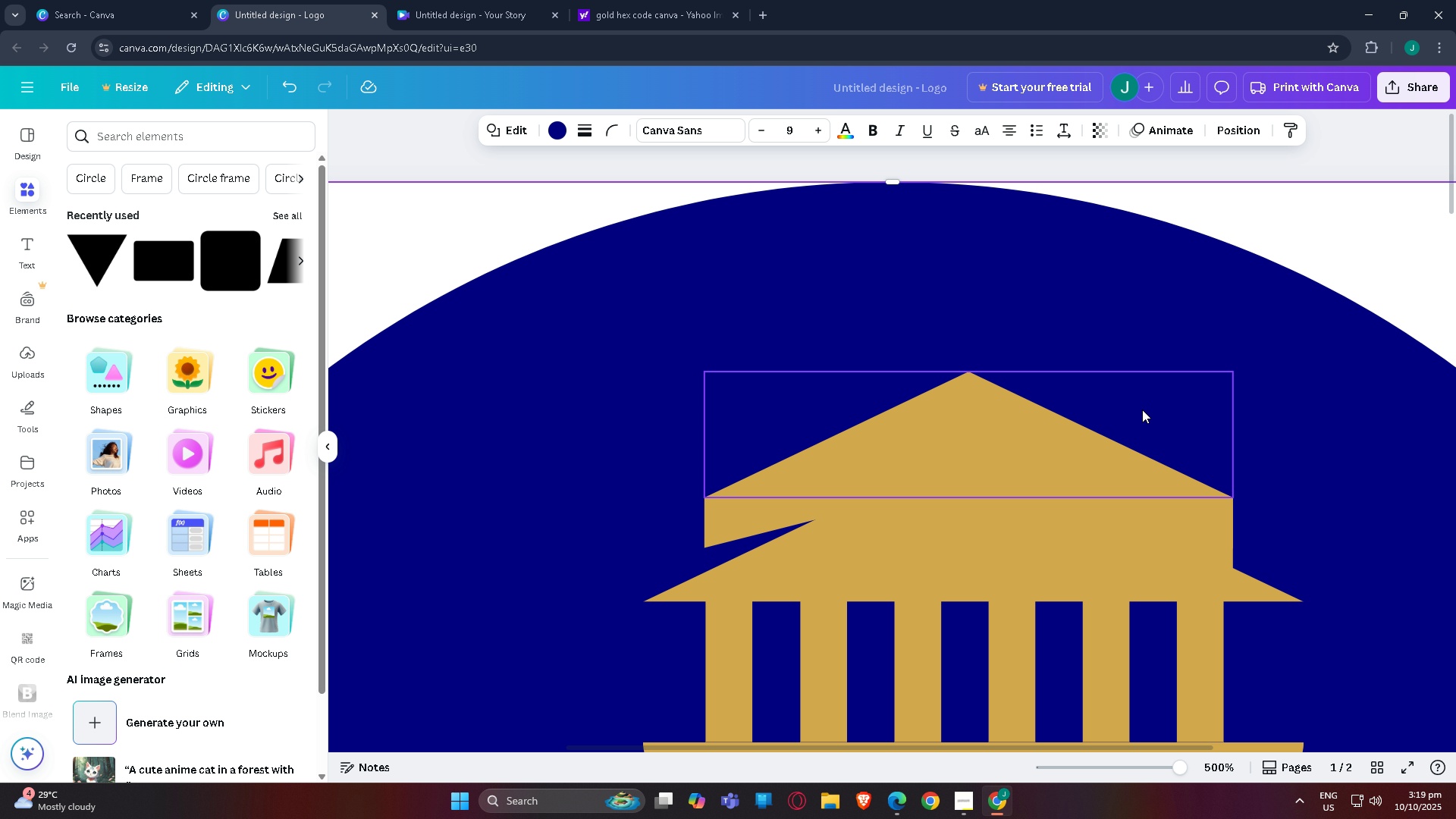 
scroll: coordinate [1190, 533], scroll_direction: down, amount: 21.0
 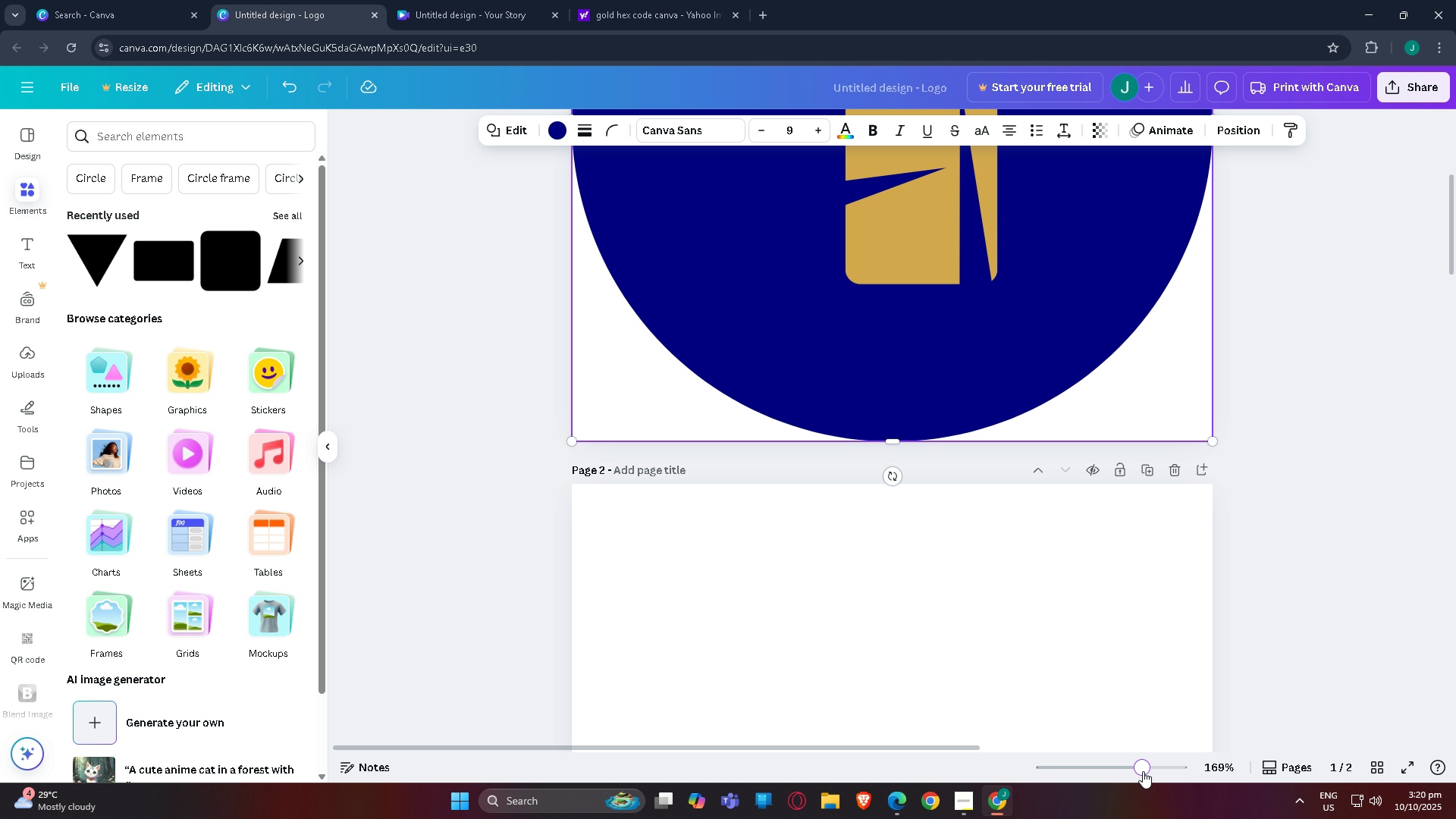 
left_click_drag(start_coordinate=[1136, 770], to_coordinate=[1105, 769])
 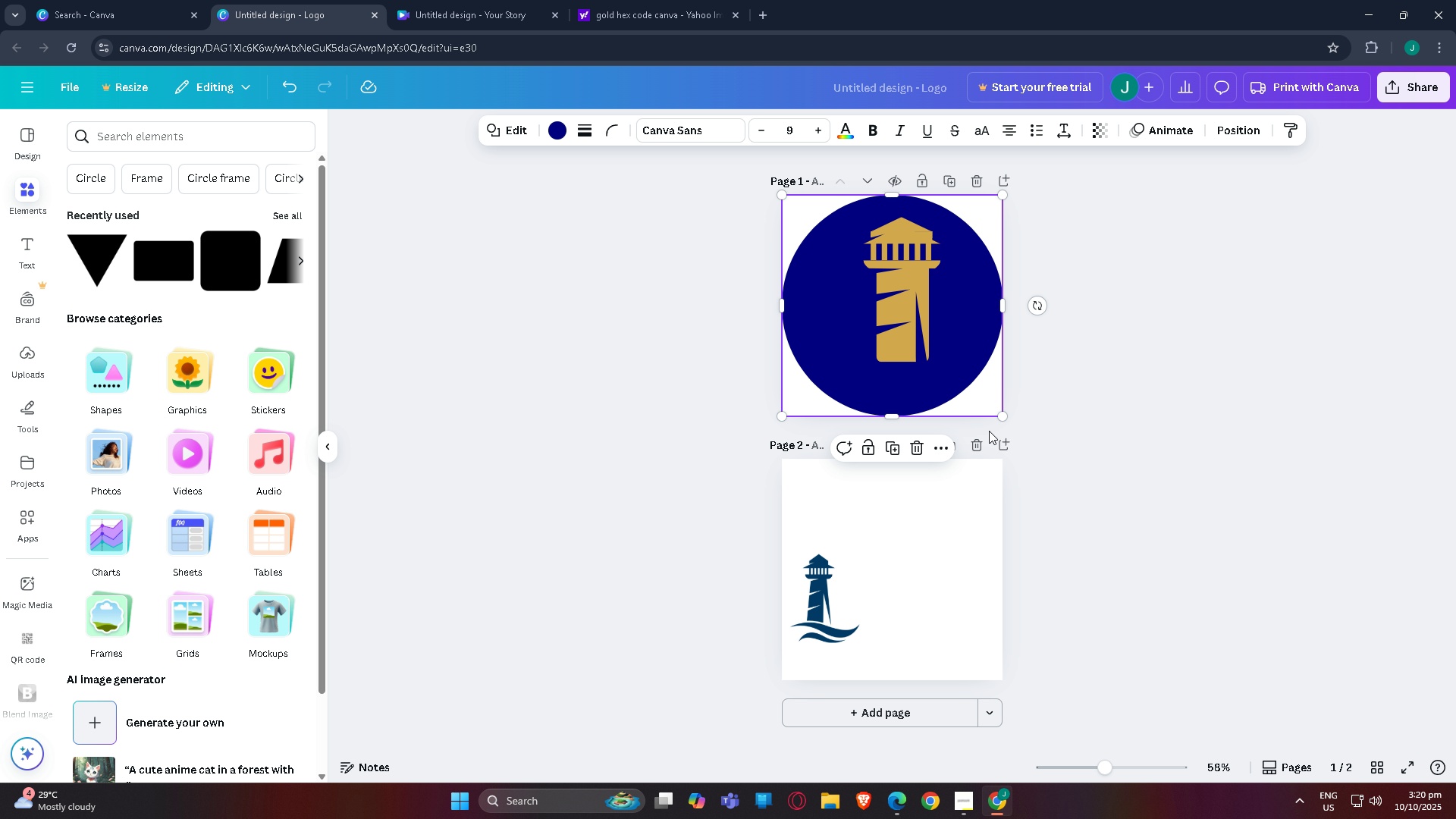 
scroll: coordinate [1014, 342], scroll_direction: up, amount: 7.0
 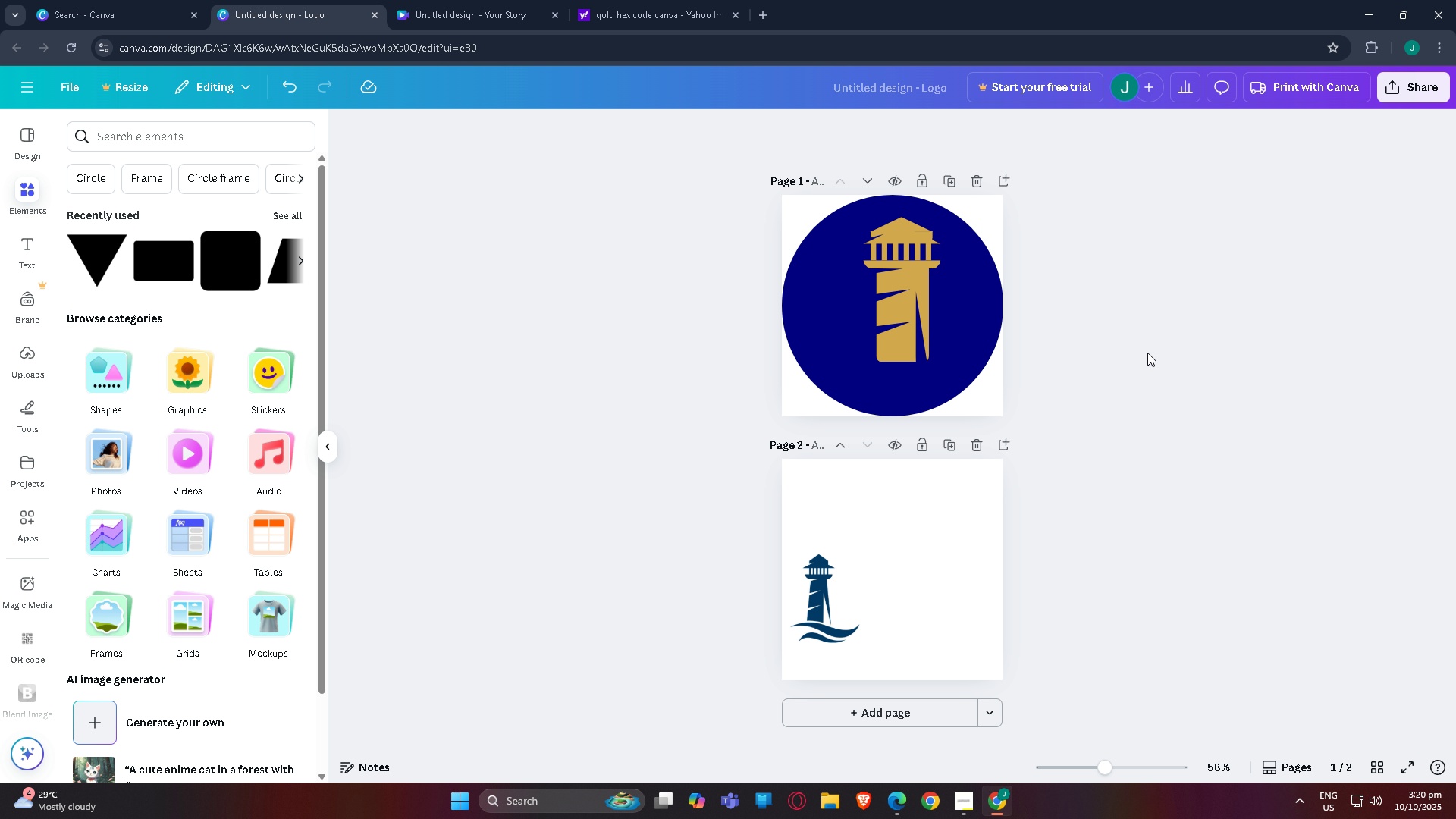 
left_click([1147, 355])
 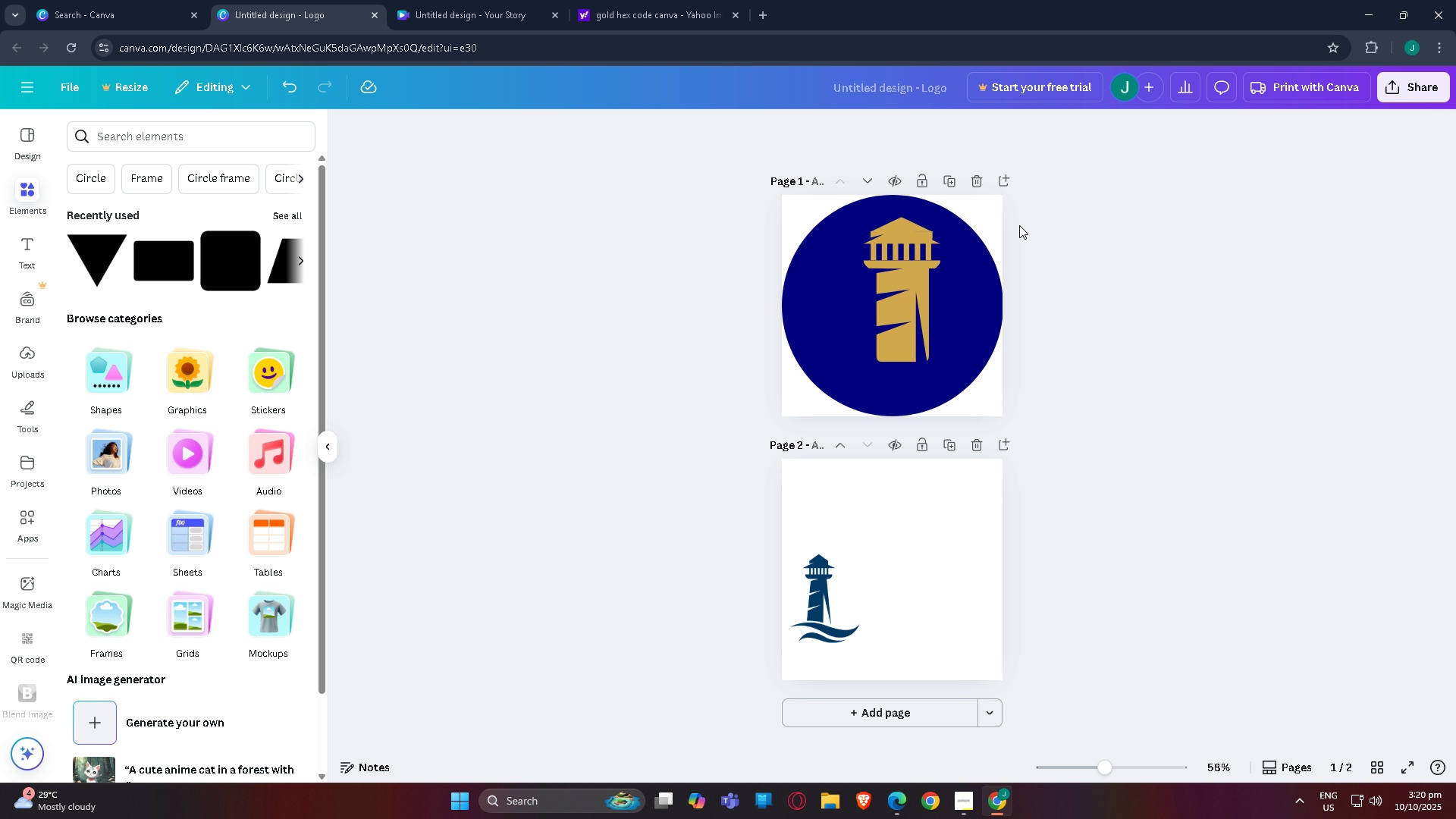 
scroll: coordinate [1037, 482], scroll_direction: down, amount: 2.0
 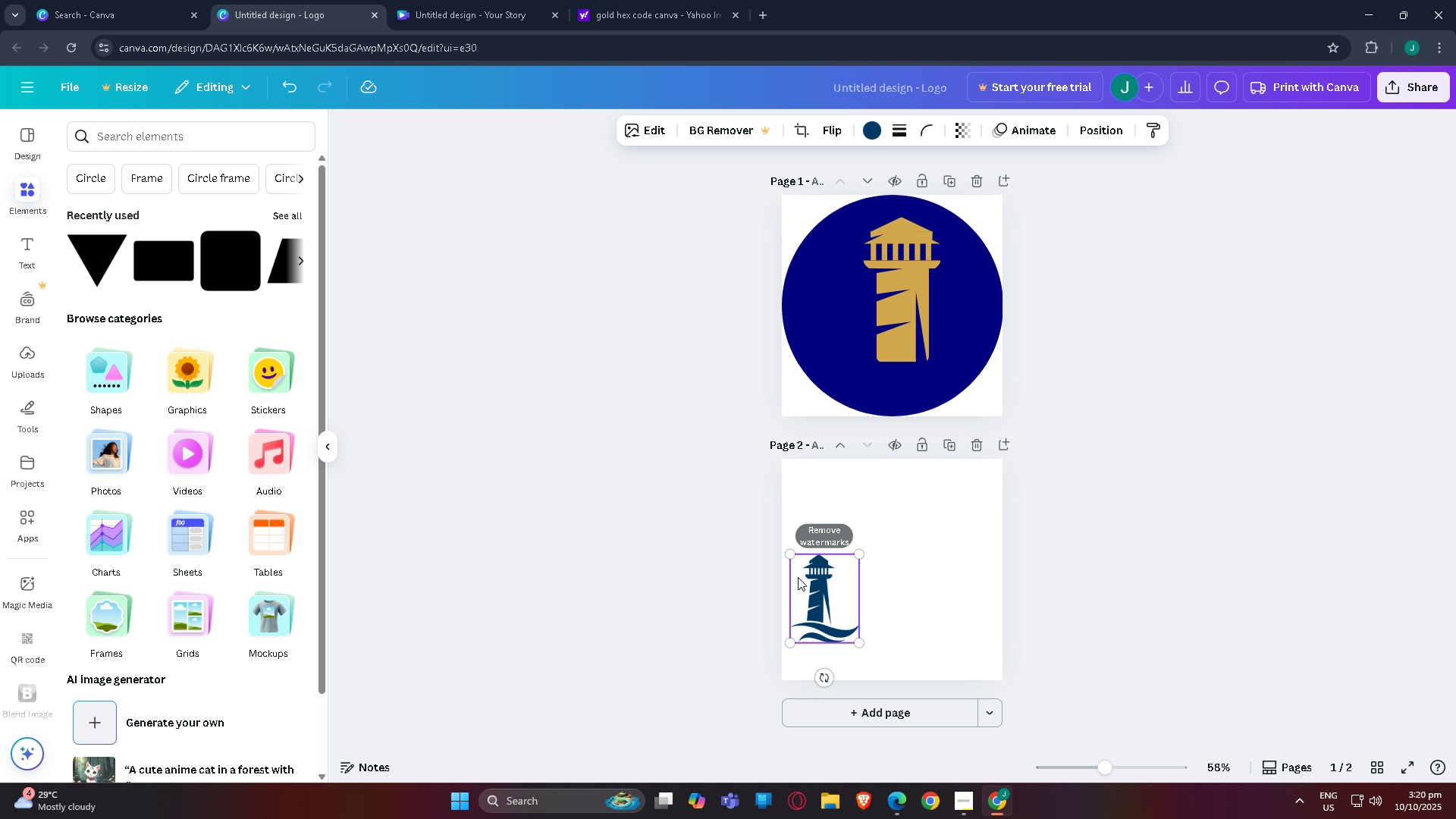 
left_click([798, 577])
 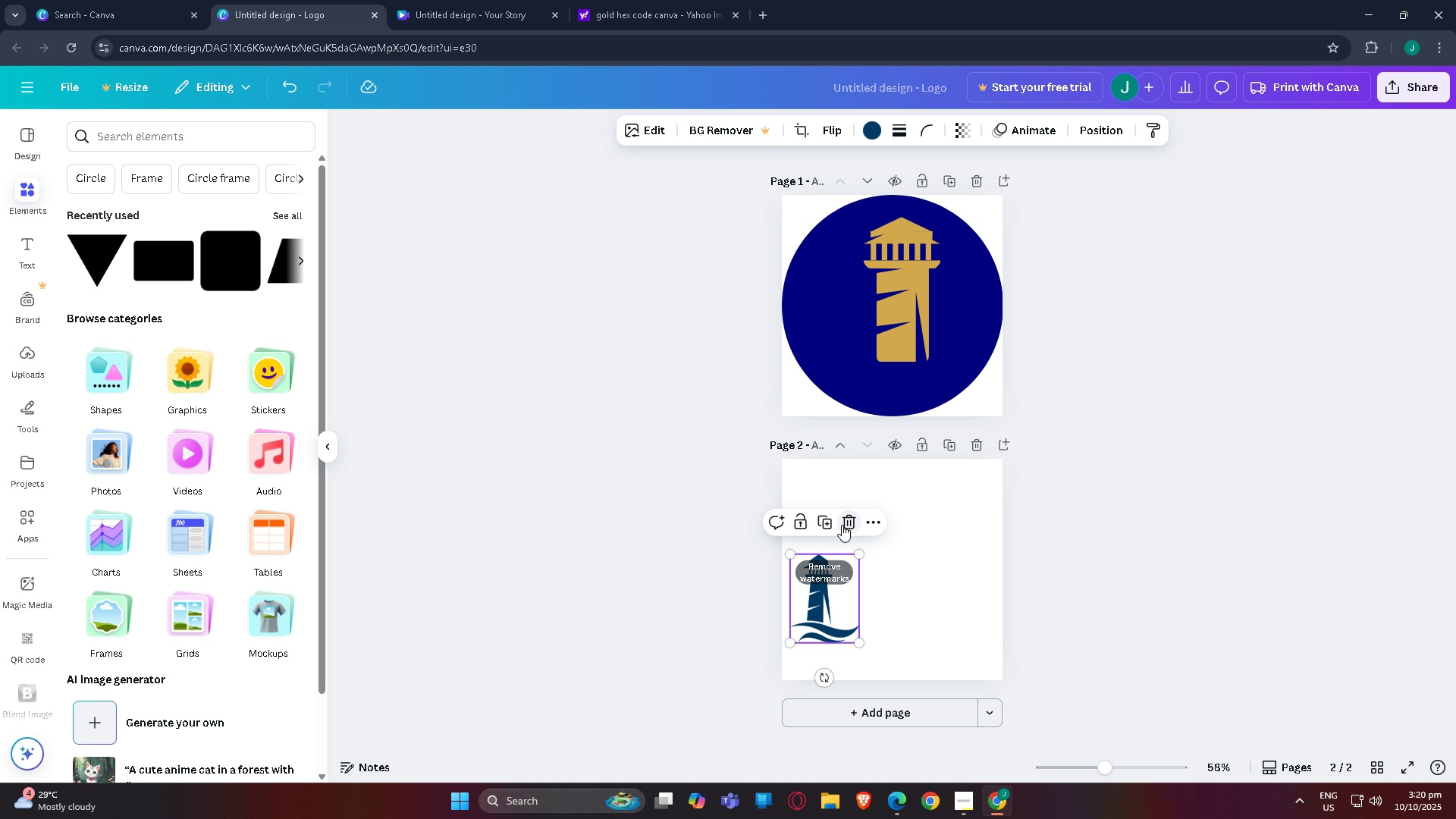 
left_click([842, 525])
 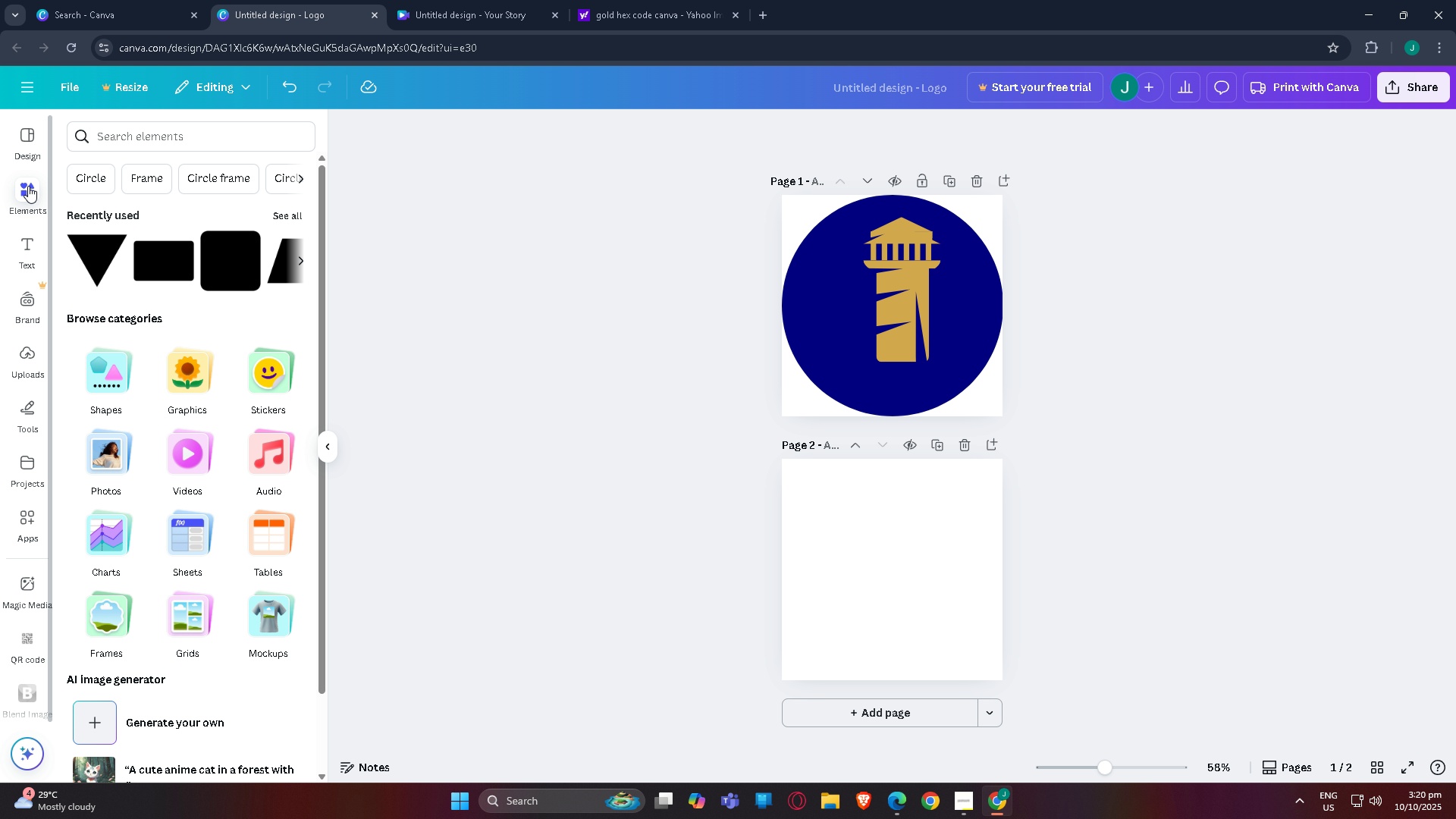 
scroll: coordinate [327, 421], scroll_direction: up, amount: 3.0
 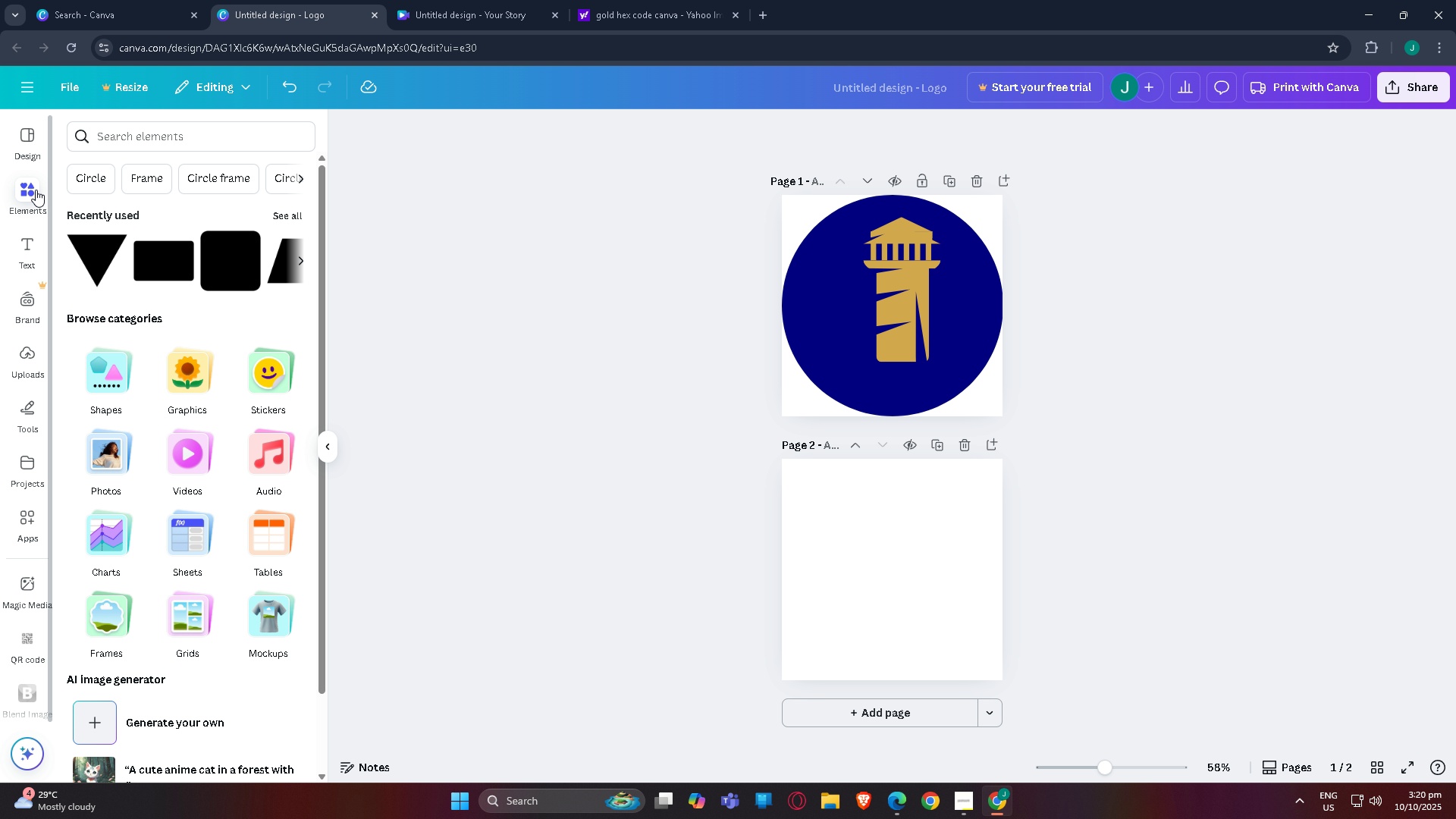 
left_click([36, 190])
 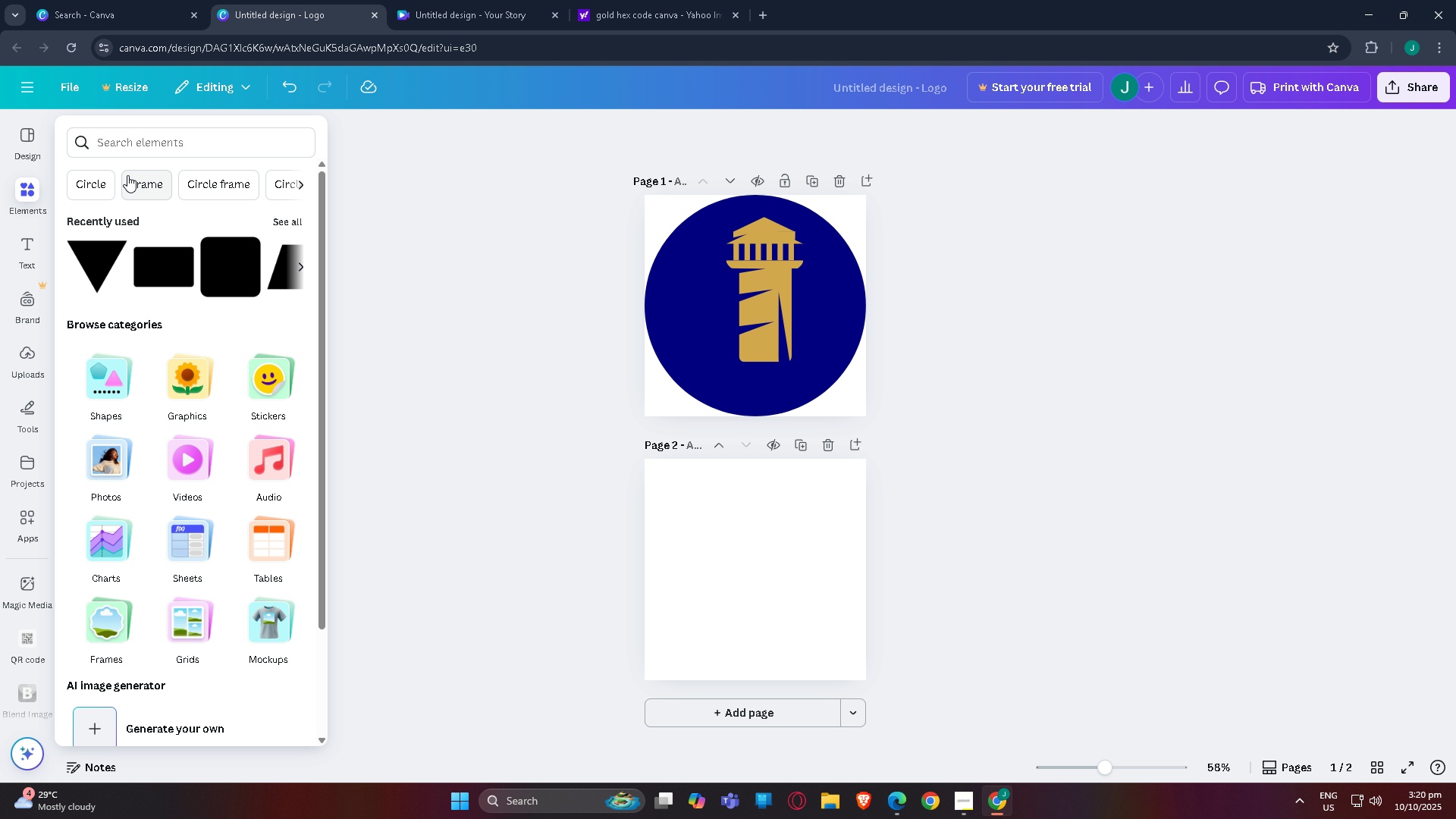 
left_click([139, 142])
 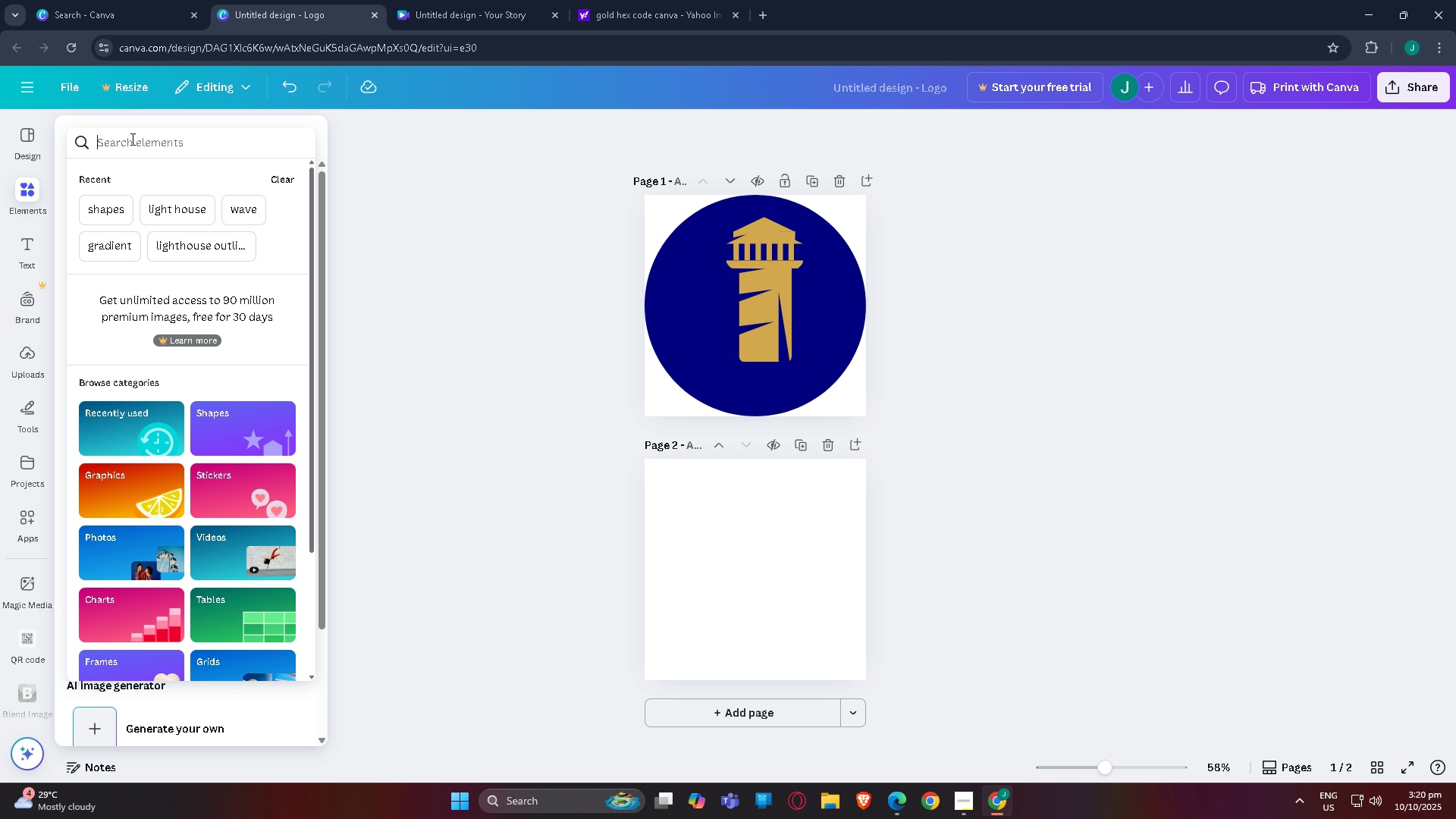 
type(W)
key(Backspace)
key(Backspace)
key(Backspace)
type(WAVE)
 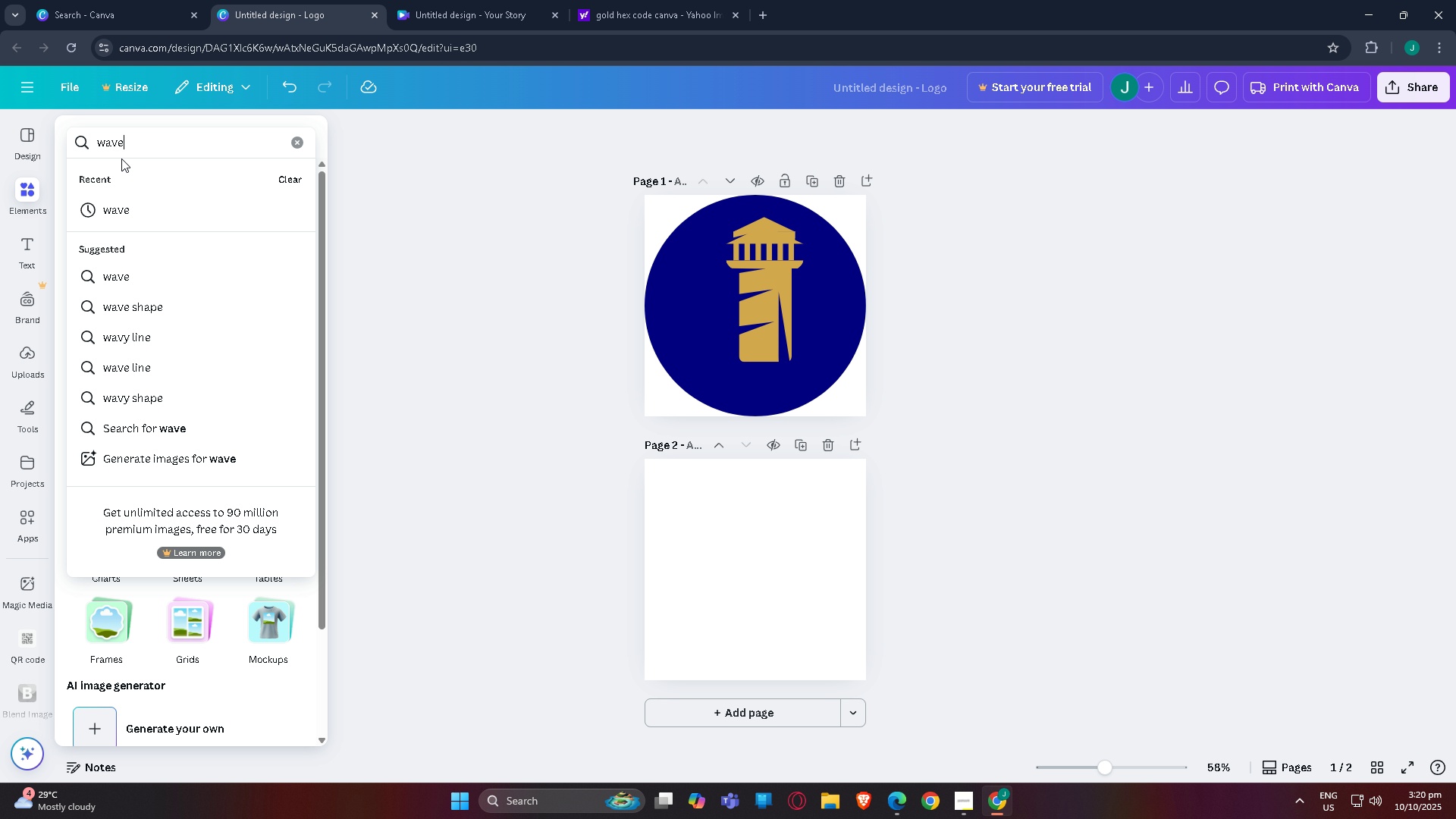 
key(Enter)
 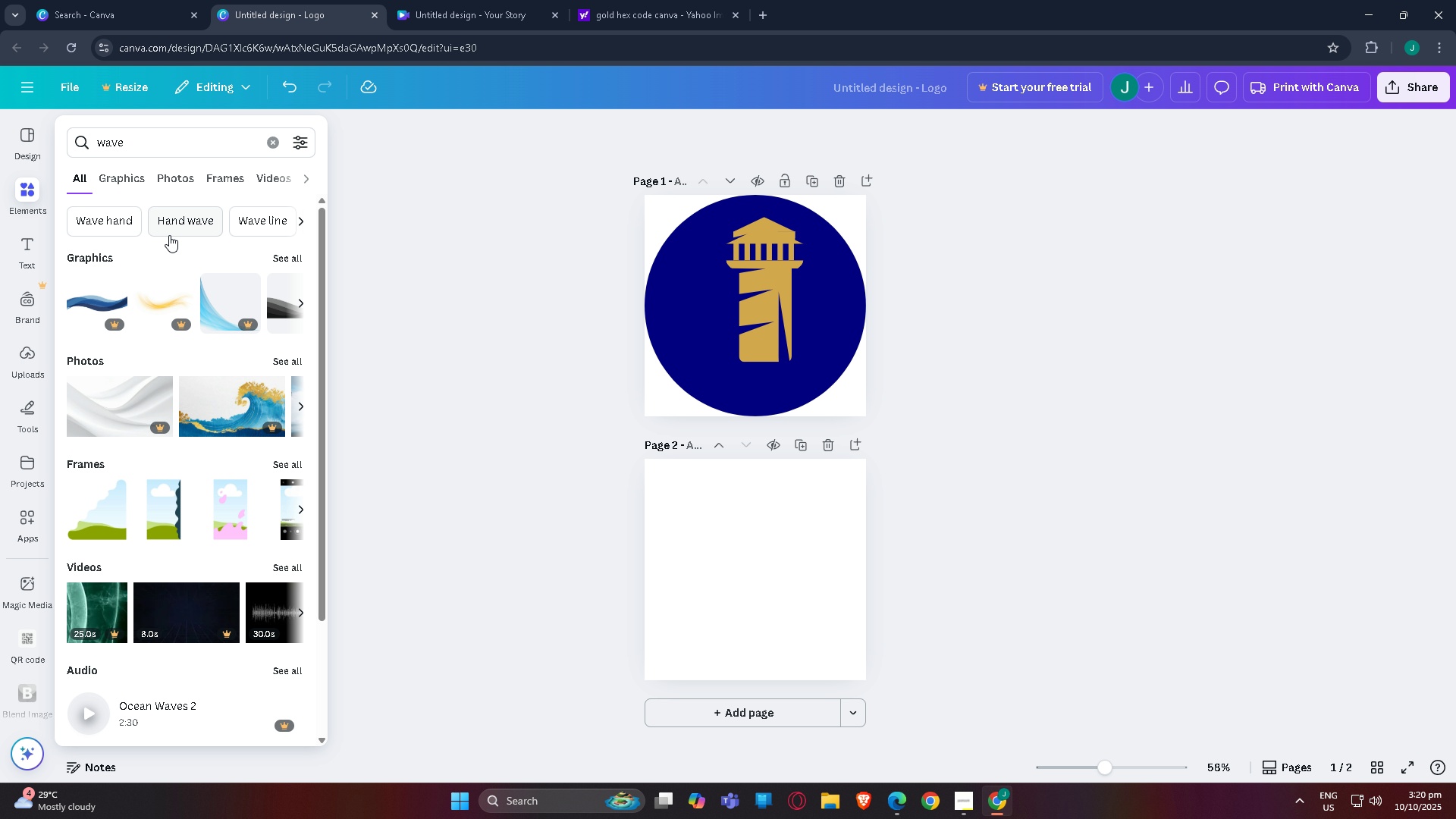 
left_click([291, 259])
 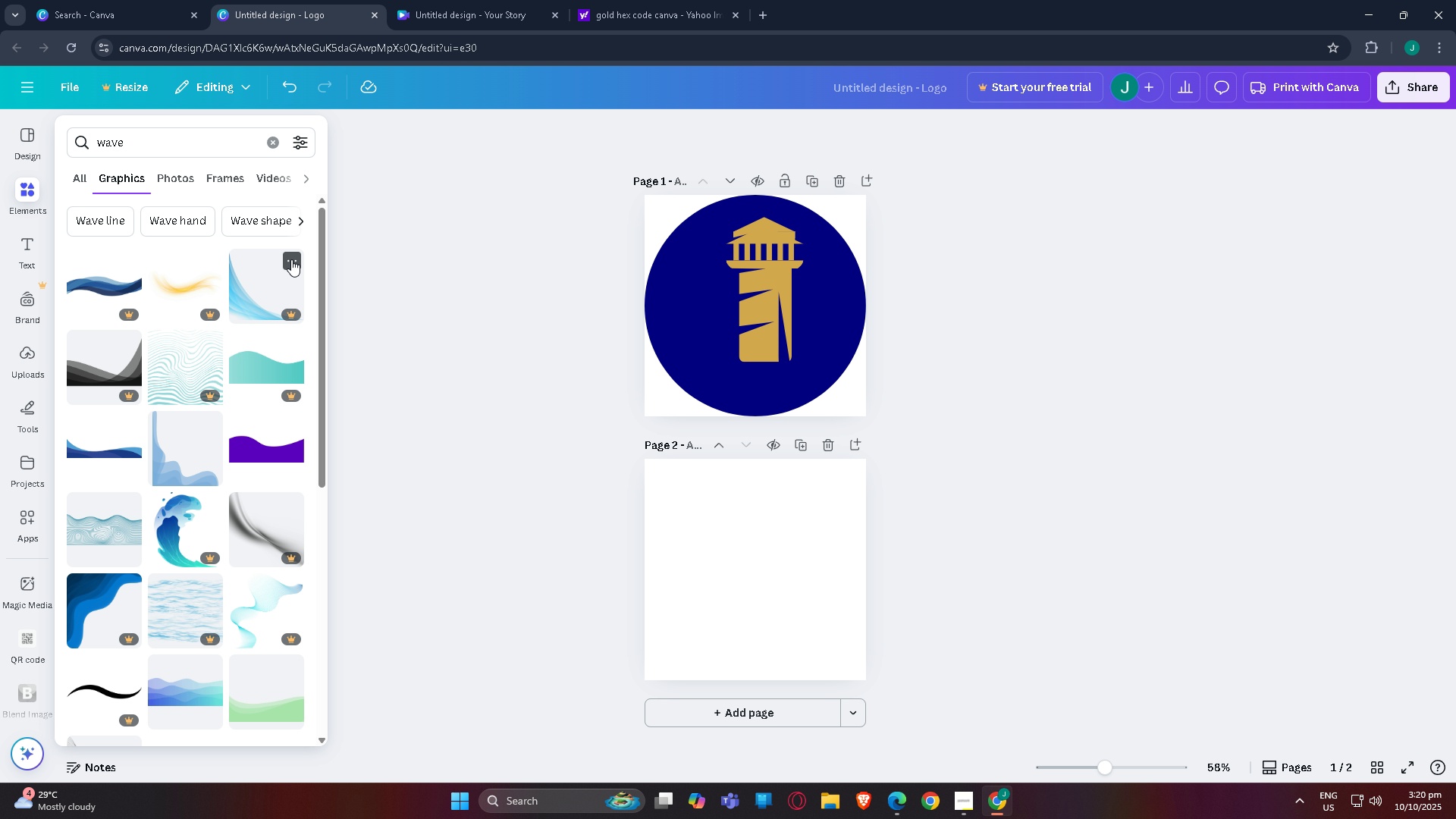 
wait(6.94)
 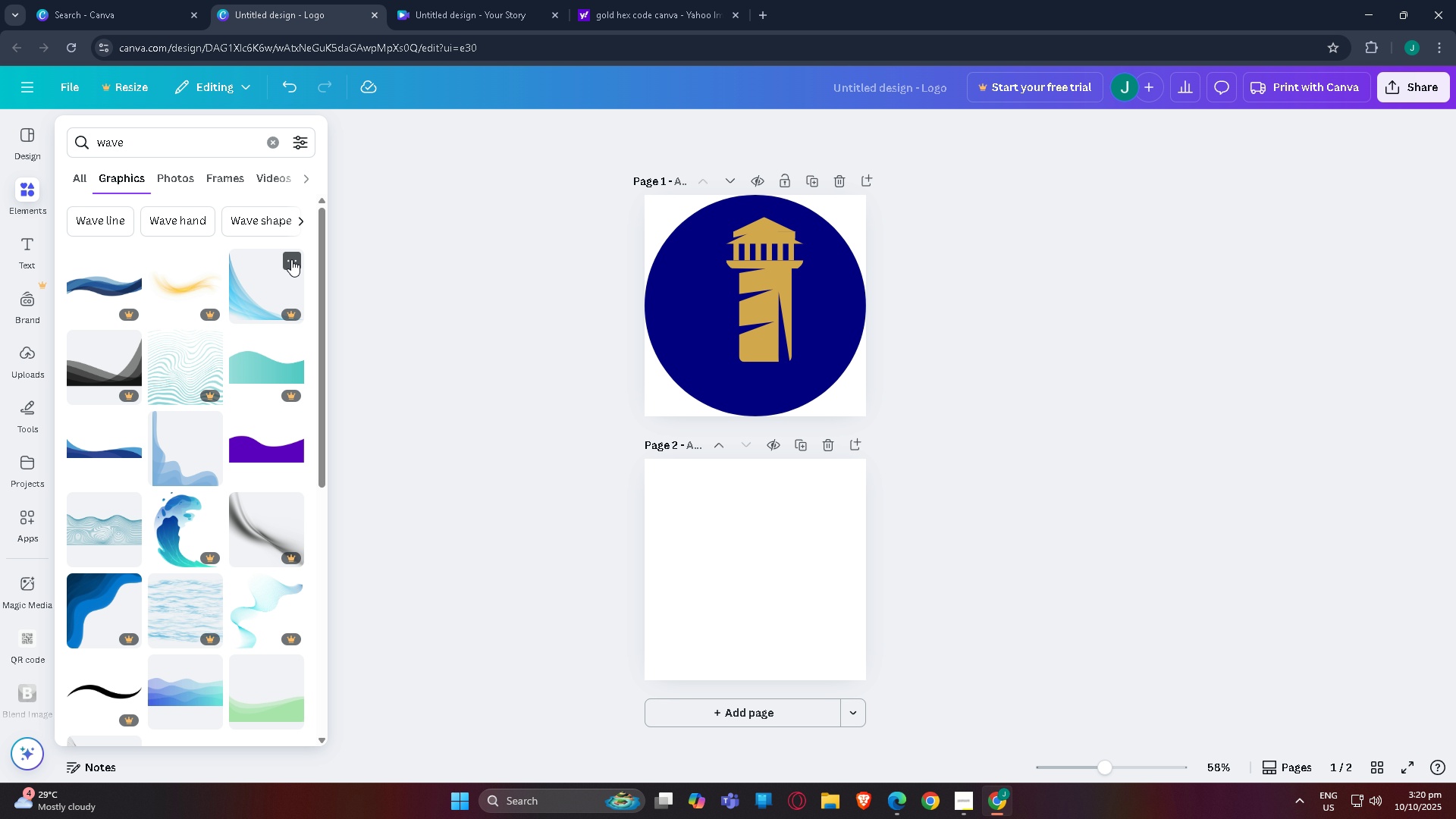 
scroll: coordinate [212, 353], scroll_direction: down, amount: 17.0
 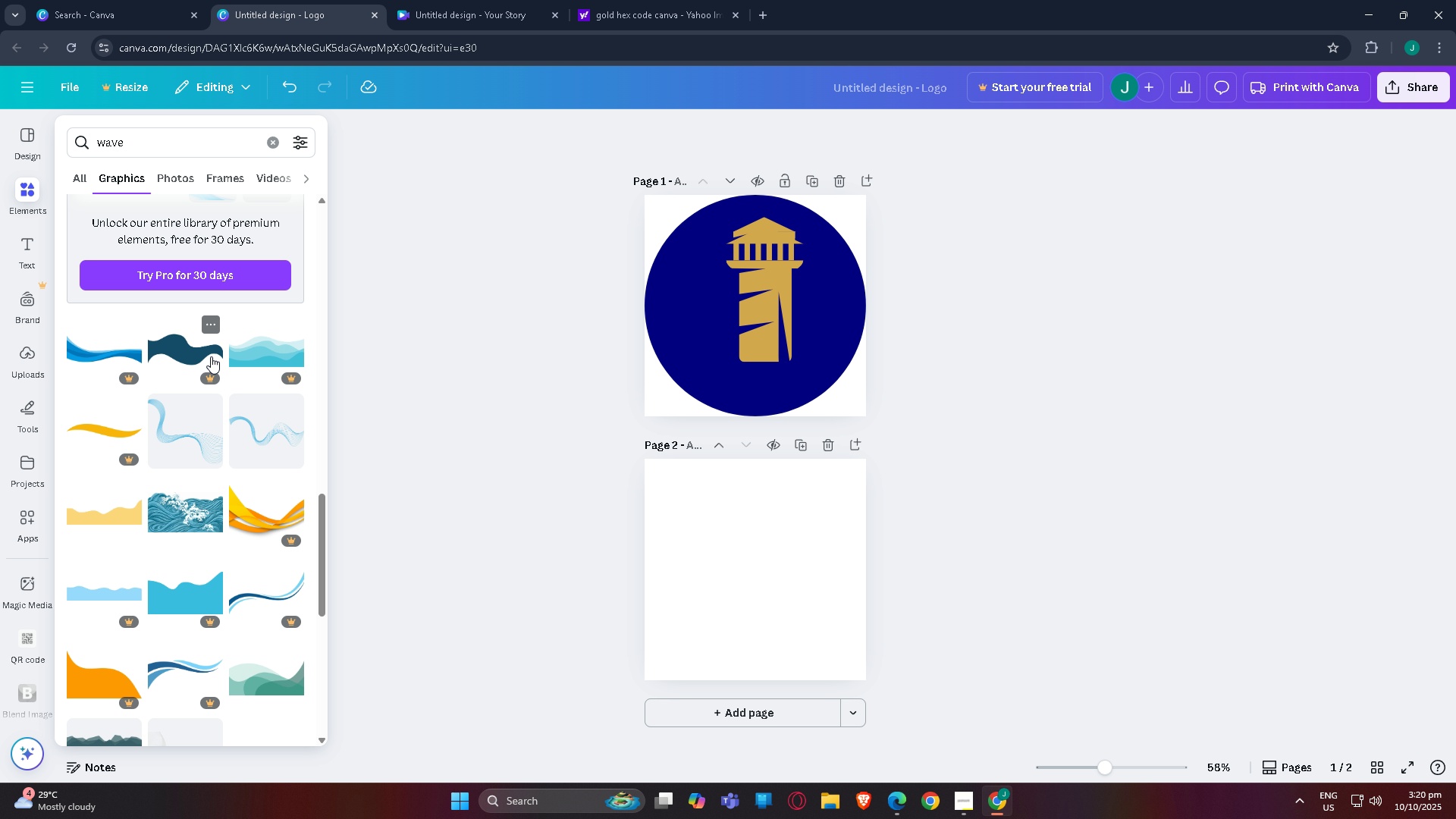 
scroll: coordinate [190, 412], scroll_direction: down, amount: 17.0
 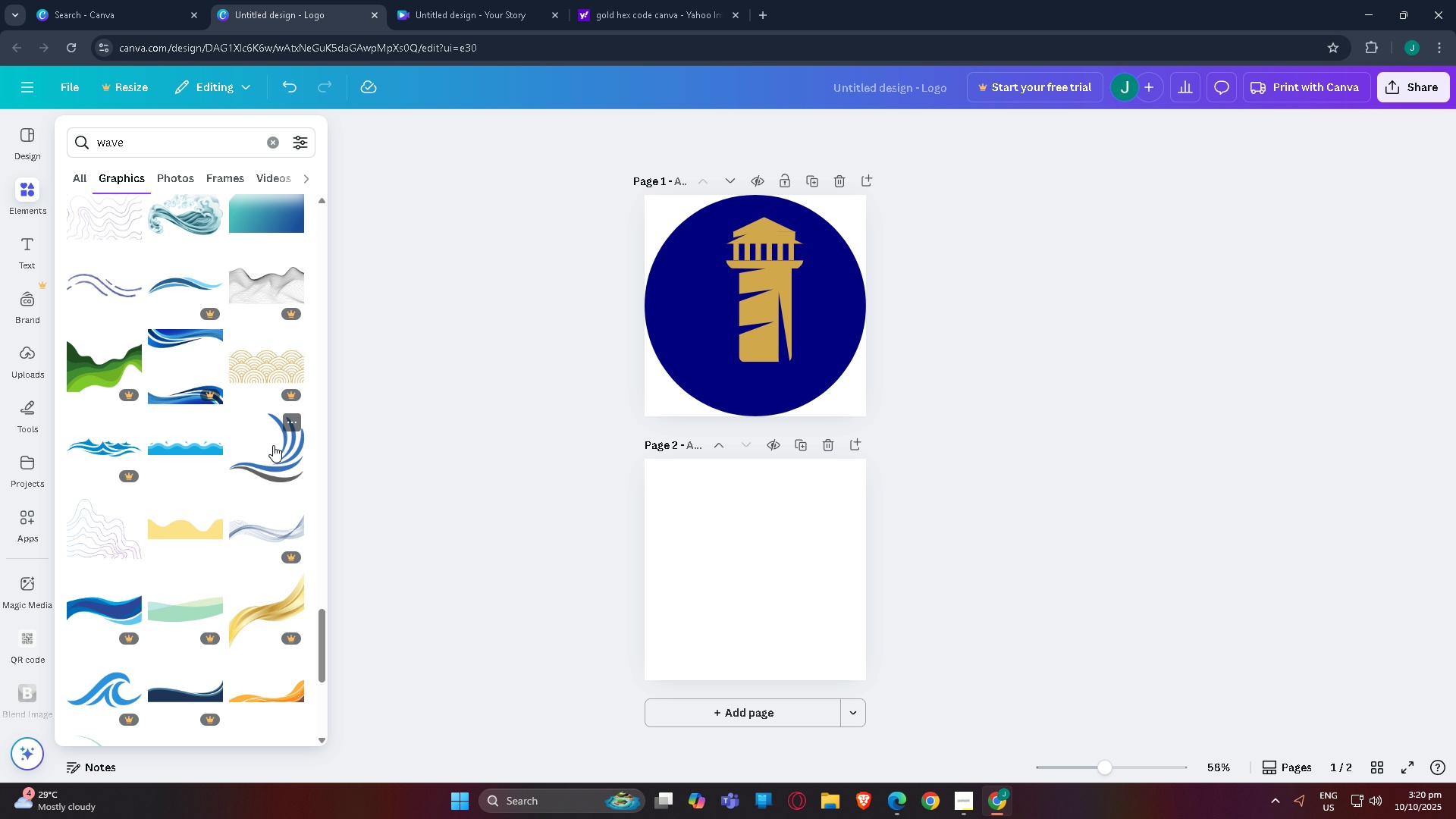 
left_click([274, 447])
 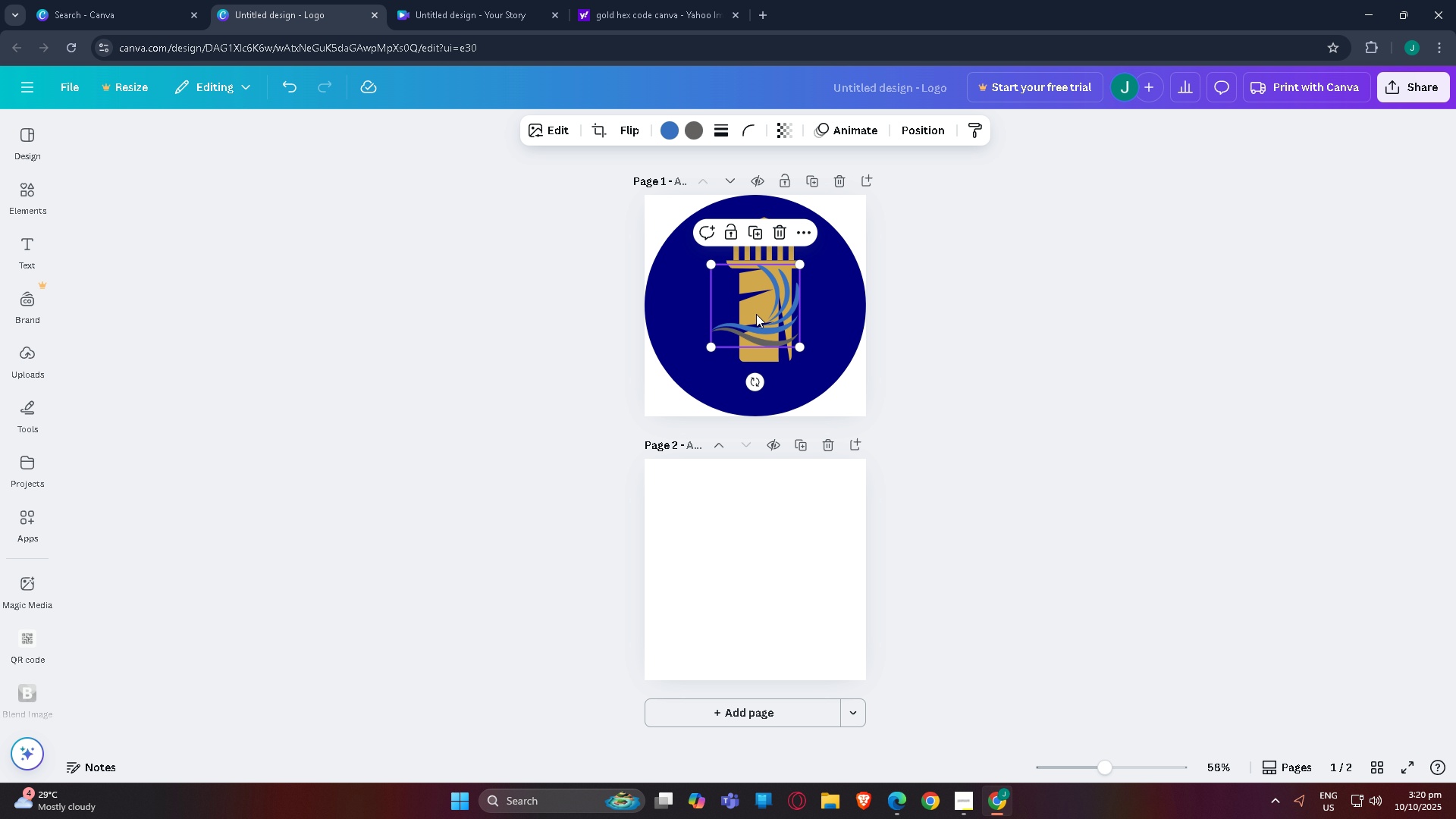 
left_click_drag(start_coordinate=[758, 315], to_coordinate=[771, 347])
 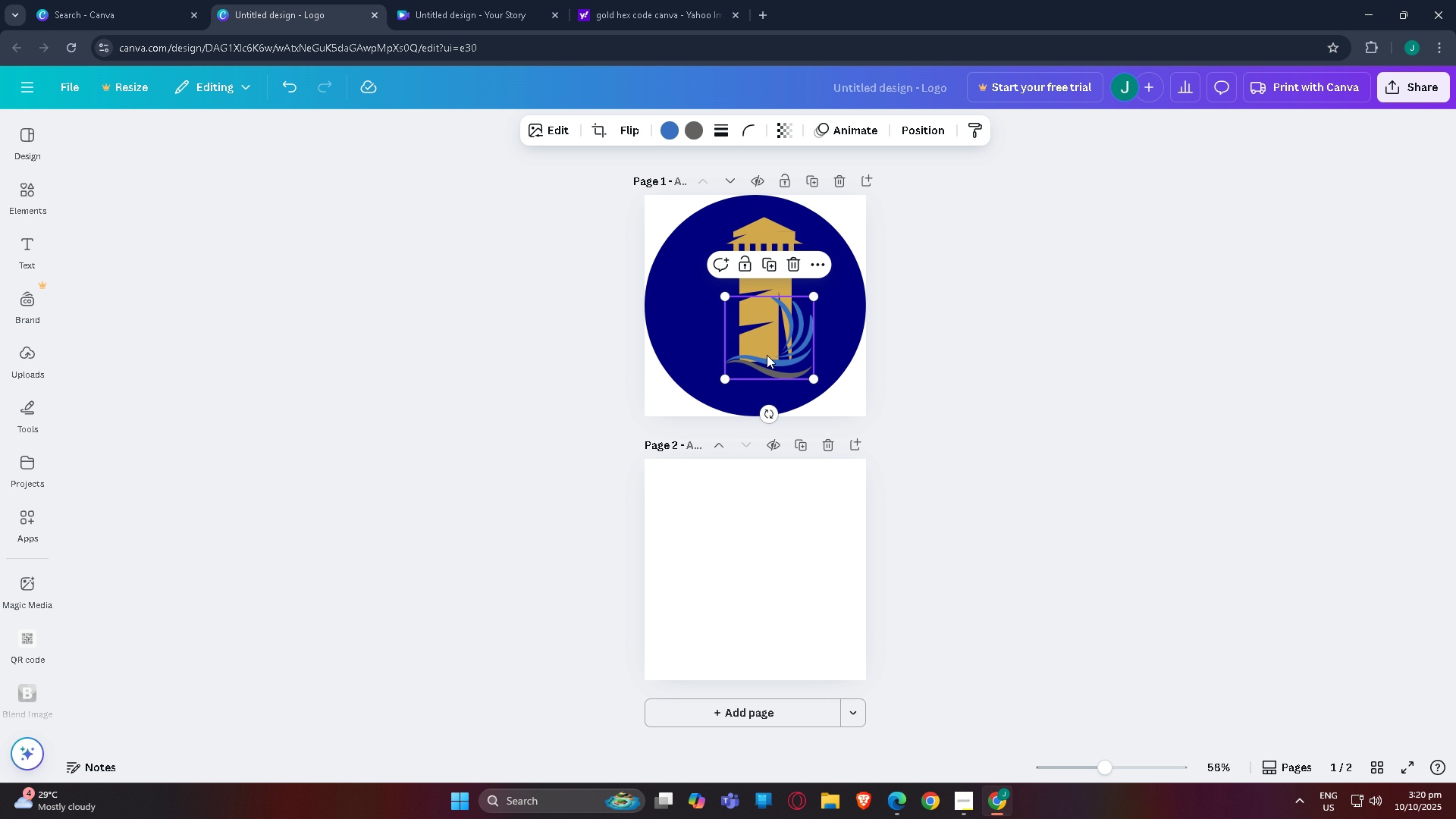 
left_click_drag(start_coordinate=[767, 355], to_coordinate=[790, 358])
 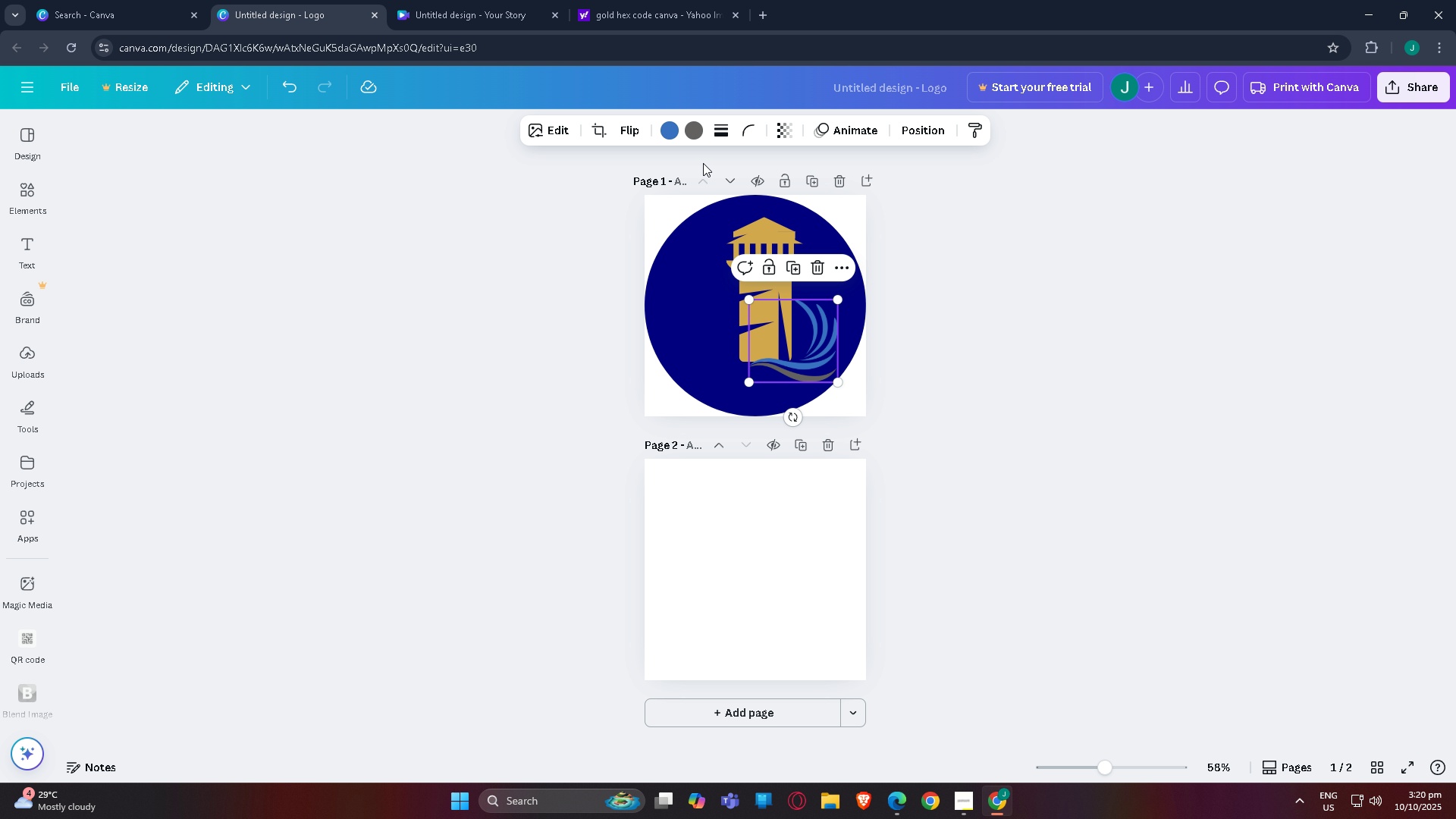 
left_click([692, 132])
 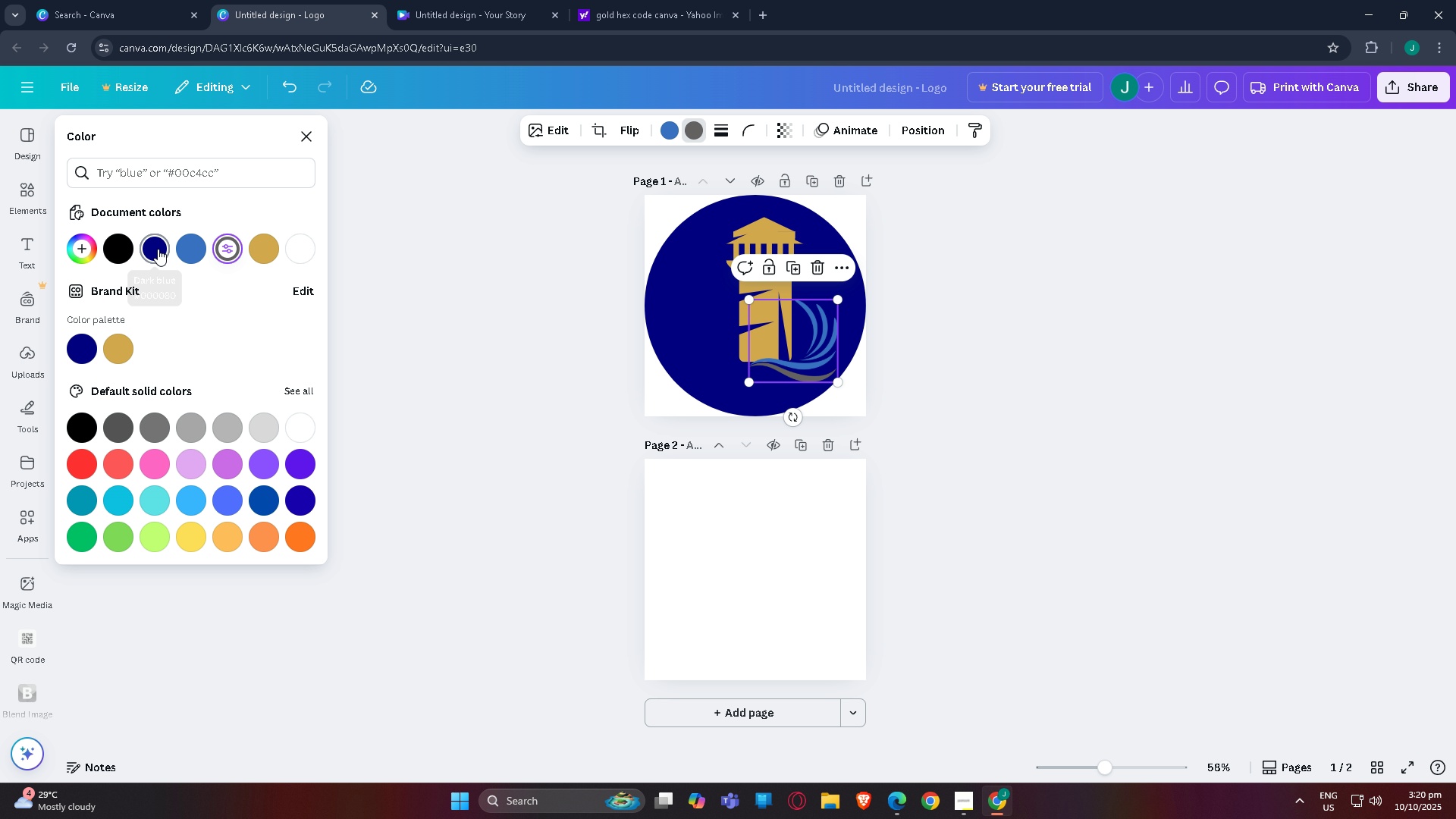 
left_click([158, 249])
 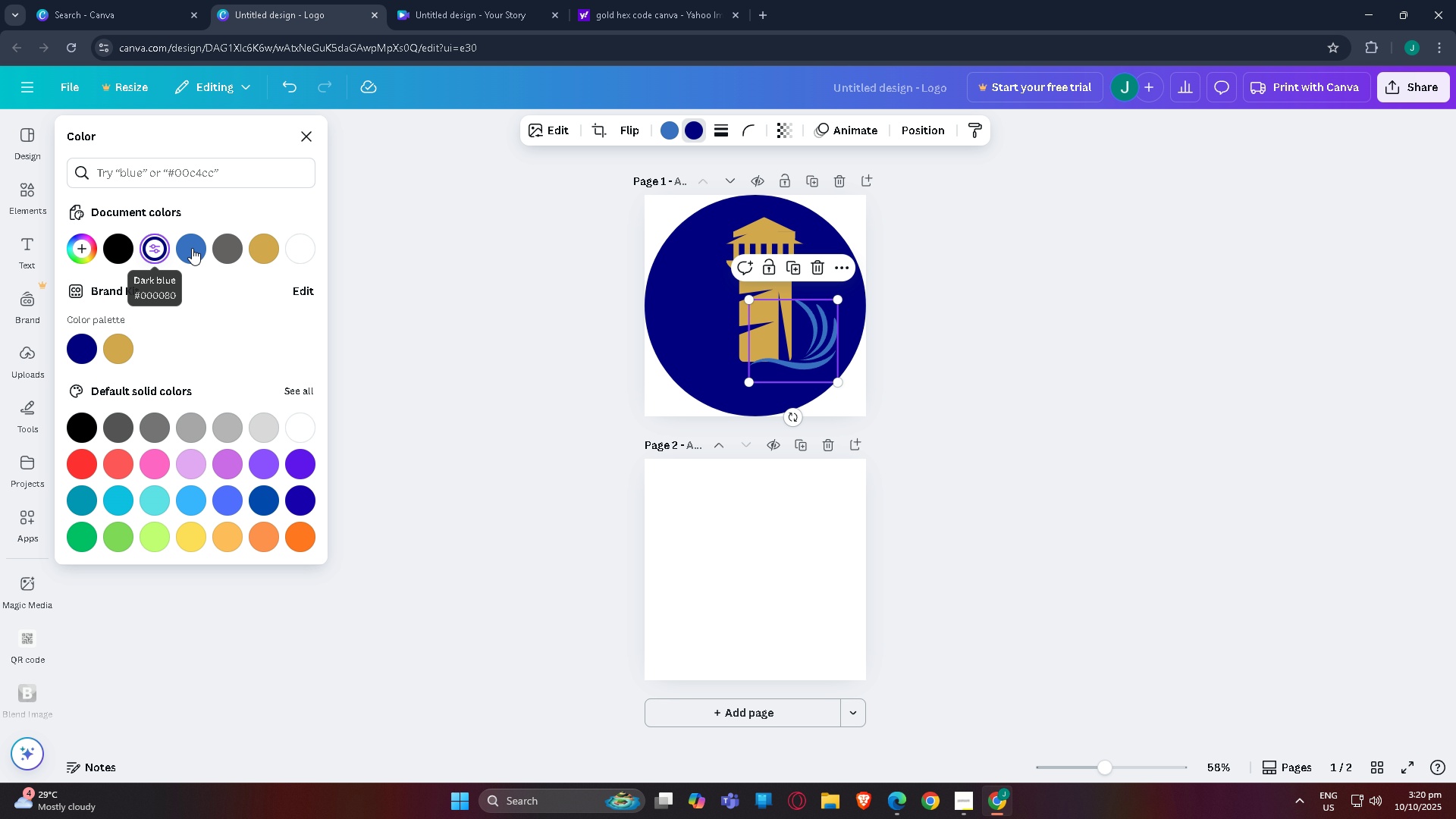 
left_click([194, 248])
 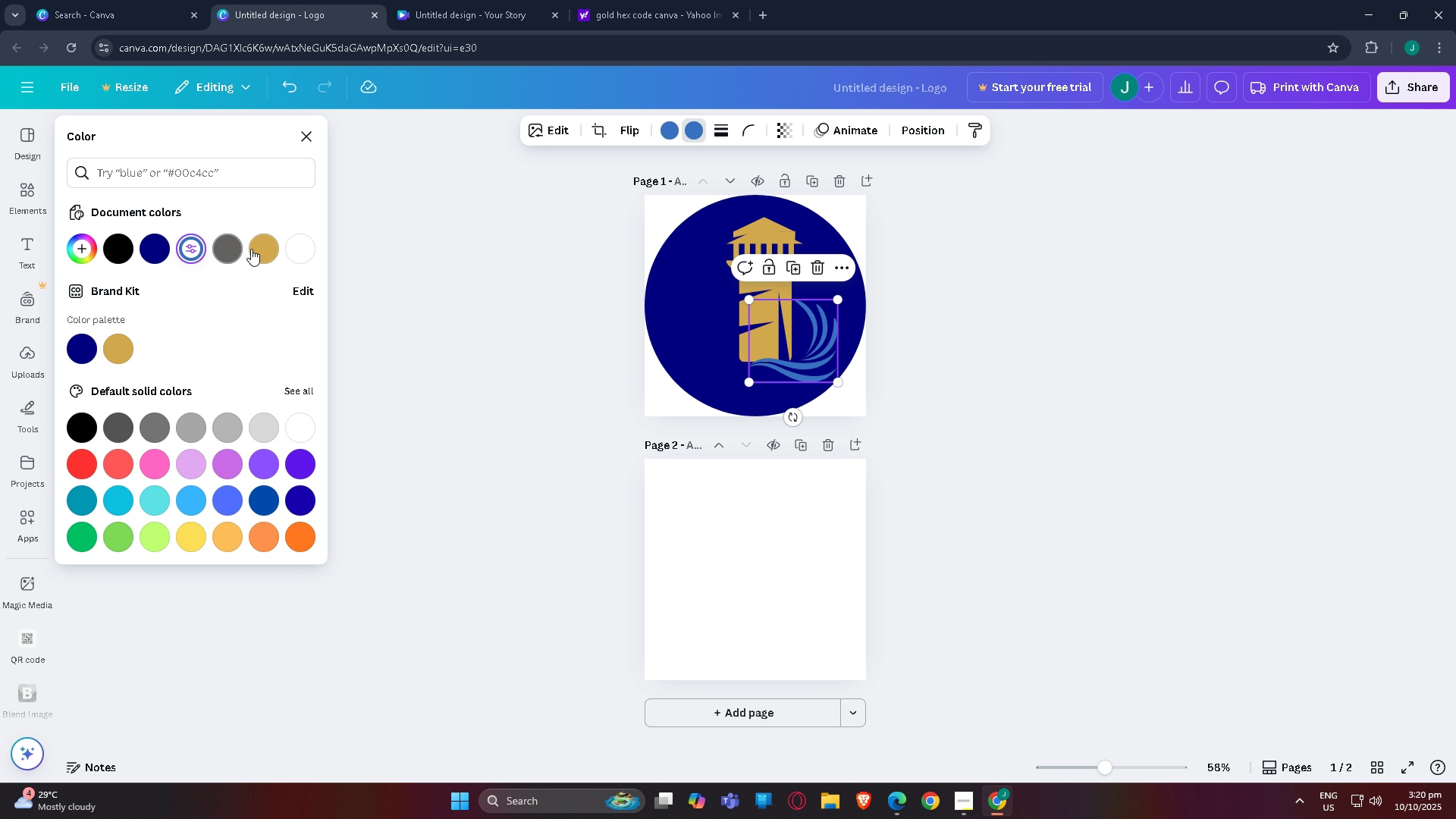 
left_click([262, 249])
 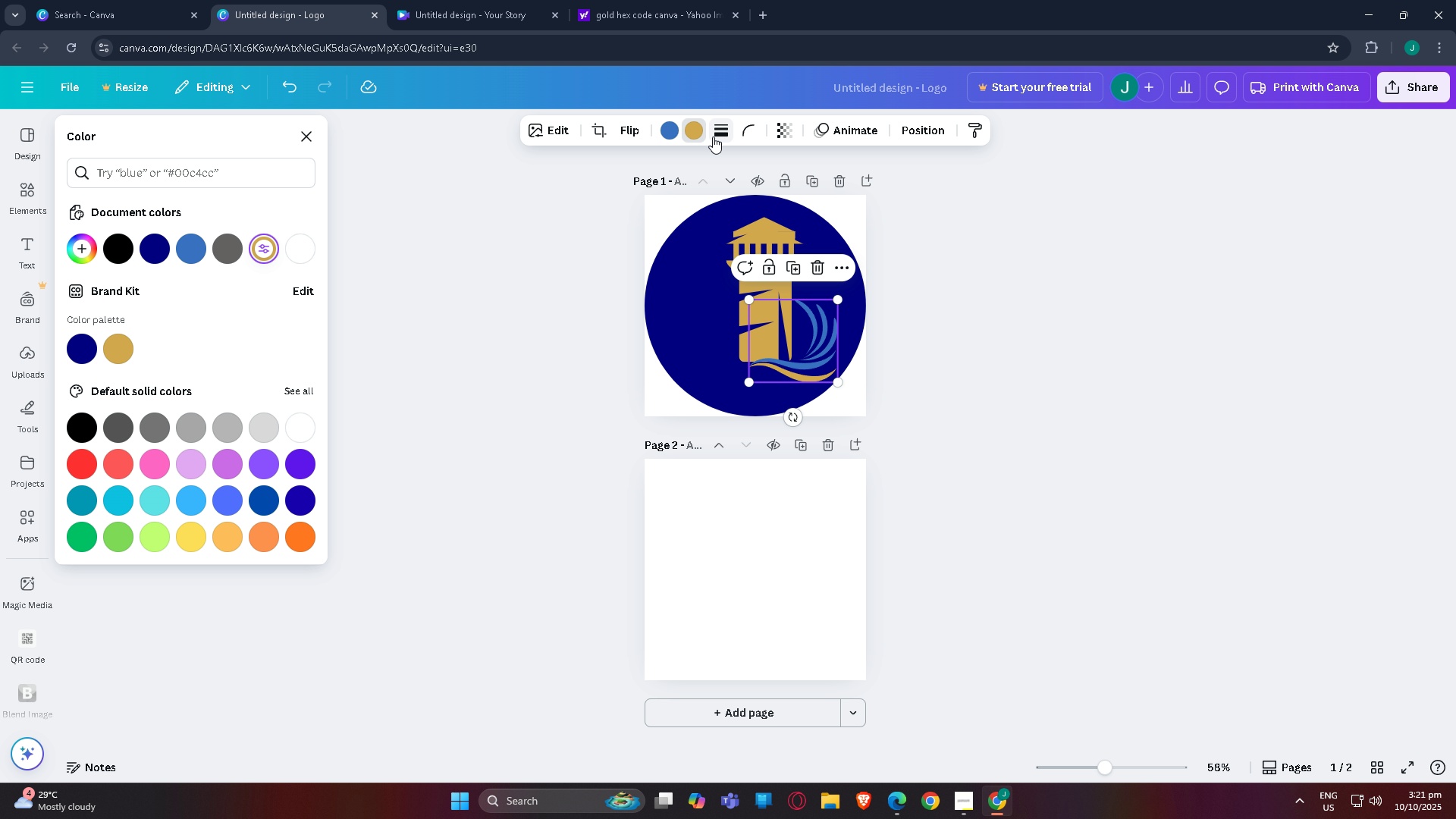 
left_click([665, 136])
 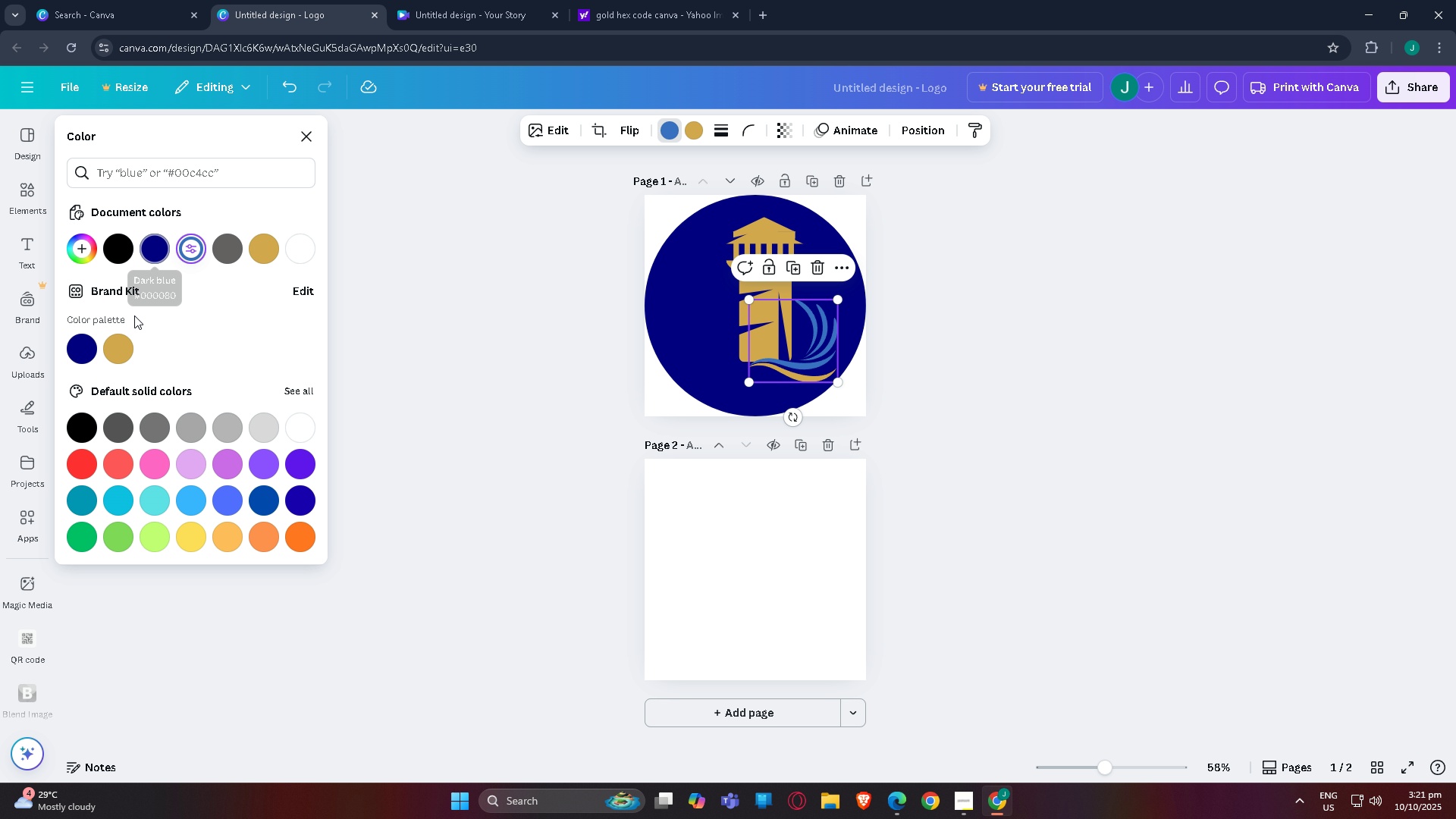 
left_click([120, 340])
 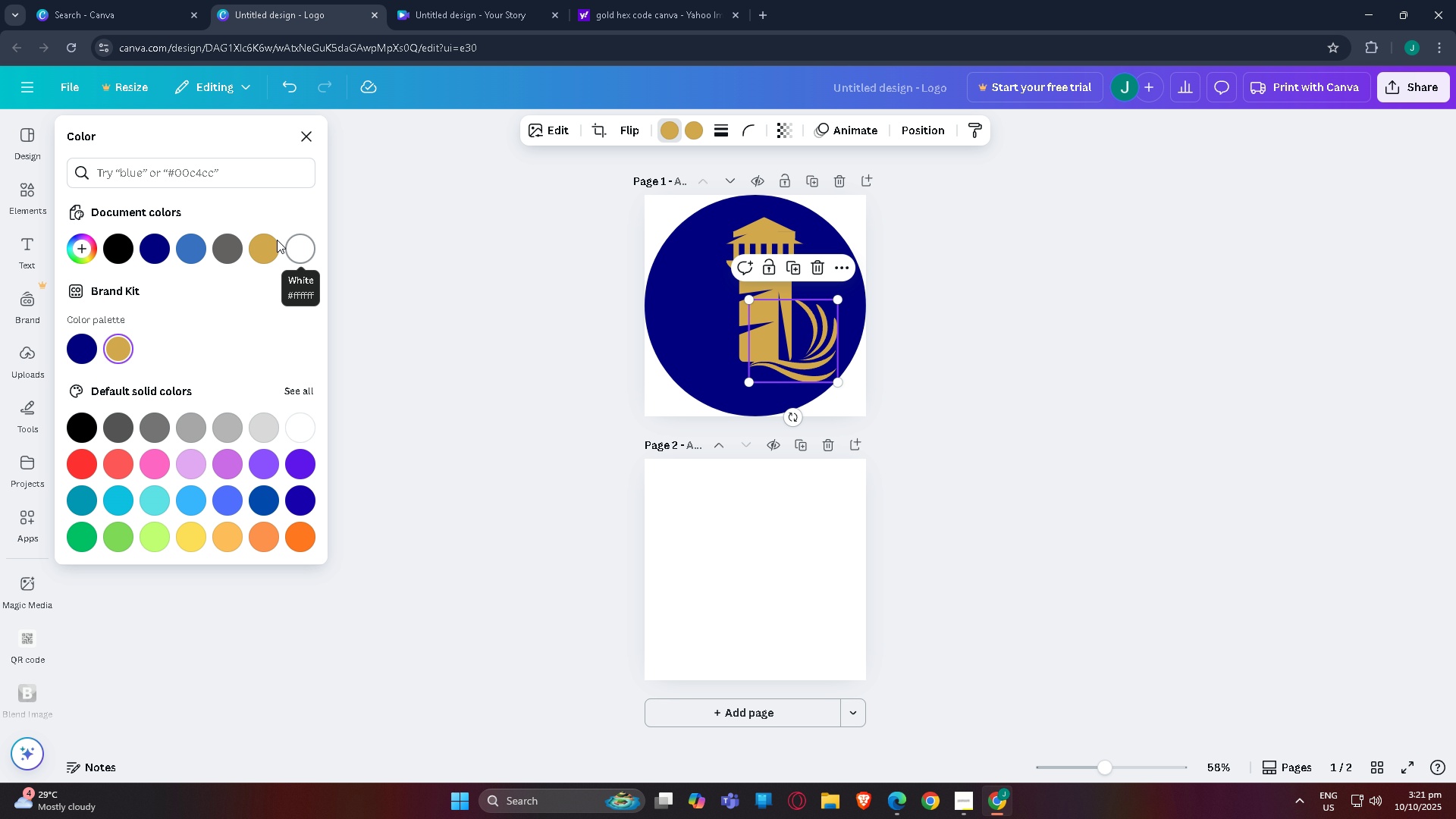 
left_click([265, 242])
 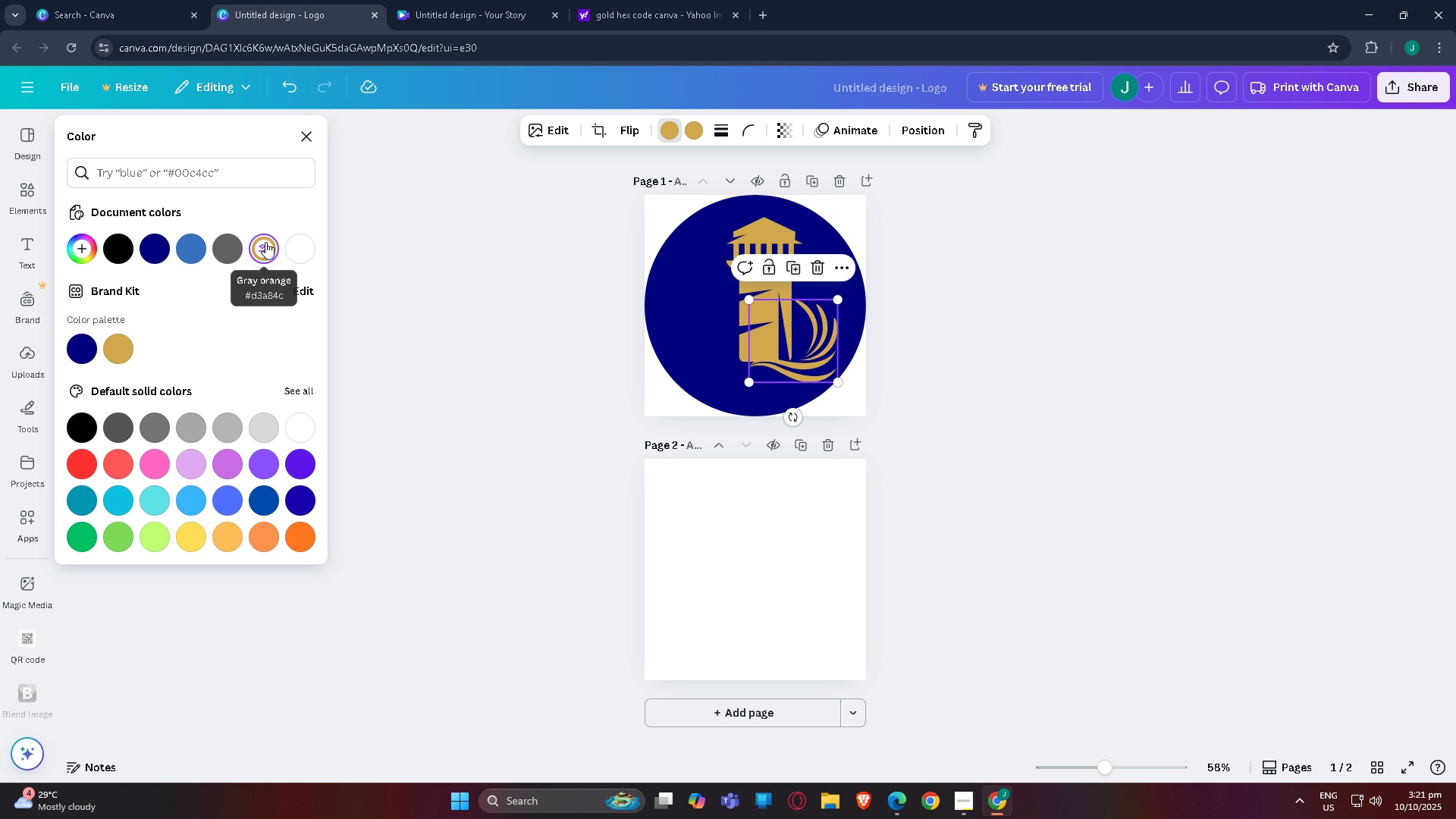 
left_click([265, 242])
 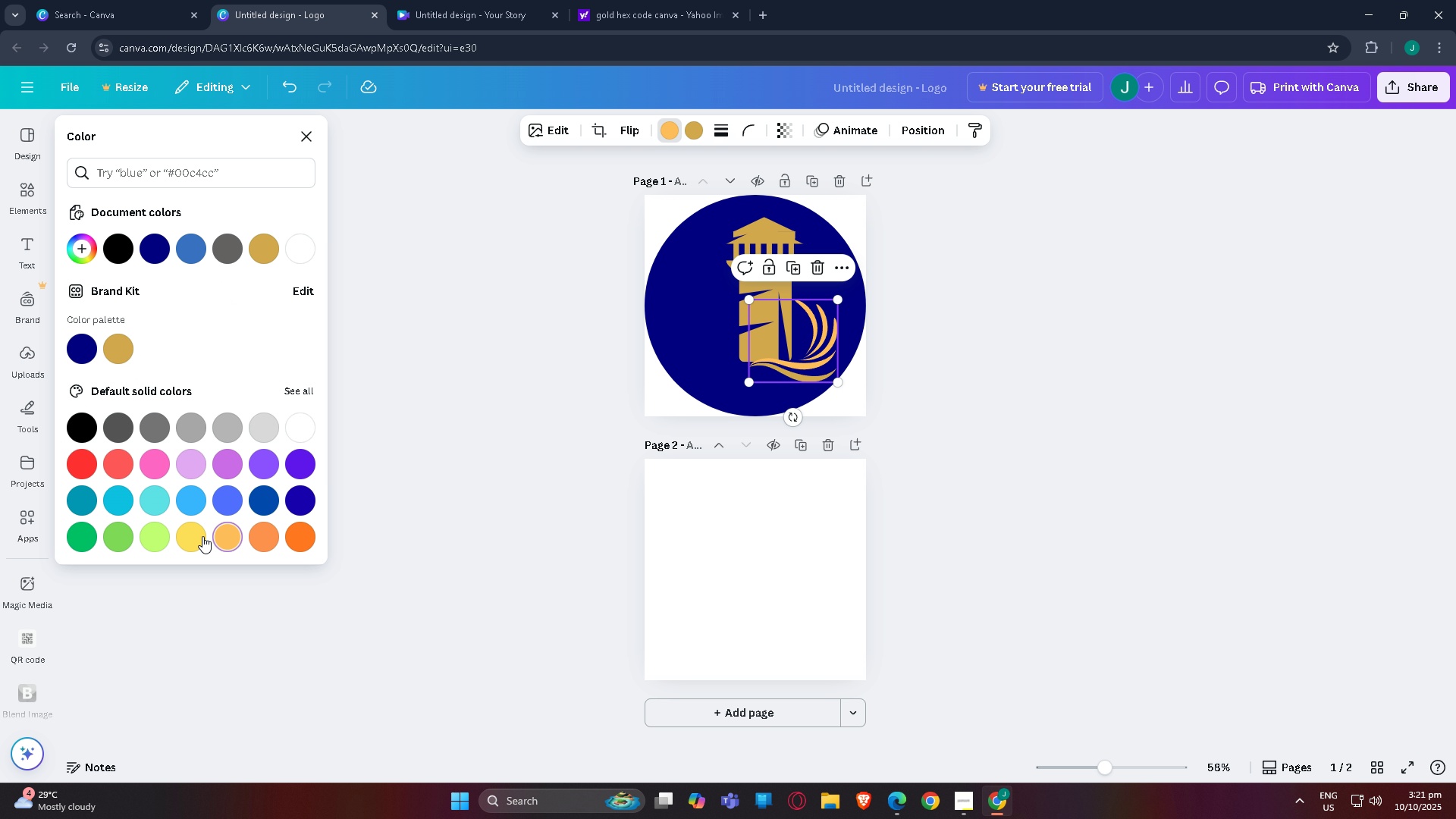 
double_click([191, 535])
 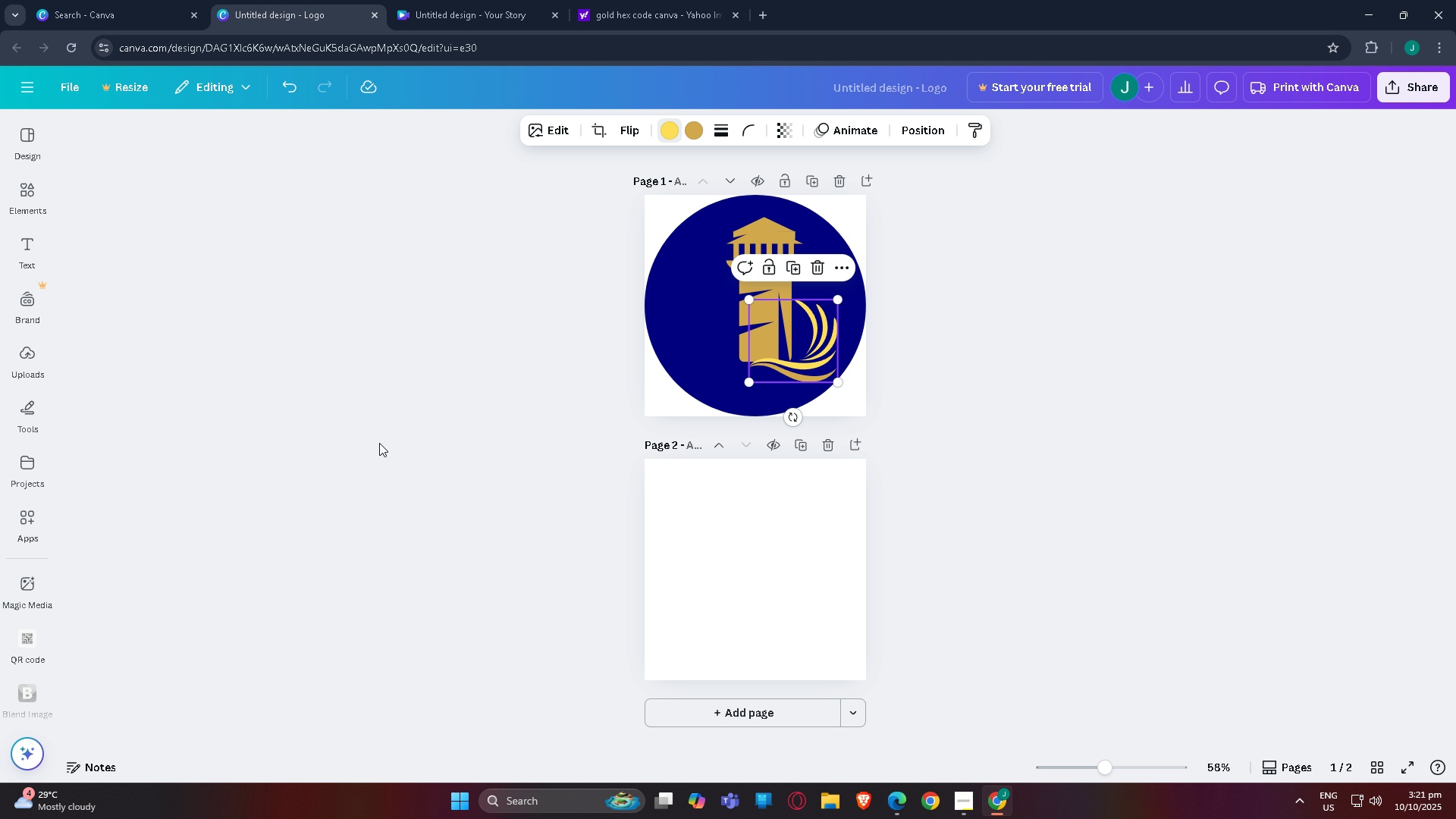 
double_click([438, 435])
 